 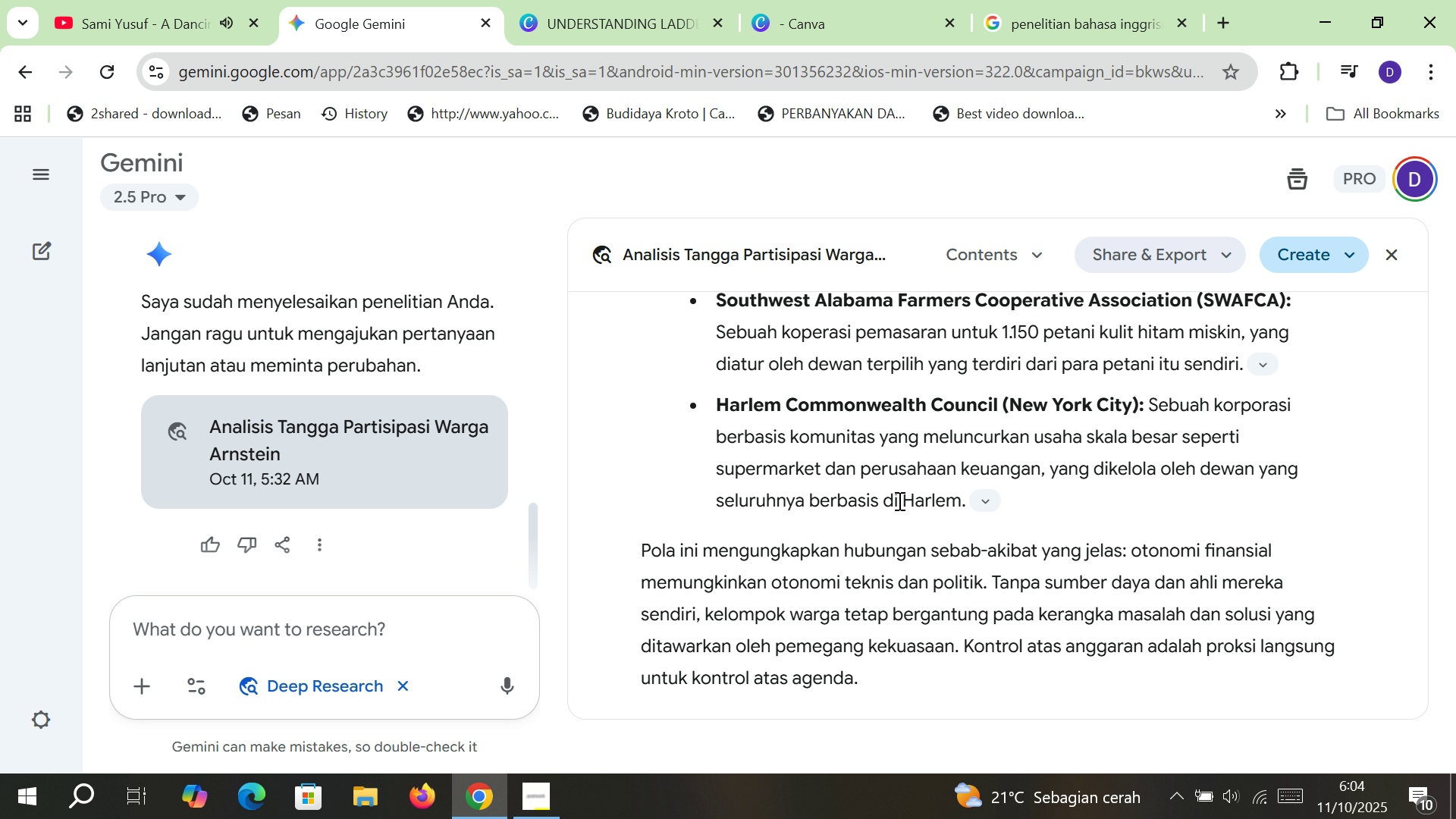 
scroll: coordinate [895, 500], scroll_direction: up, amount: 5.0
 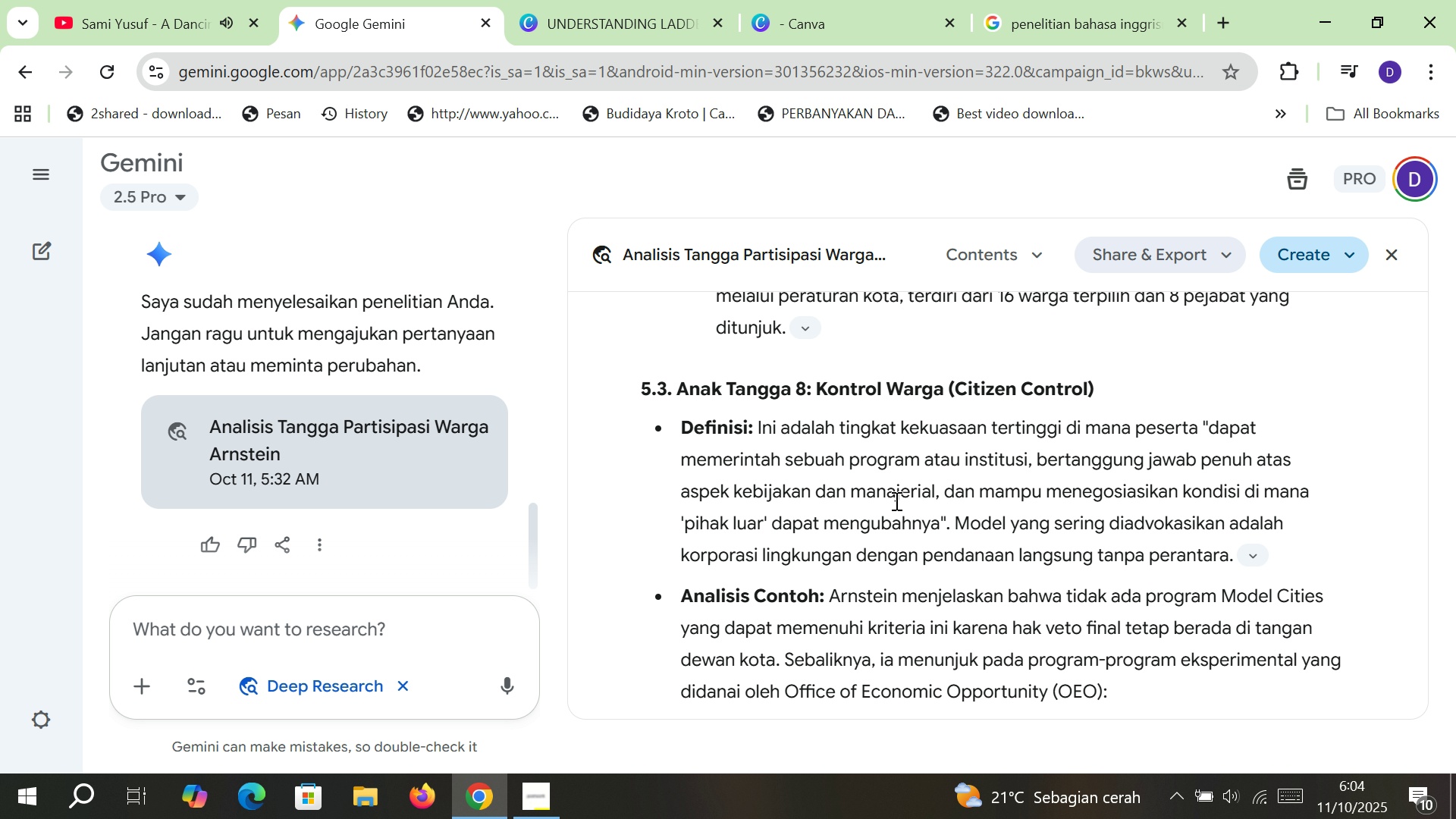 
scroll: coordinate [895, 500], scroll_direction: down, amount: 1.0
 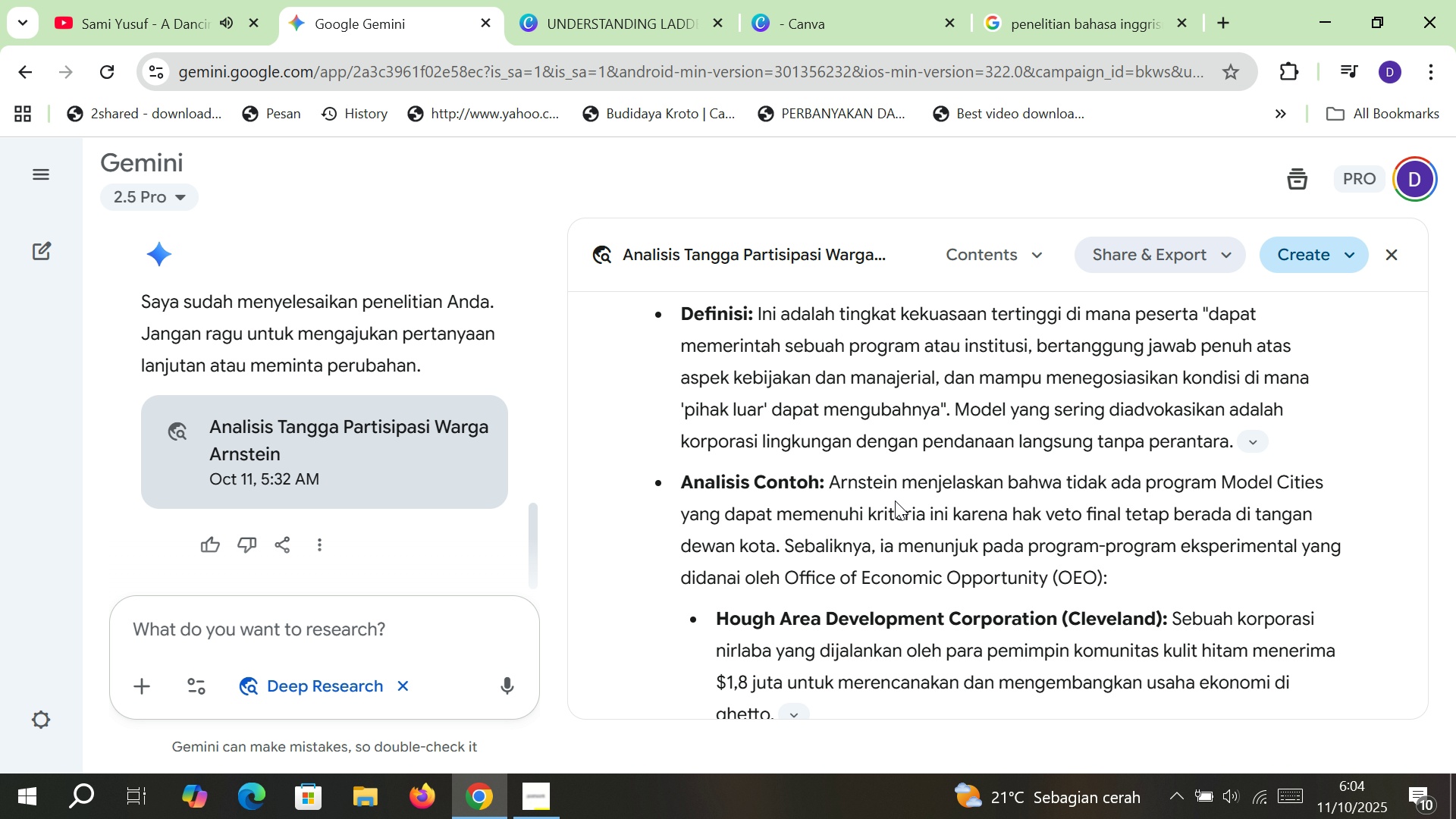 
scroll: coordinate [895, 500], scroll_direction: up, amount: 1.0
 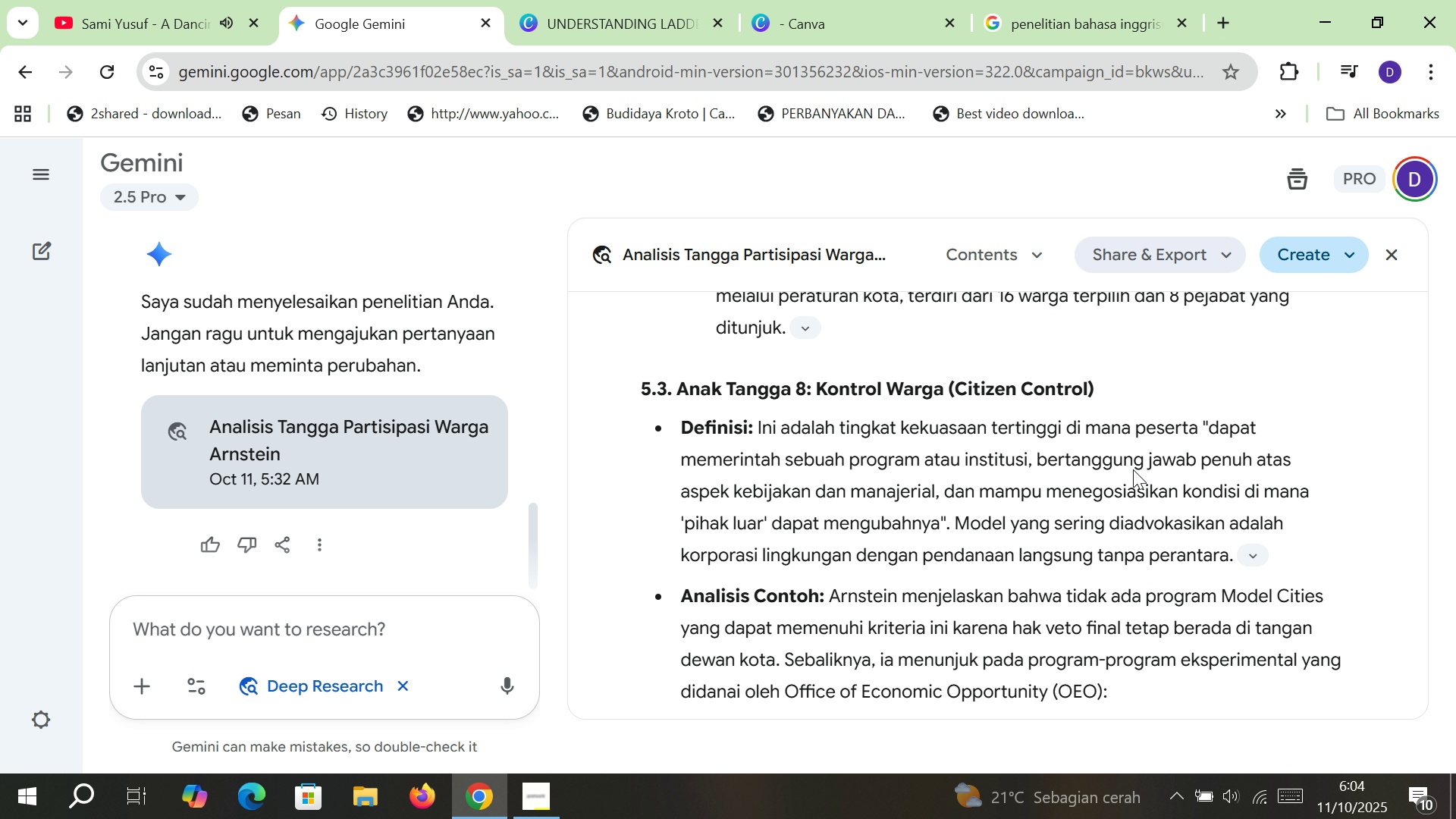 
mouse_move([1059, 469])
 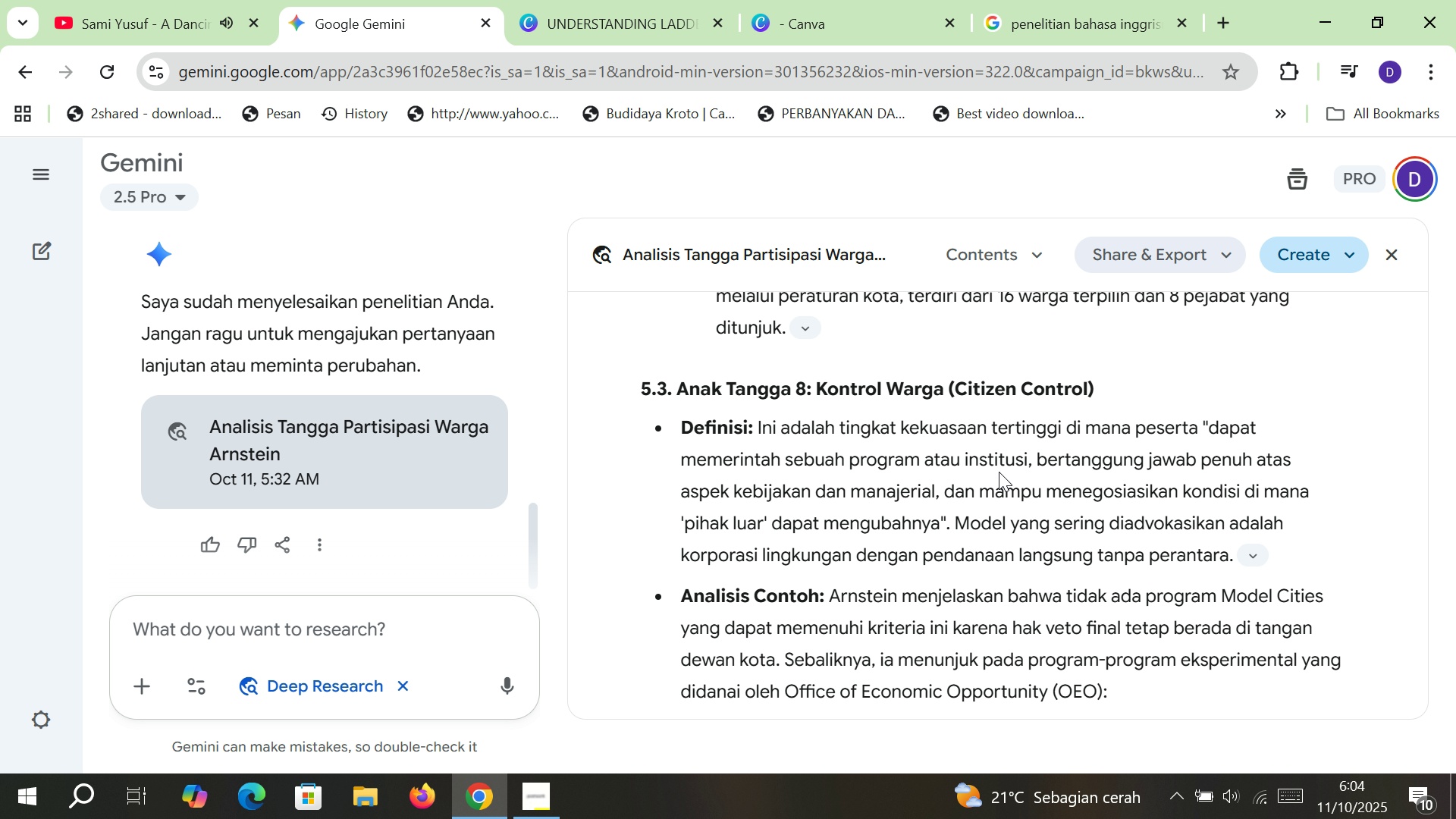 
wait(9.67)
 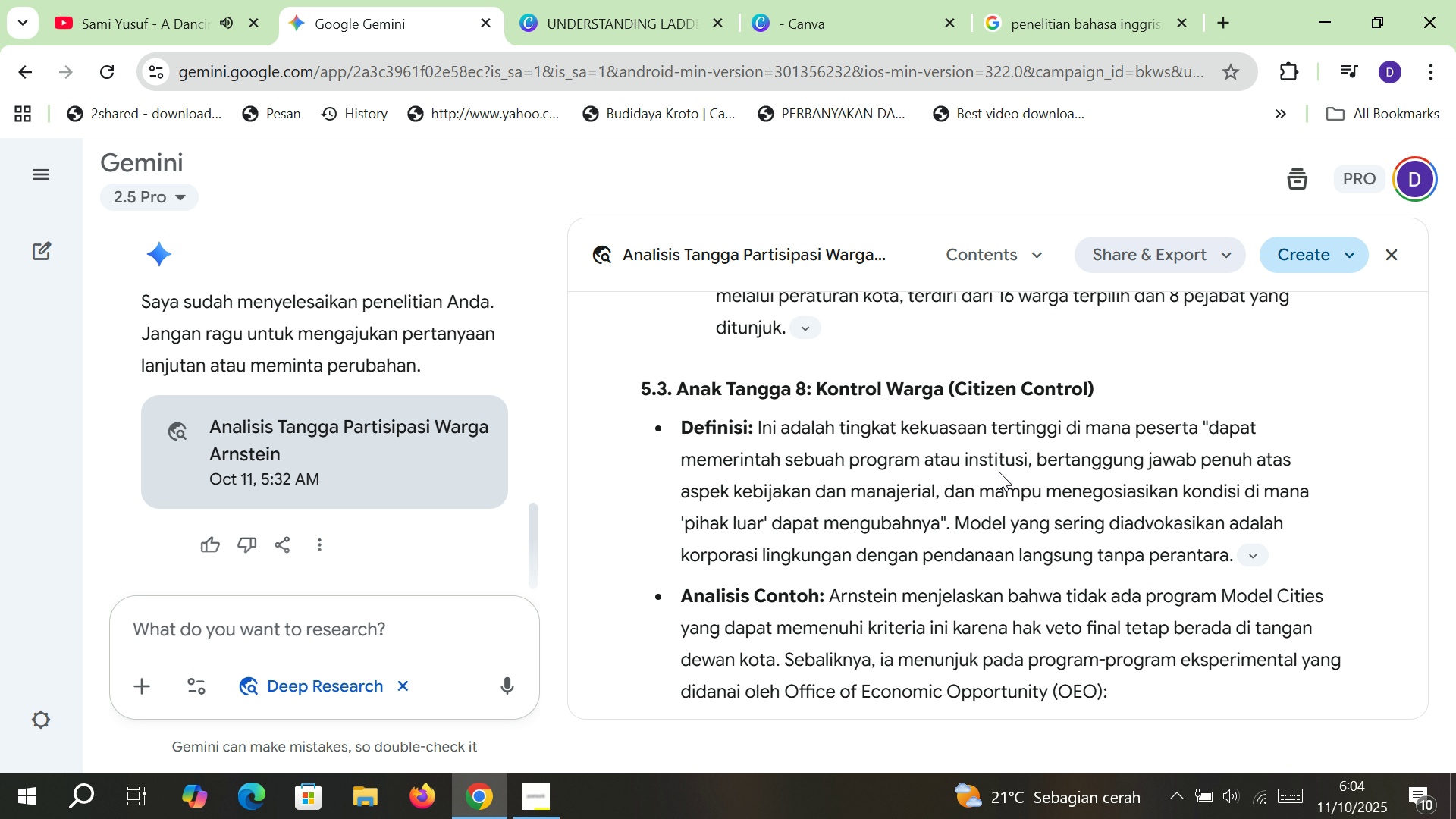 
left_click([600, 27])
 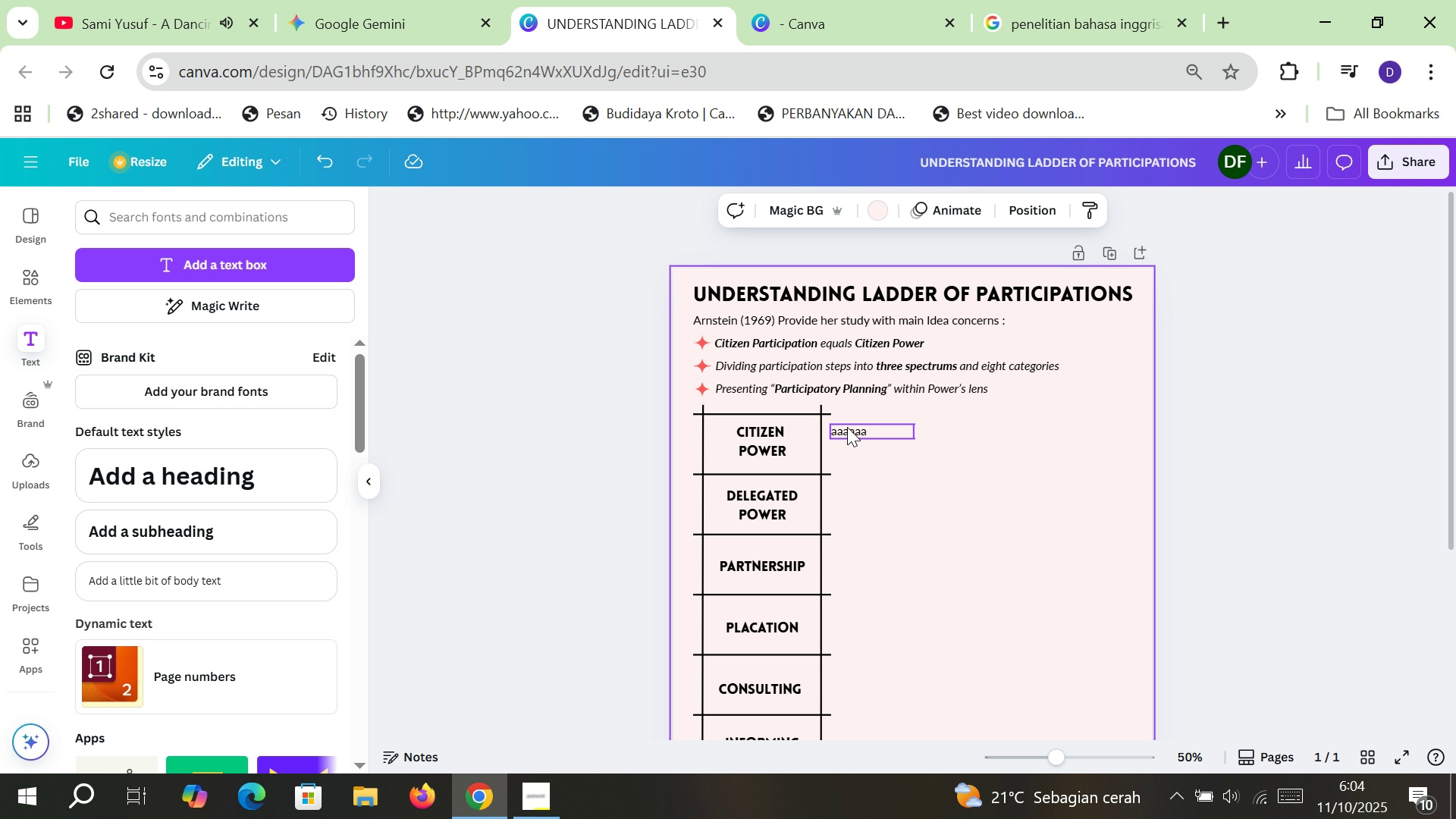 
left_click([850, 428])
 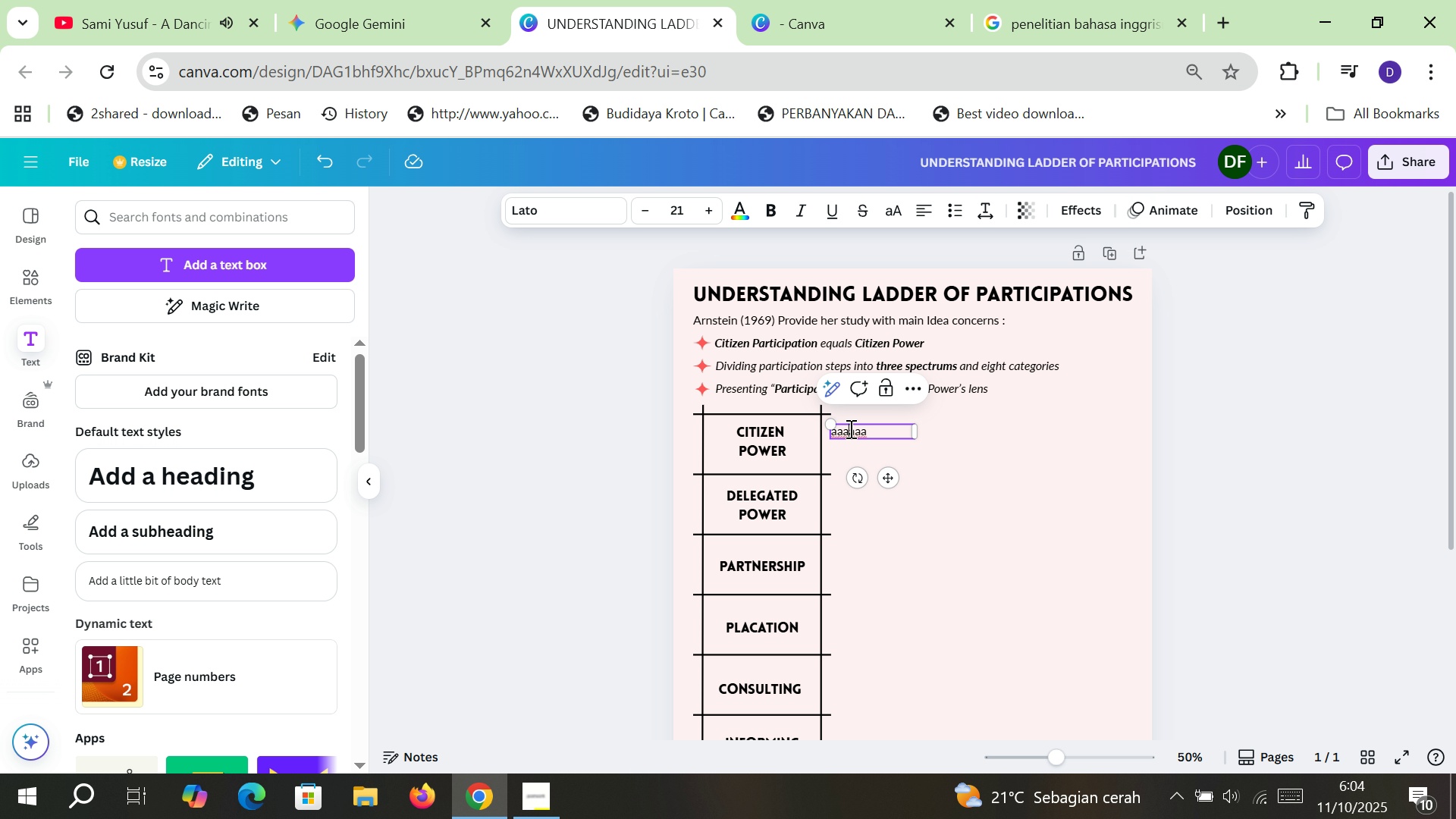 
left_click([849, 428])
 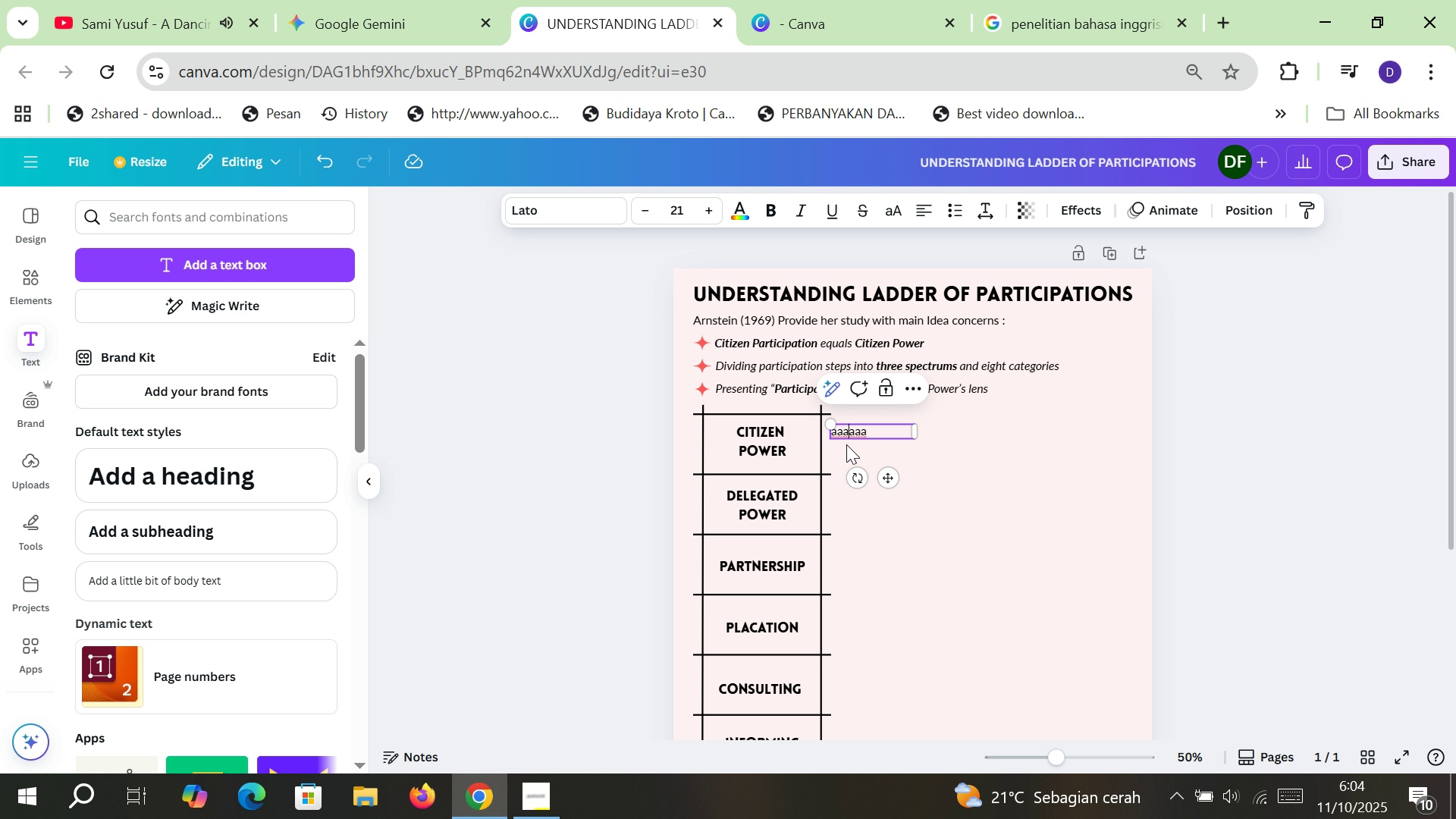 
left_click_drag(start_coordinate=[849, 431], to_coordinate=[846, 444])
 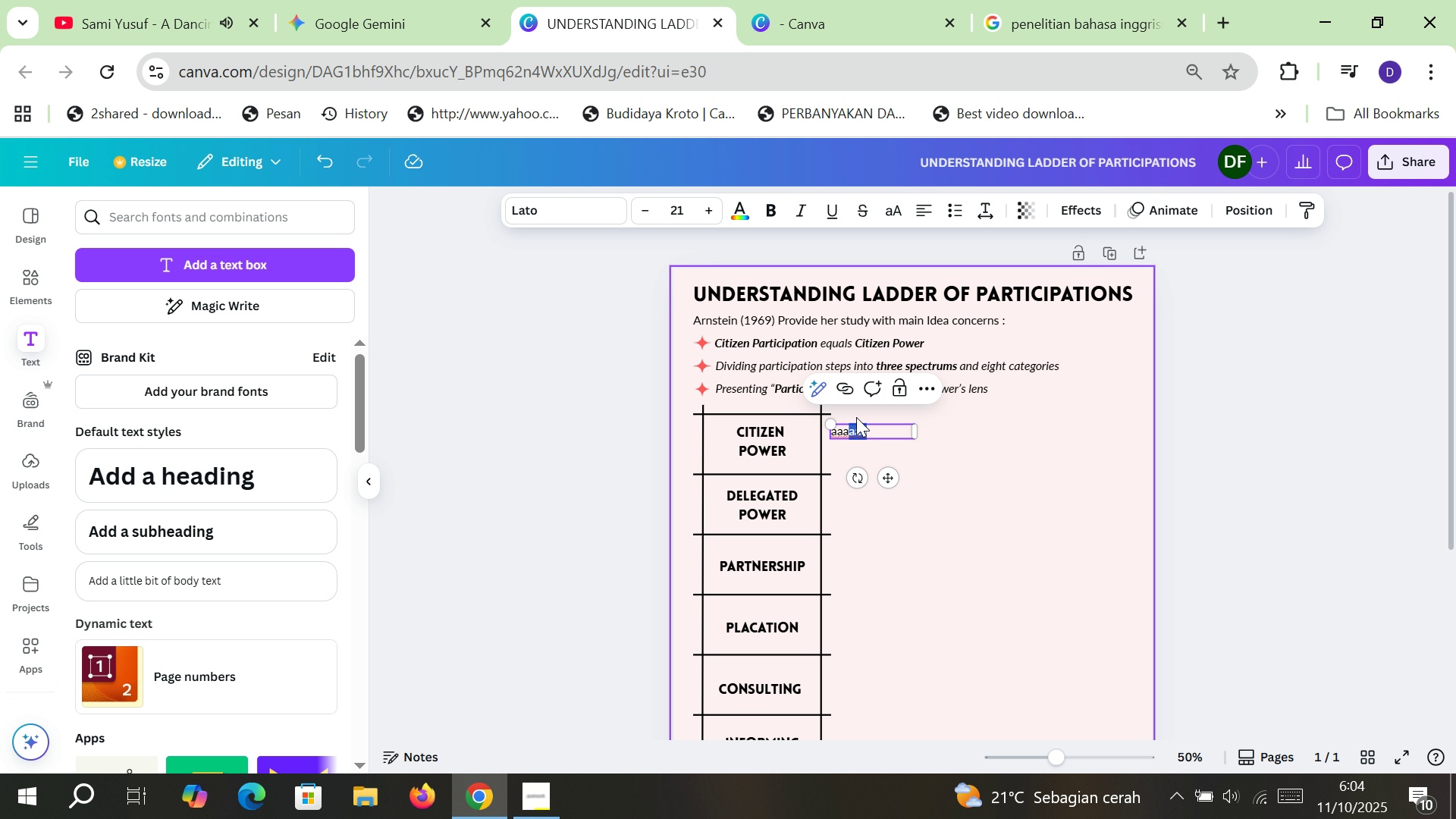 
double_click([849, 429])
 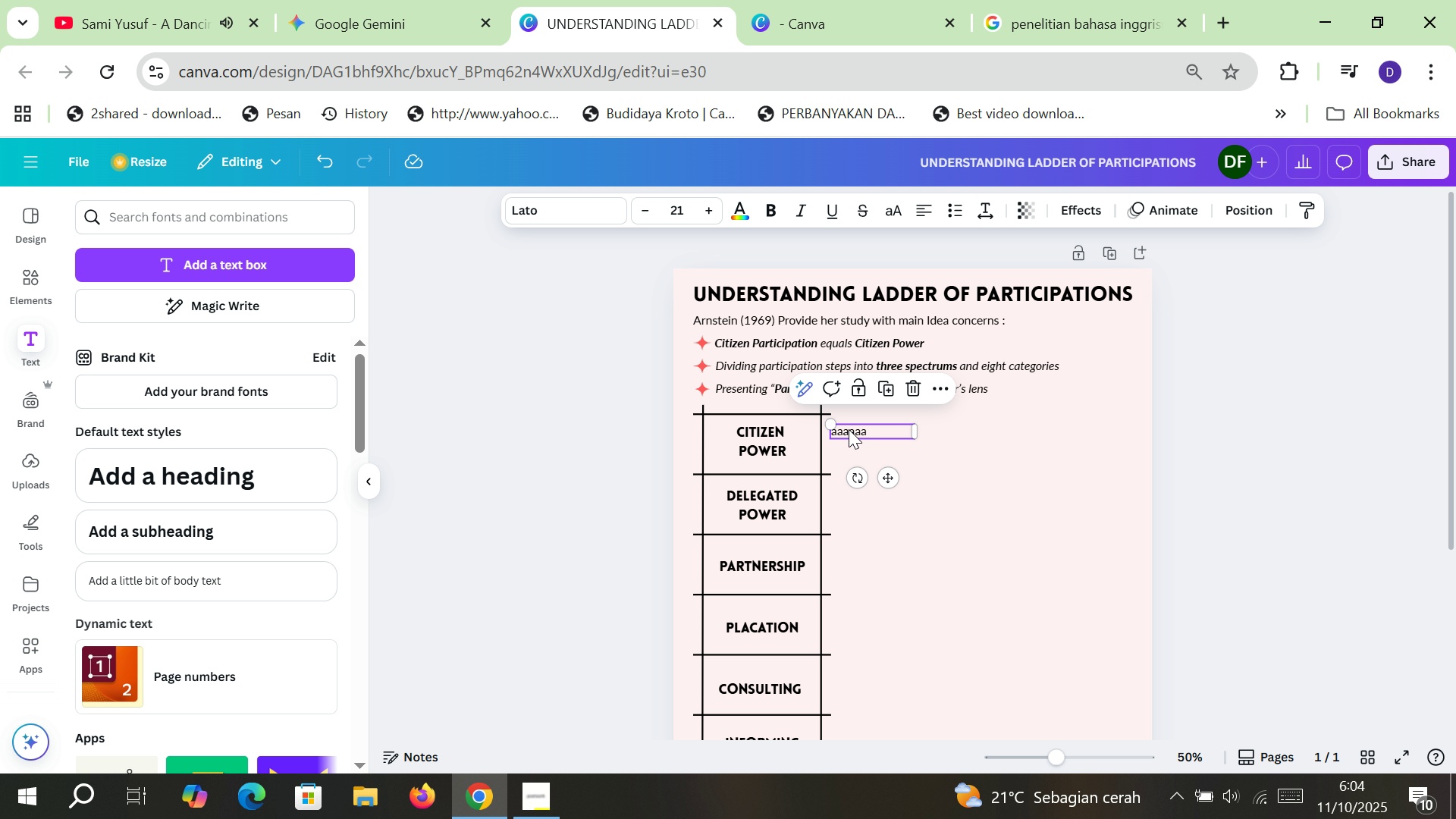 
triple_click([849, 429])
 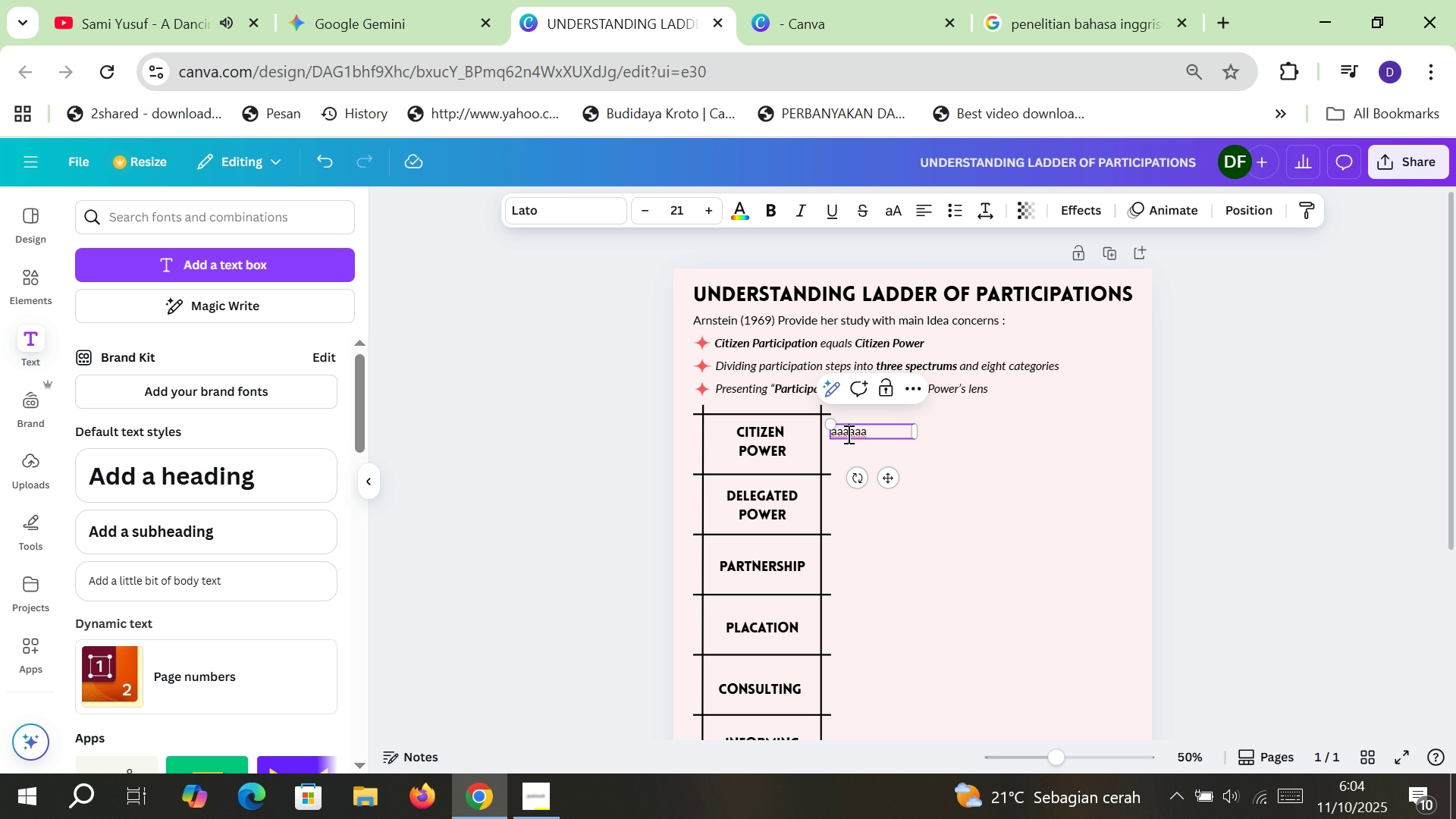 
double_click([847, 434])
 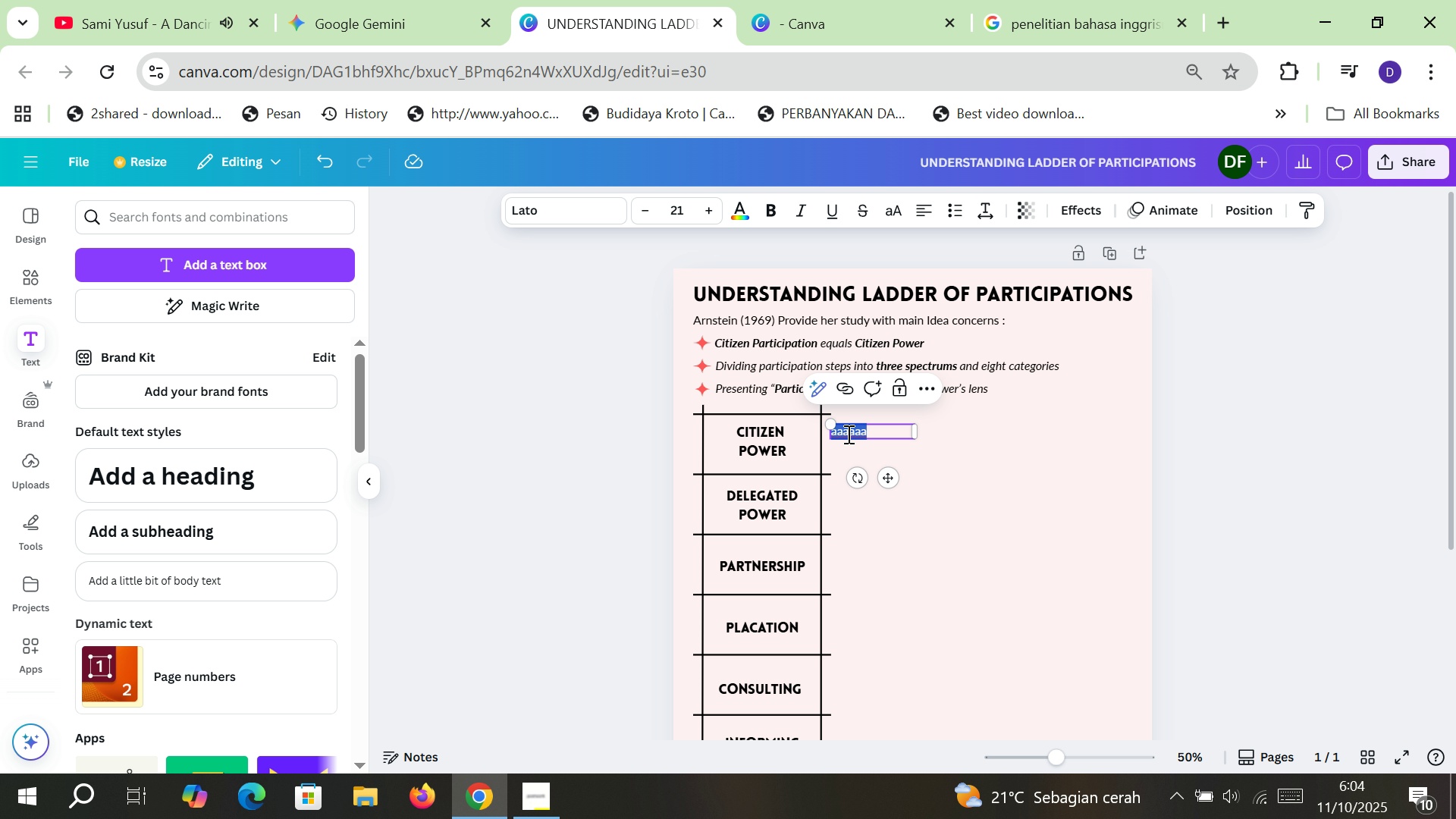 
type(Citizi)
key(Backspace)
type(en controls power to make)
key(Backspace)
key(Backspace)
key(Backspace)
key(Backspace)
key(Backspace)
type( implement policies)
 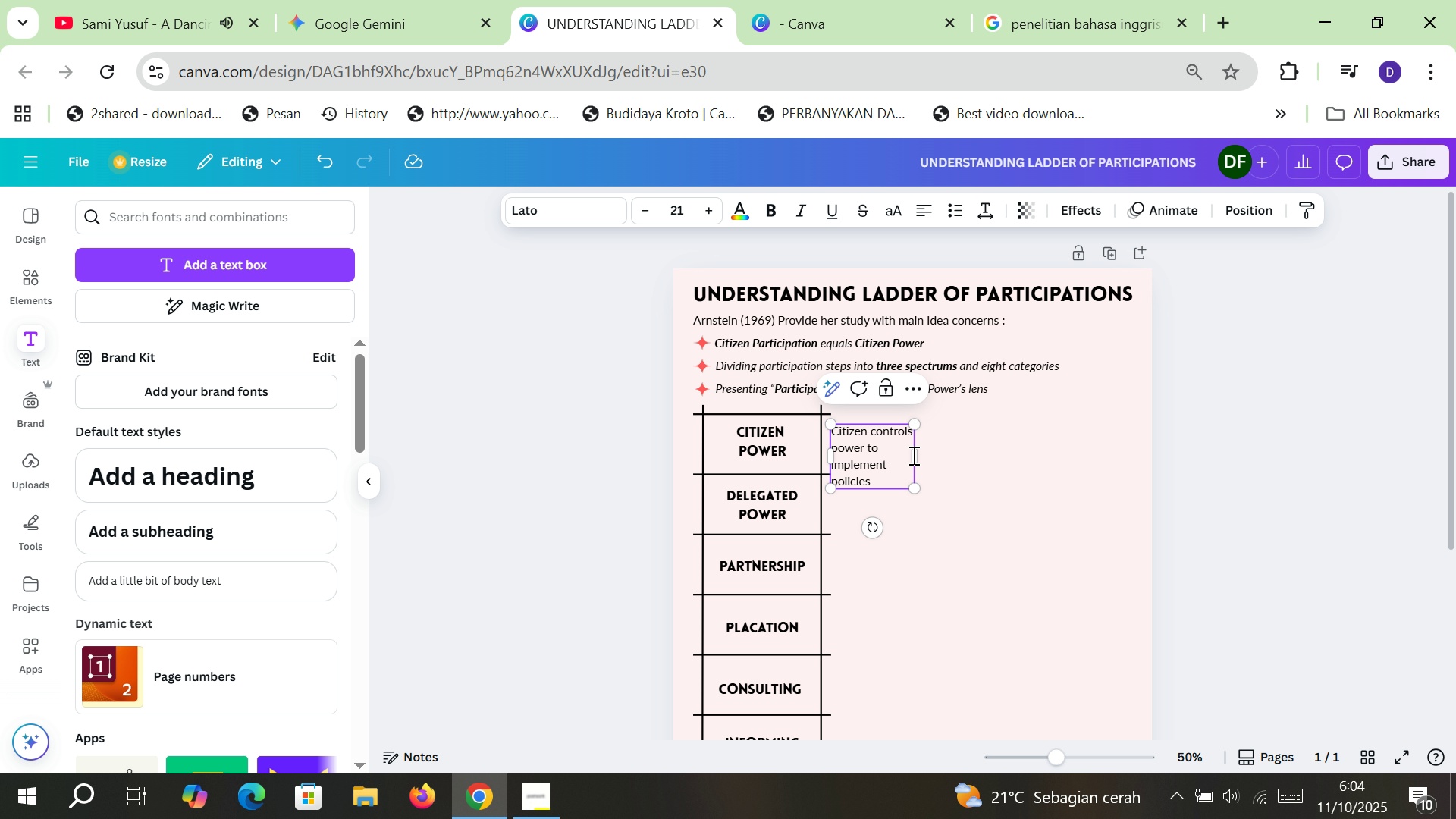 
left_click_drag(start_coordinate=[915, 455], to_coordinate=[1066, 455])
 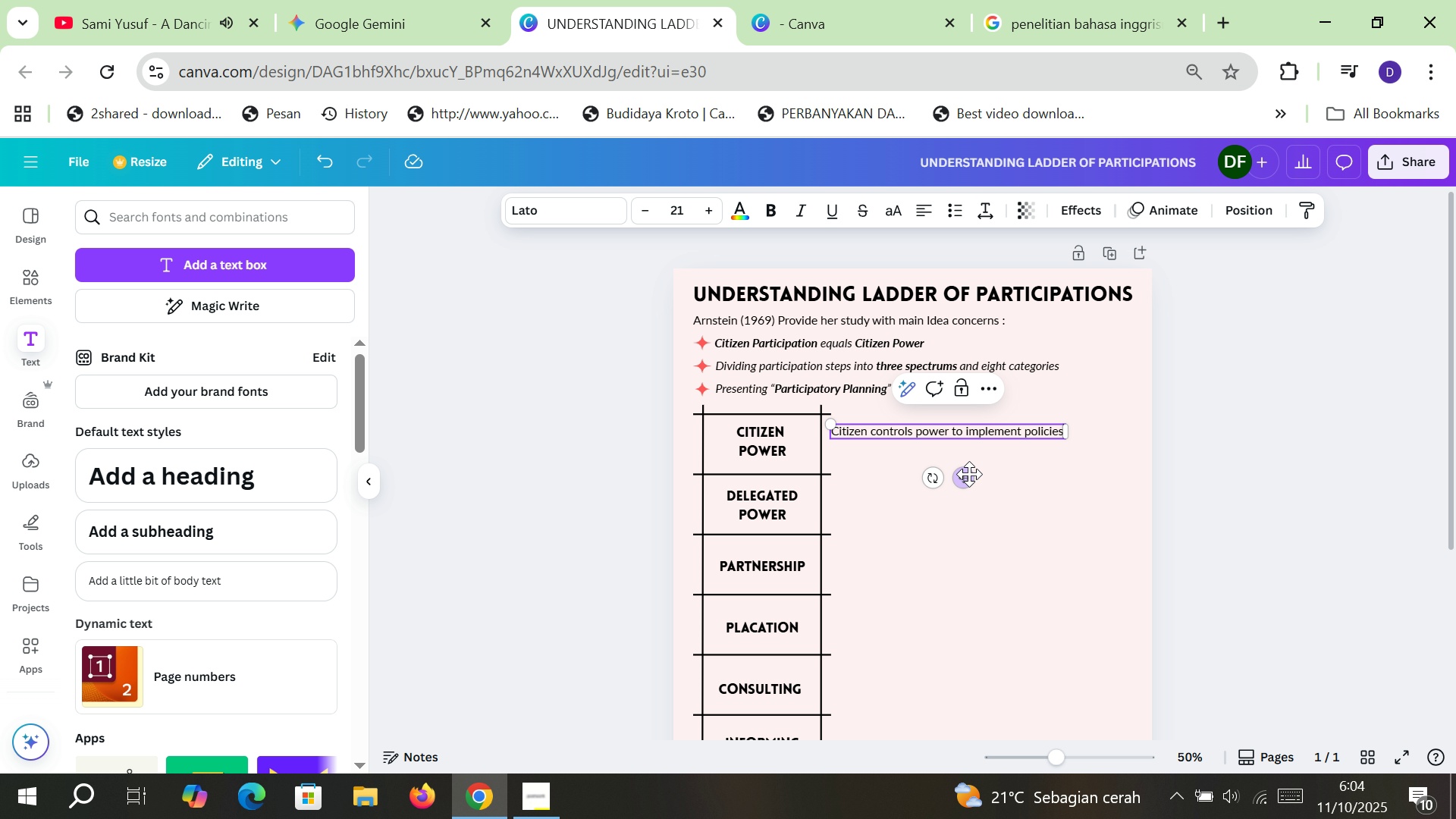 
left_click_drag(start_coordinate=[969, 479], to_coordinate=[967, 473])
 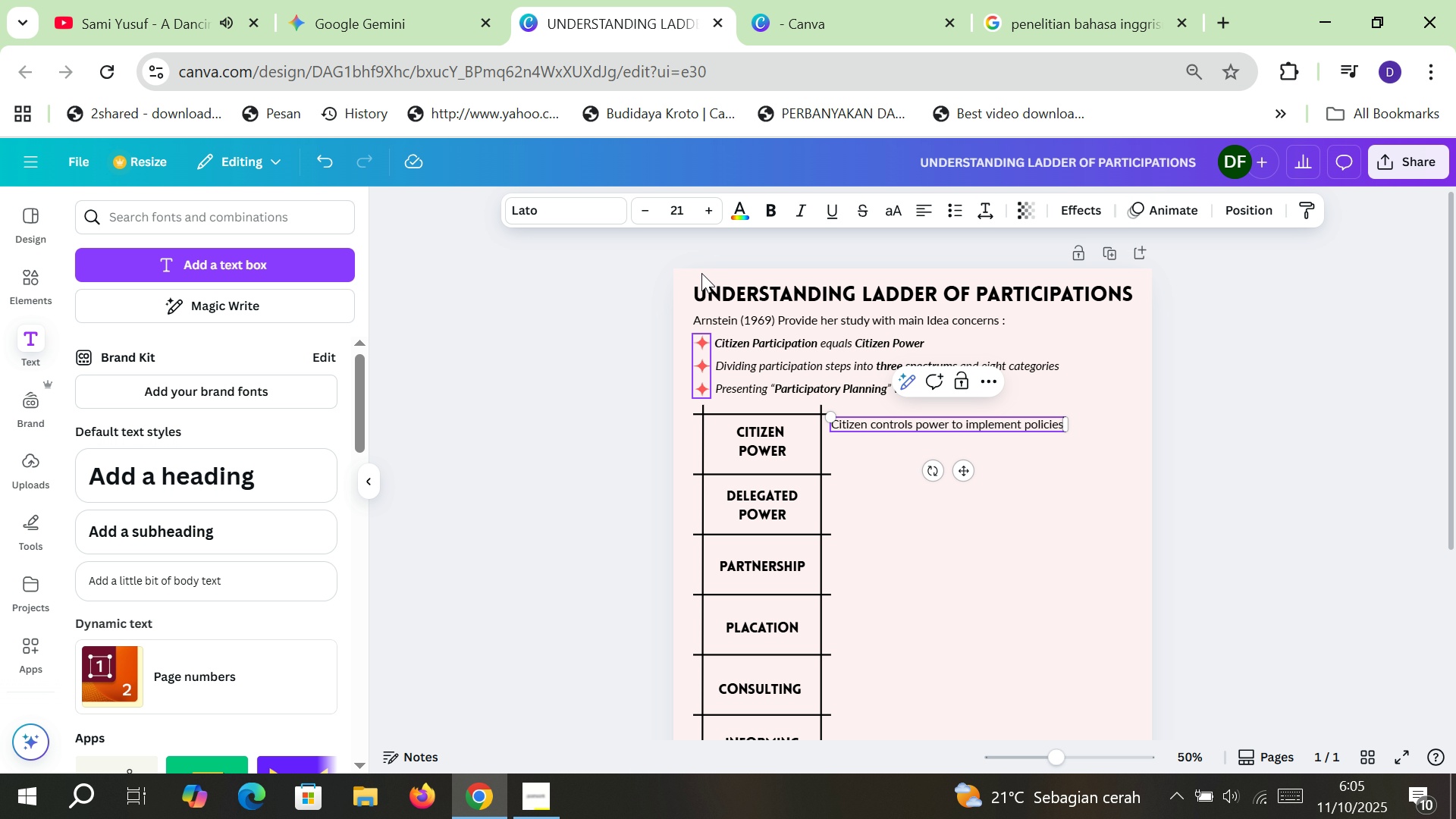 
left_click([817, 0])
 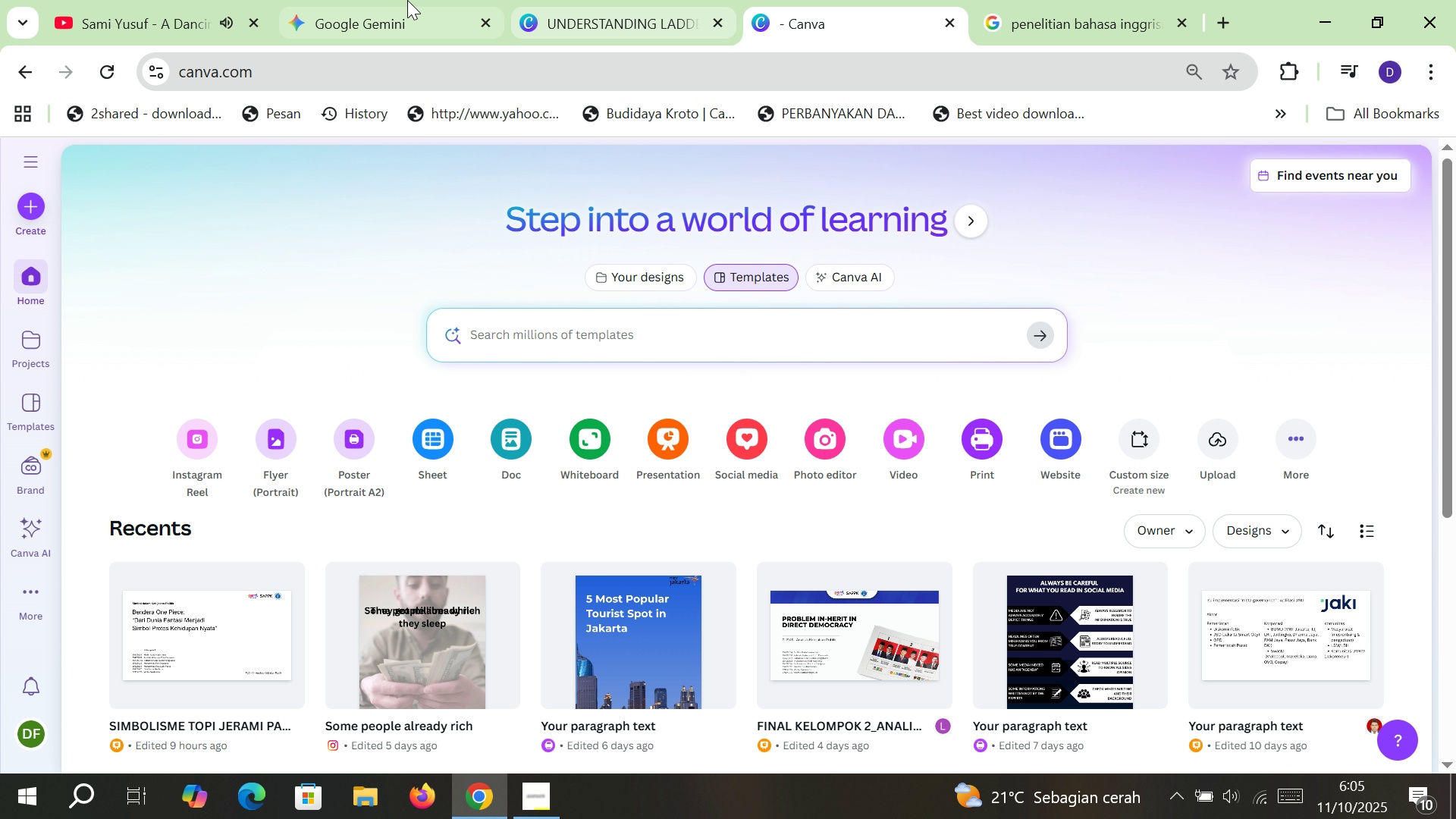 
left_click([405, 0])
 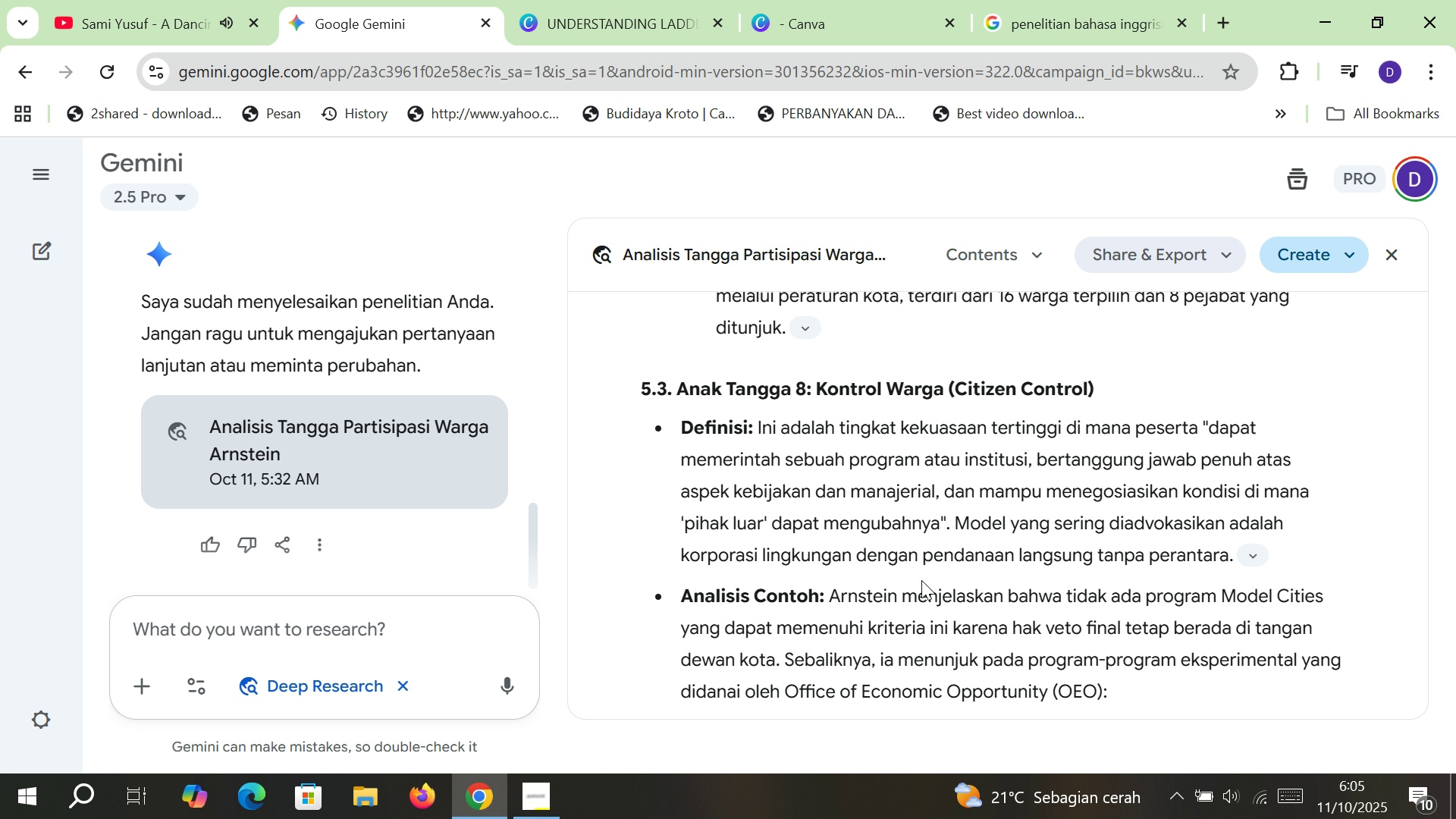 
wait(5.05)
 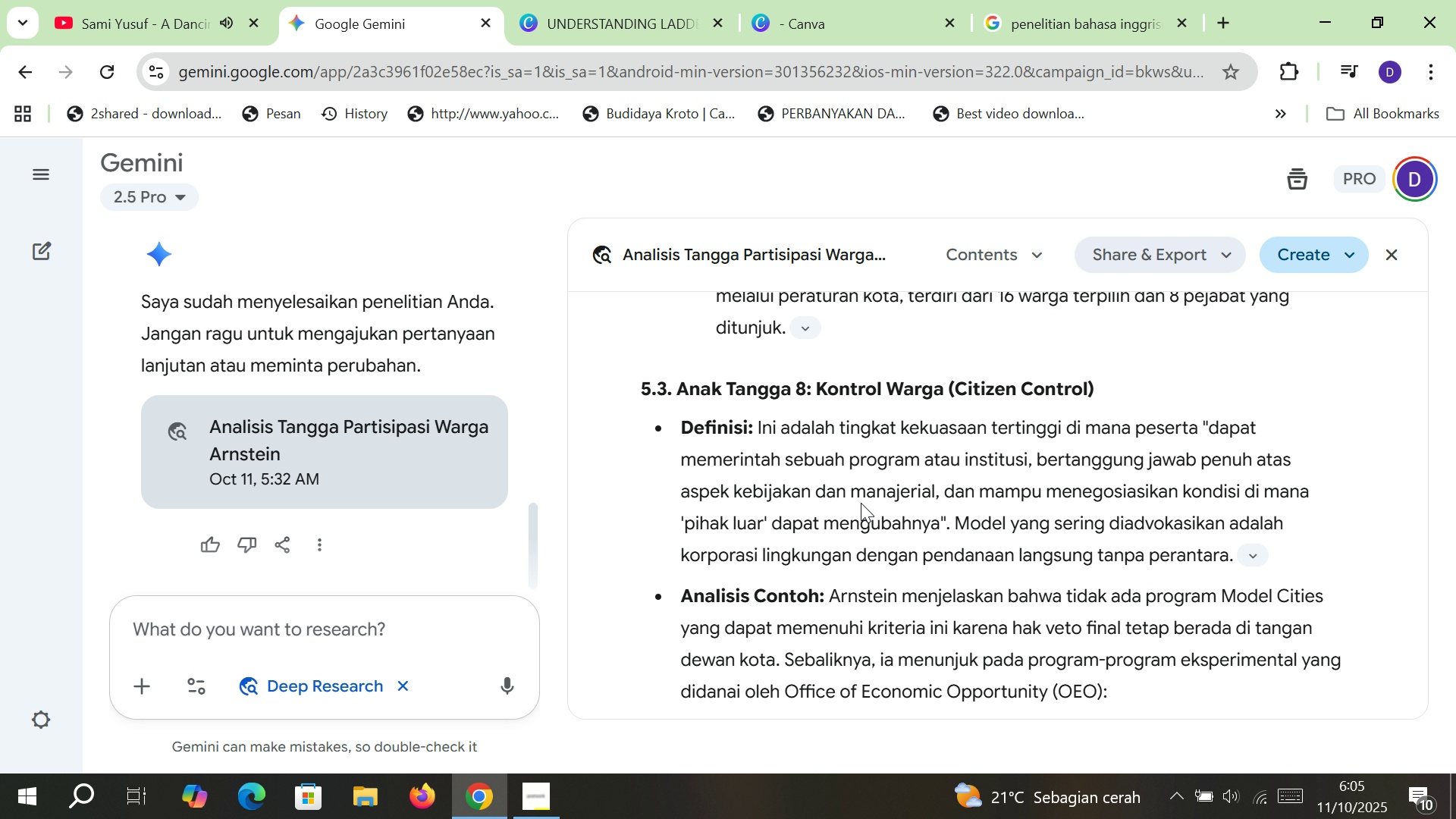 
scroll: coordinate [921, 580], scroll_direction: down, amount: 2.0
 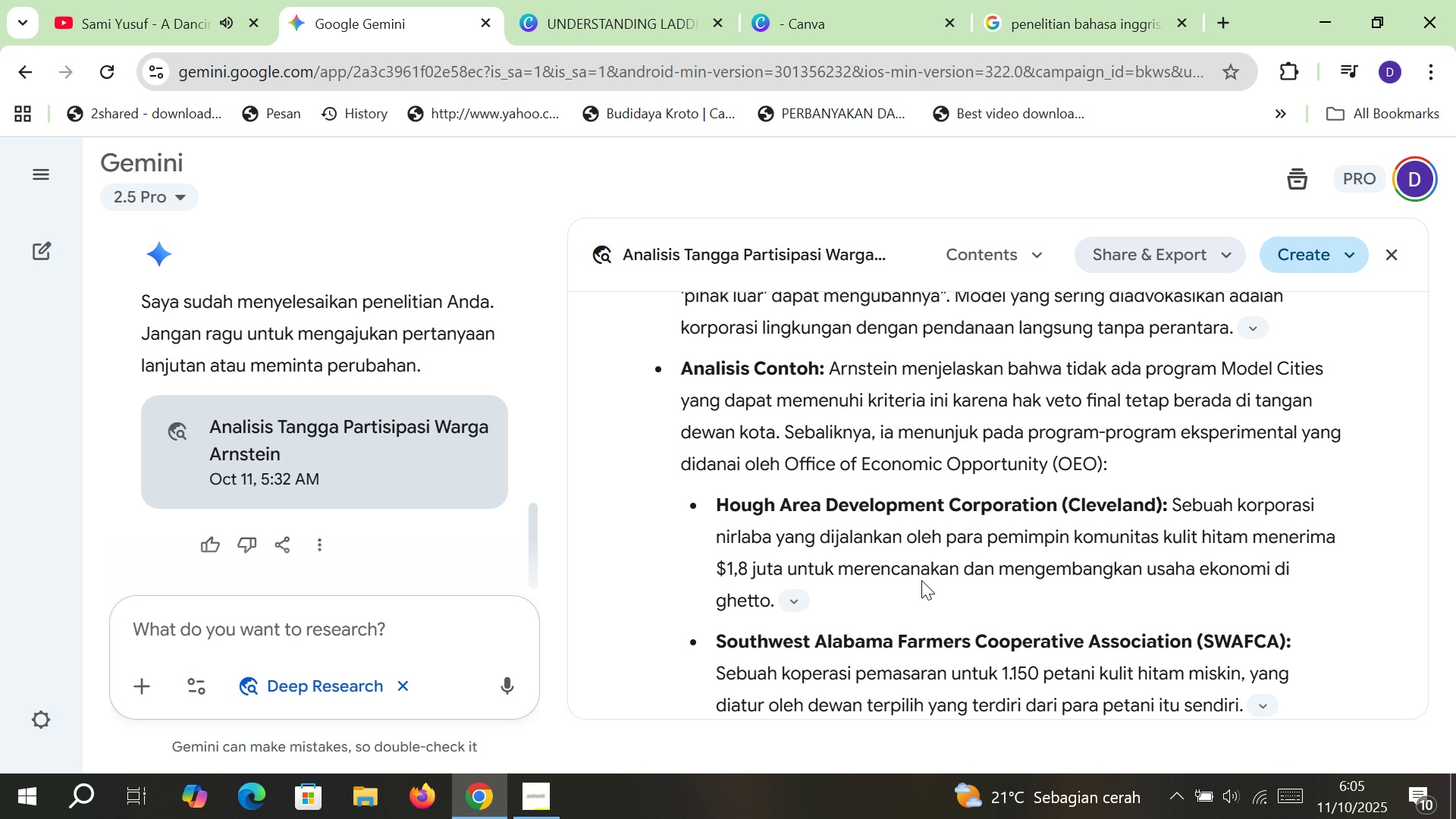 
scroll: coordinate [958, 500], scroll_direction: up, amount: 2.0
 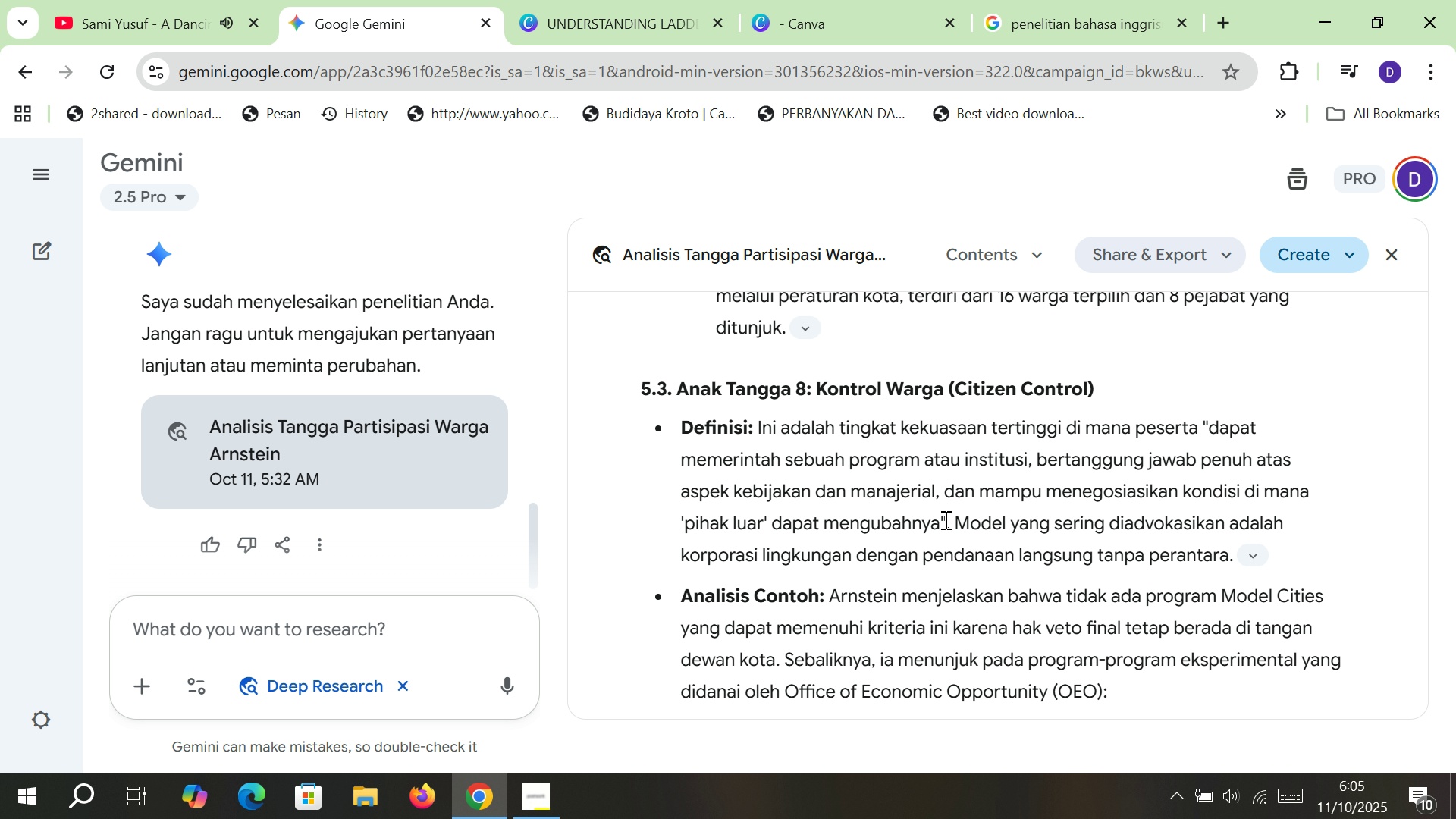 
wait(6.97)
 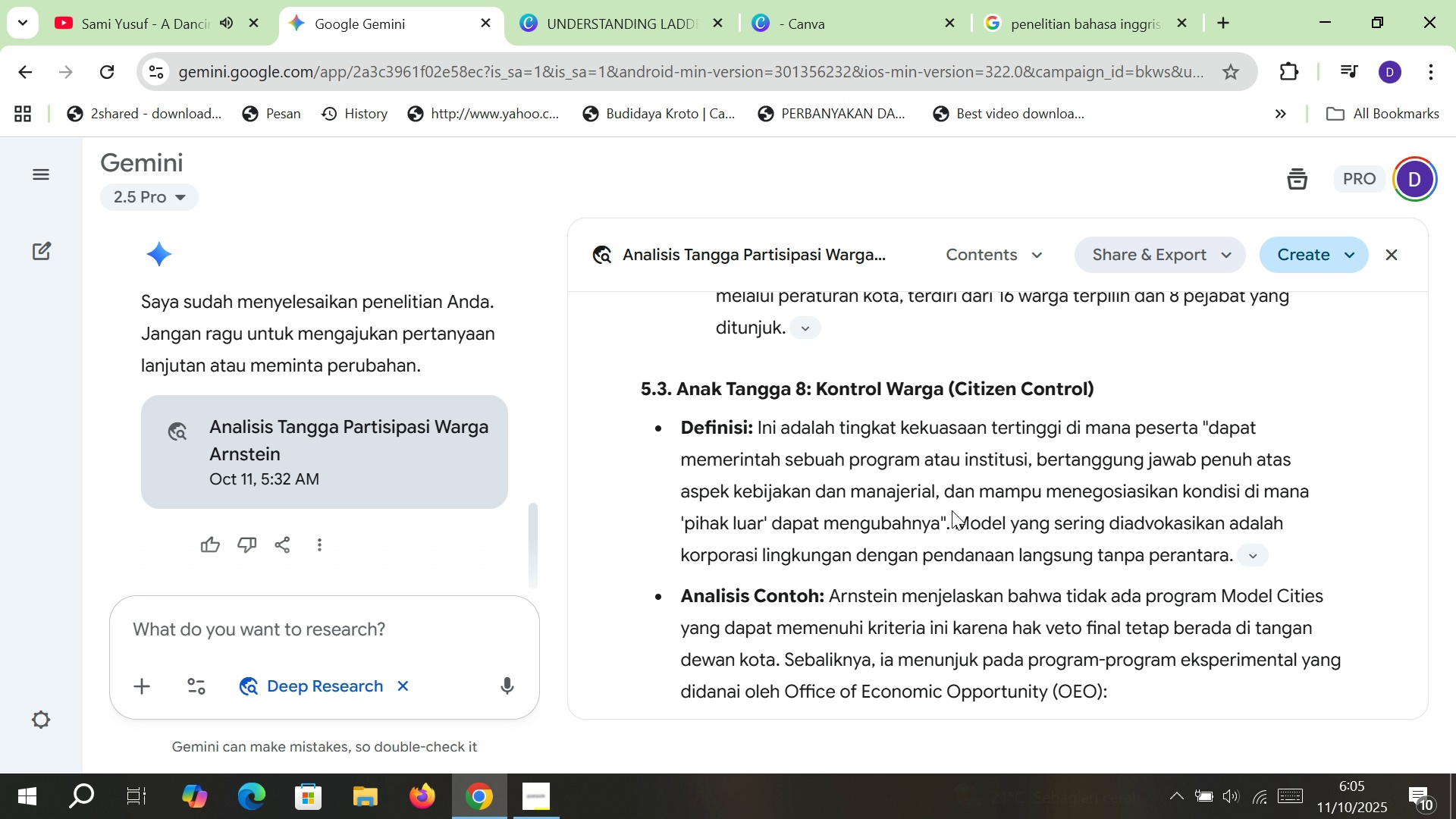 
left_click([600, 0])
 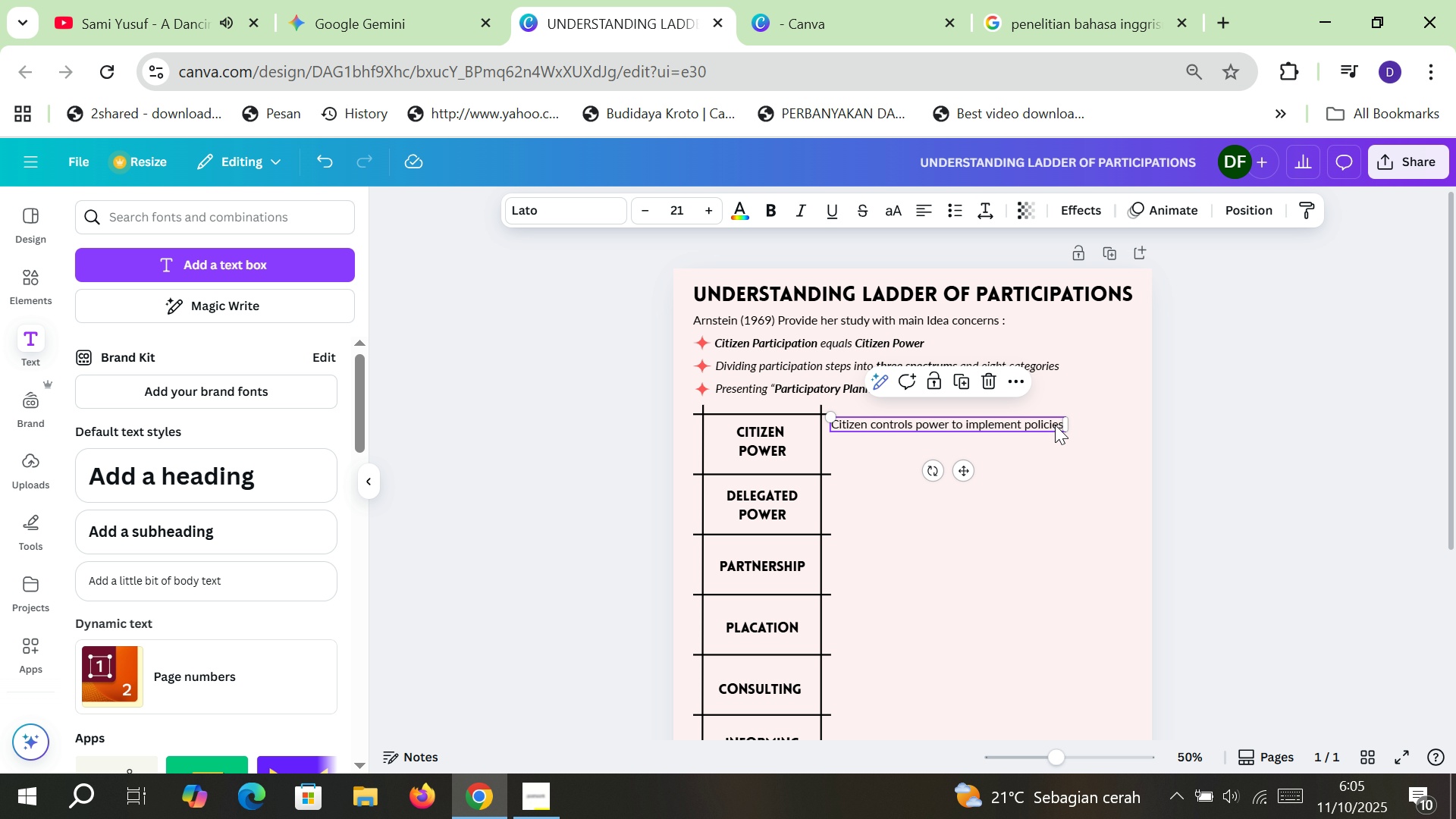 
double_click([1055, 425])
 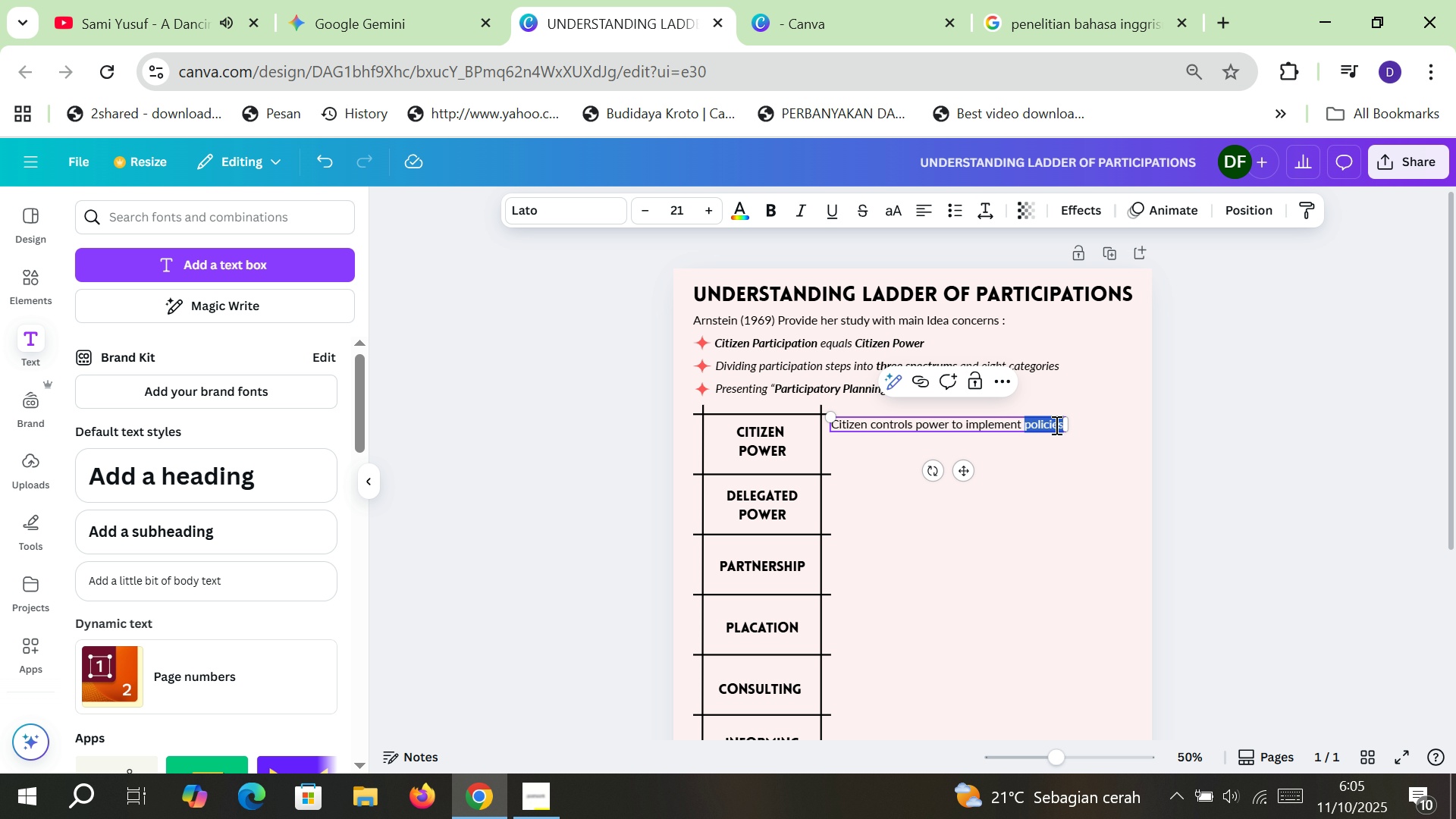 
key(ArrowRight)
 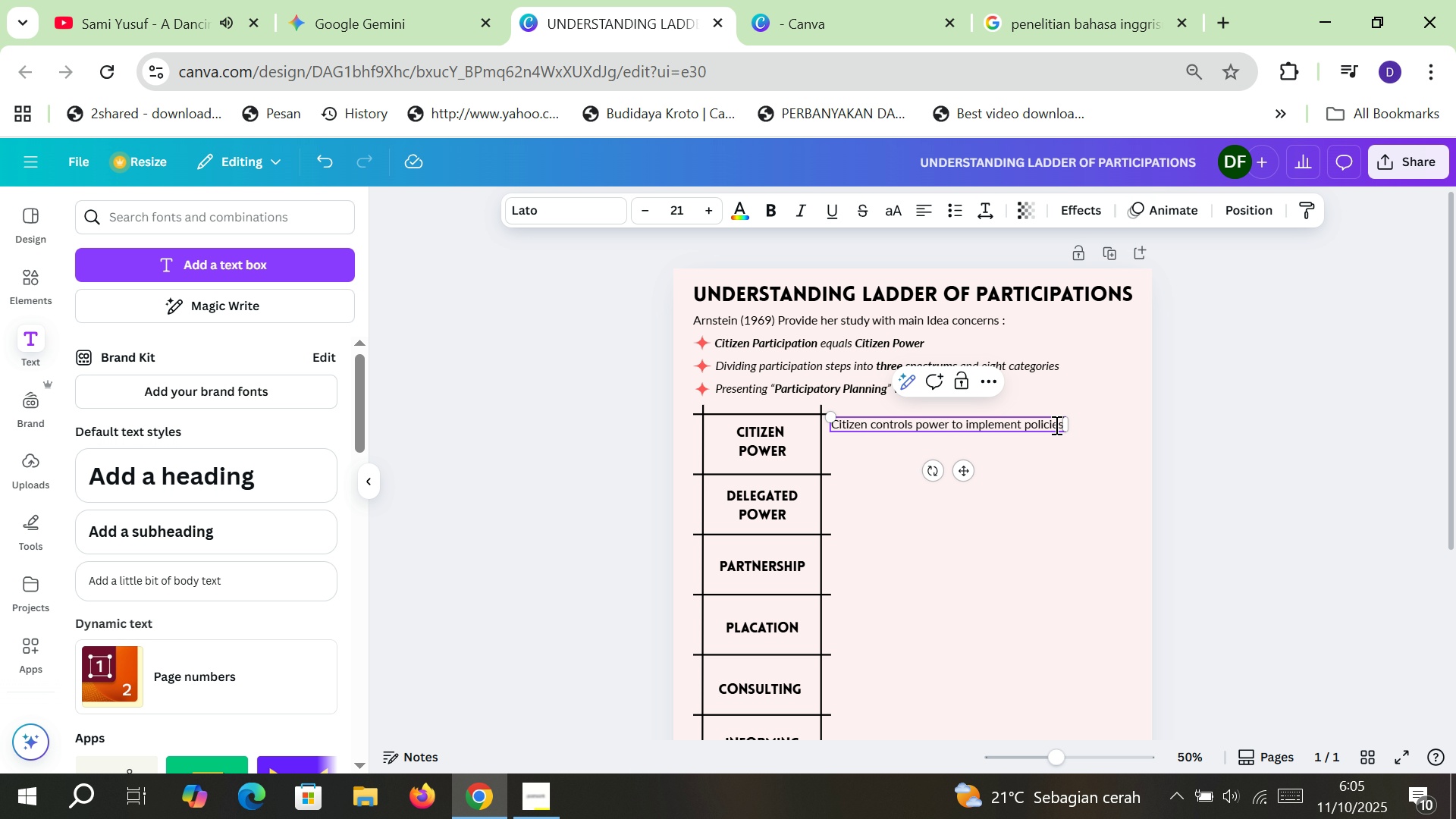 
key(ArrowRight)
 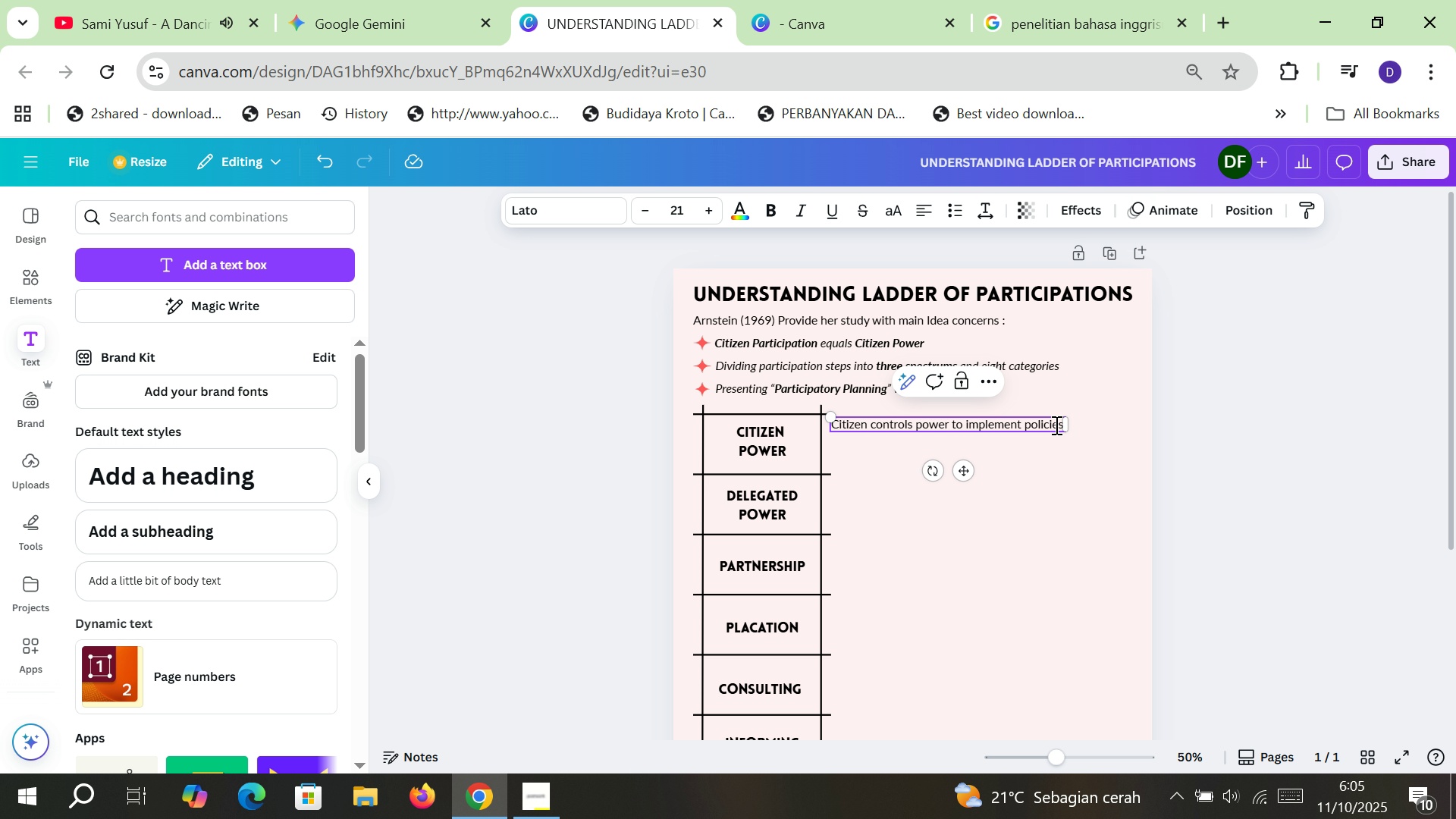 
key(ArrowRight)
 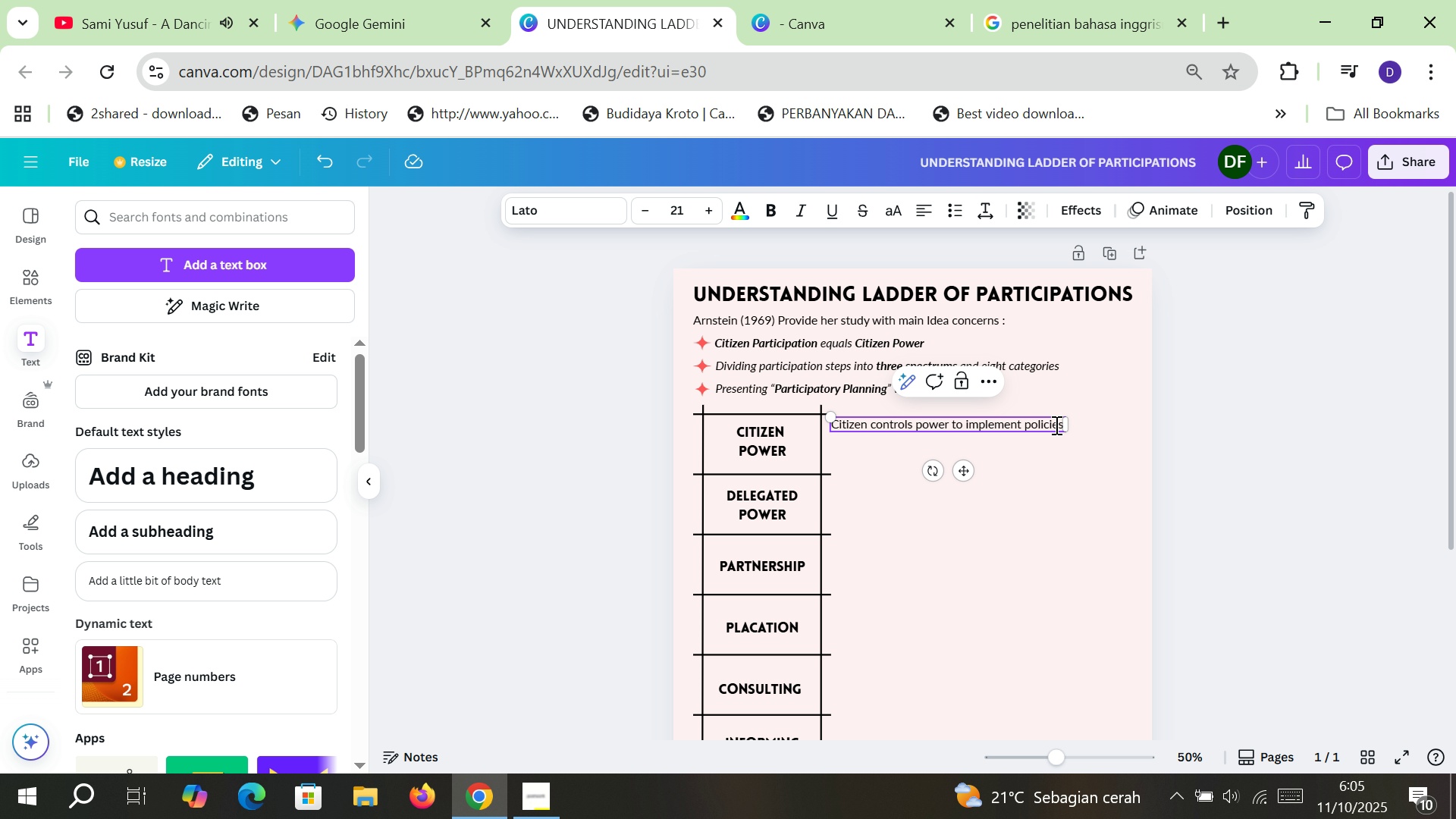 
type( fully and decide which one )
key(Backspace)
type(s would interven)
key(Backspace)
type(ould and could intervene)
 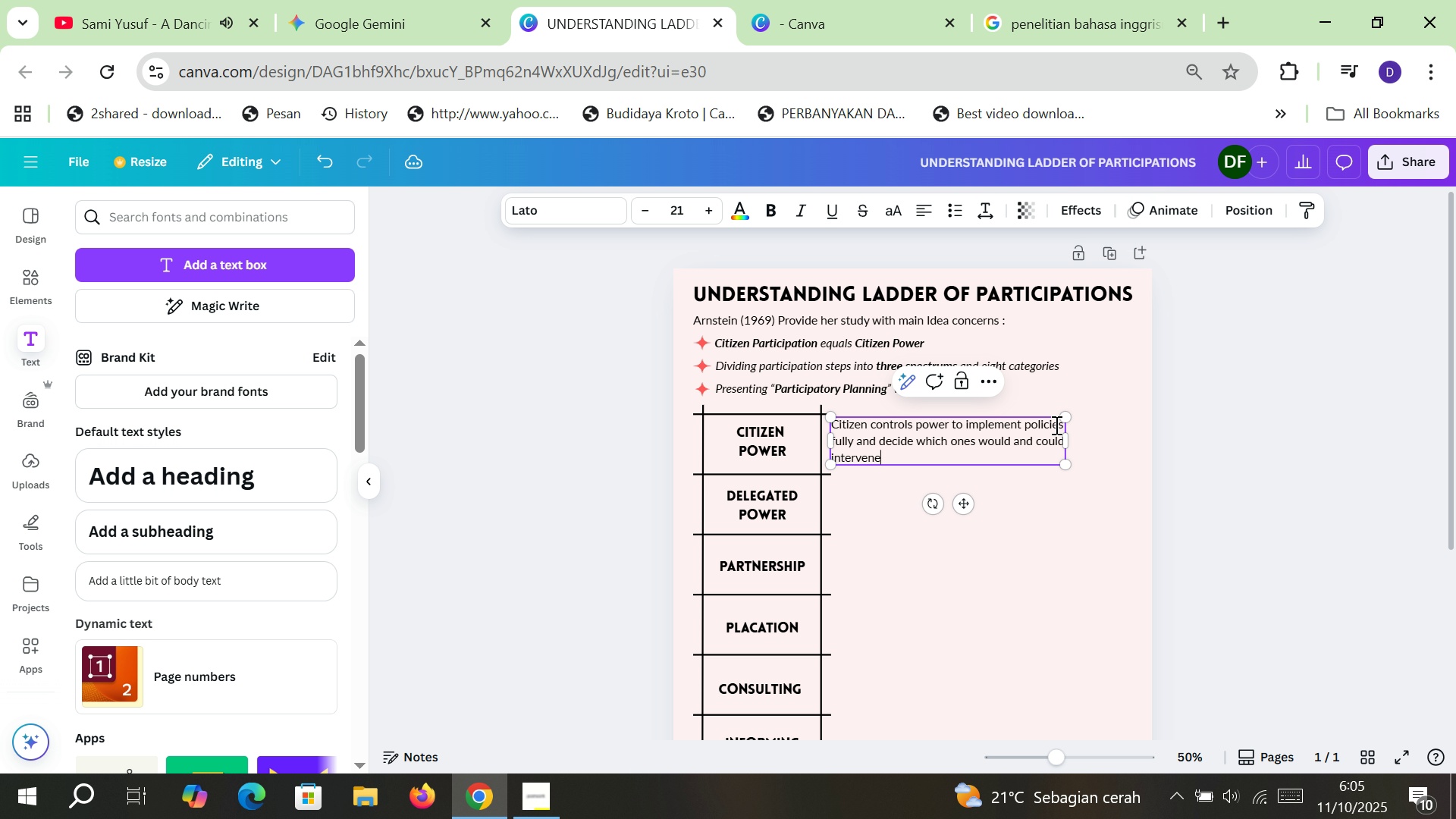 
double_click([921, 207])
 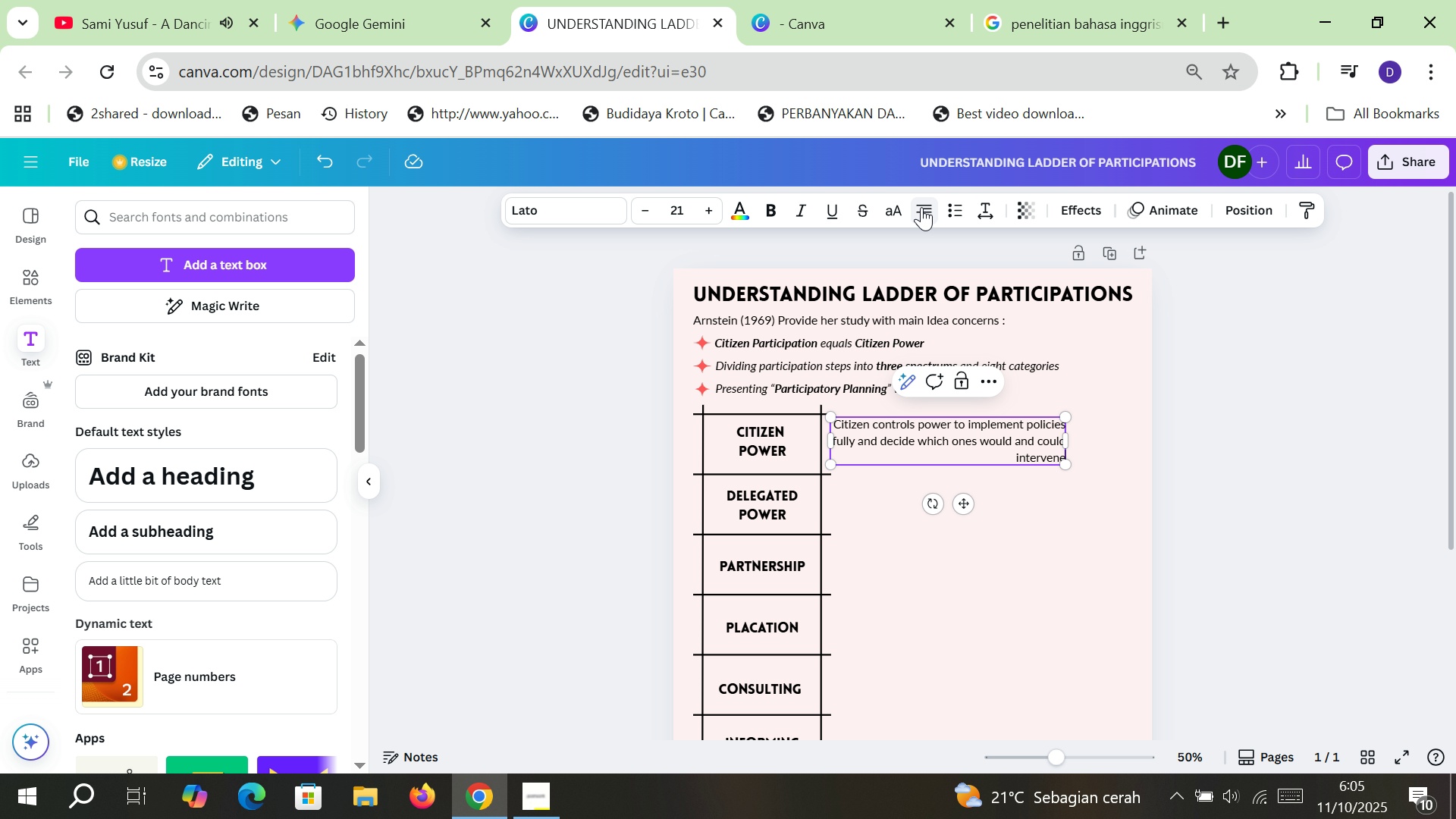 
left_click([921, 207])
 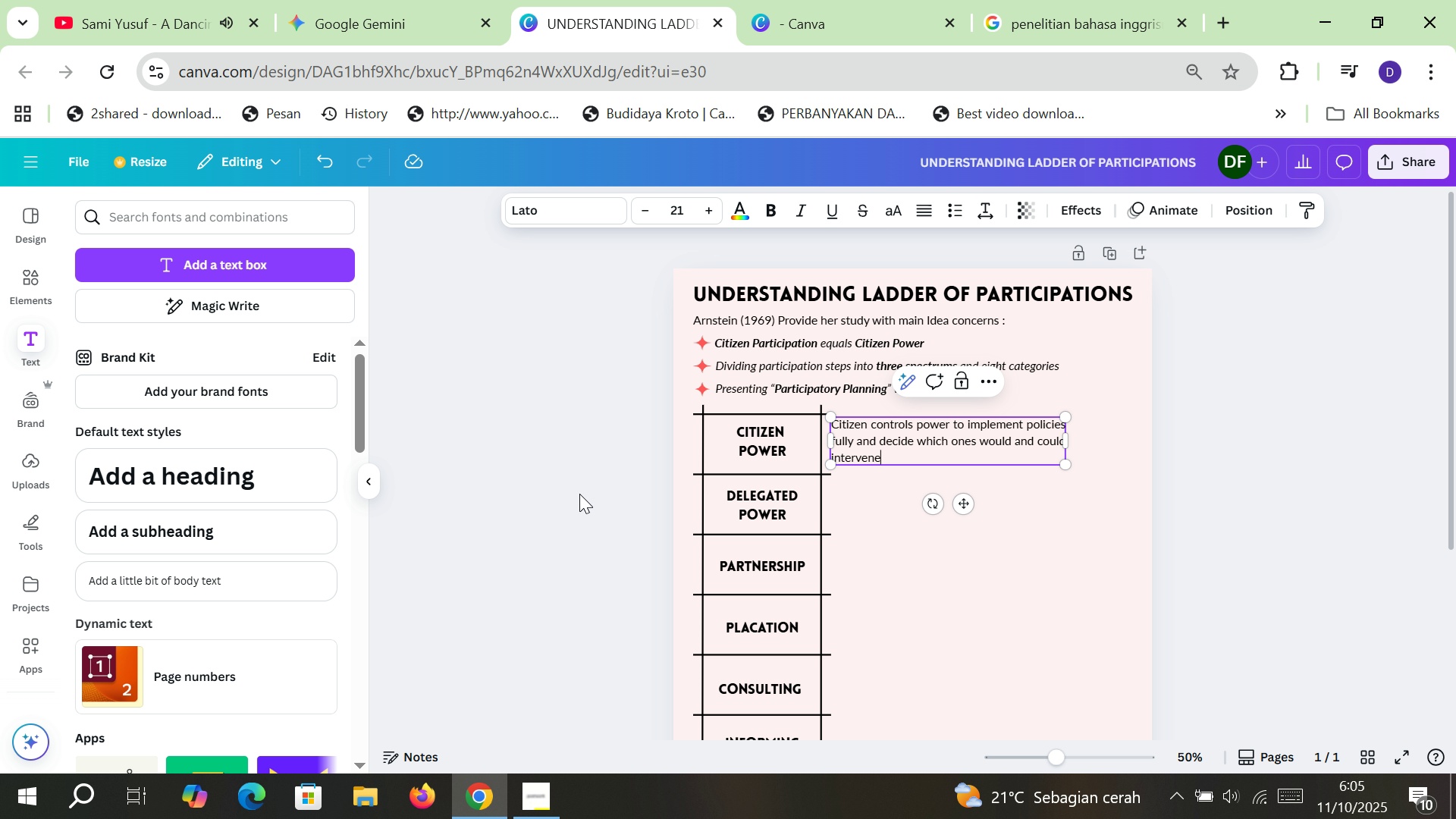 
left_click([563, 492])
 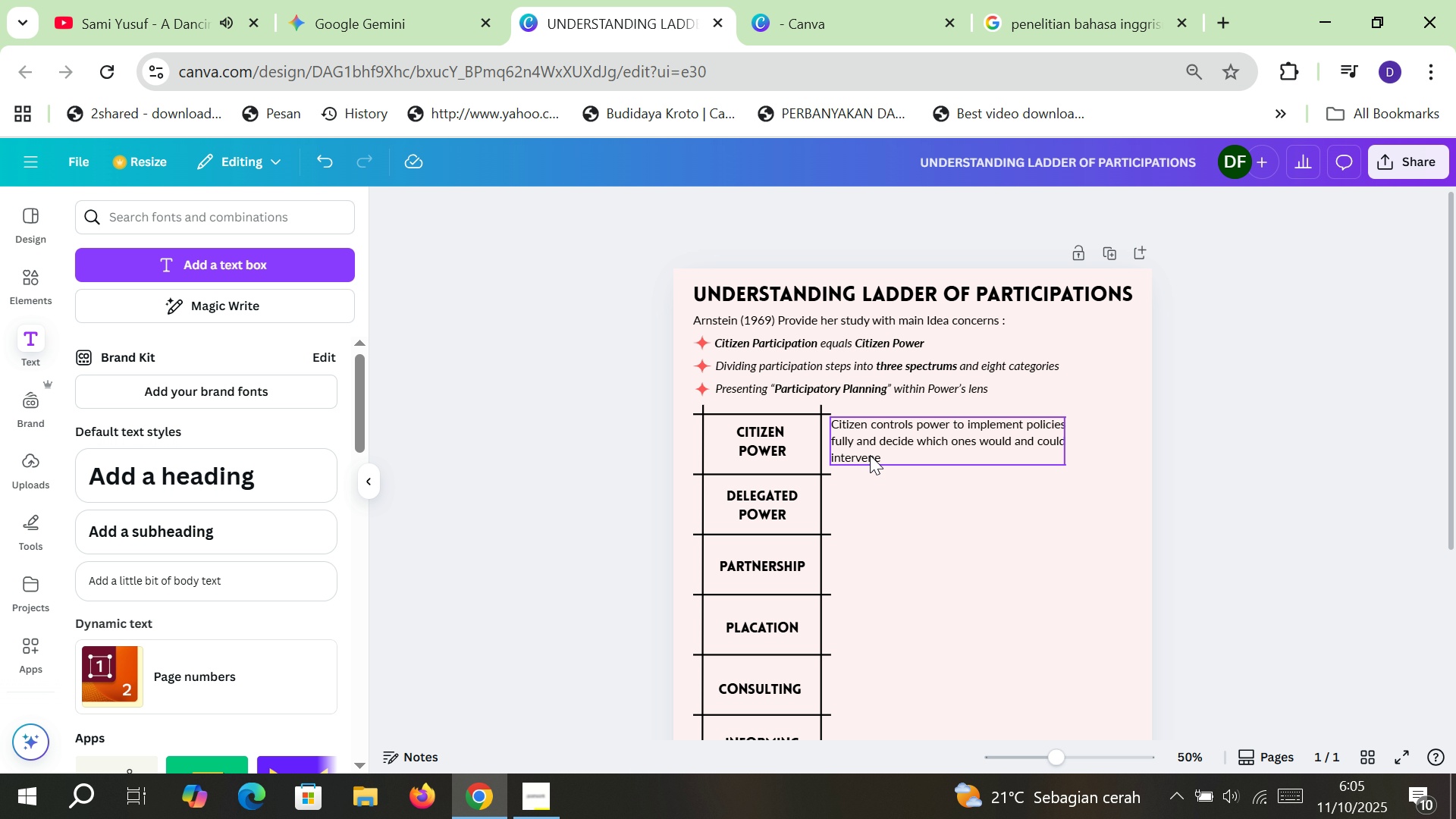 
left_click([870, 455])
 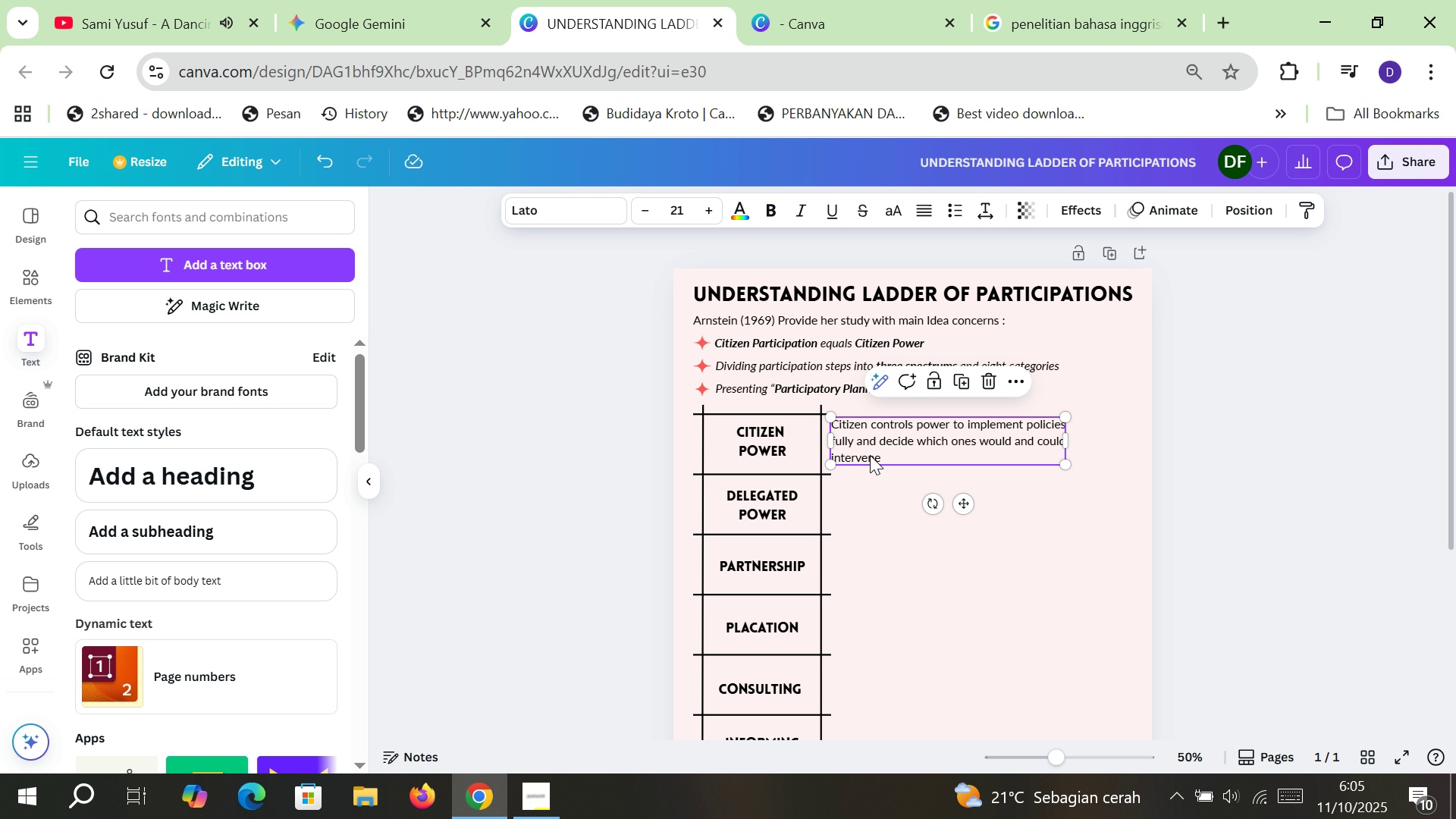 
key(Control+C)
 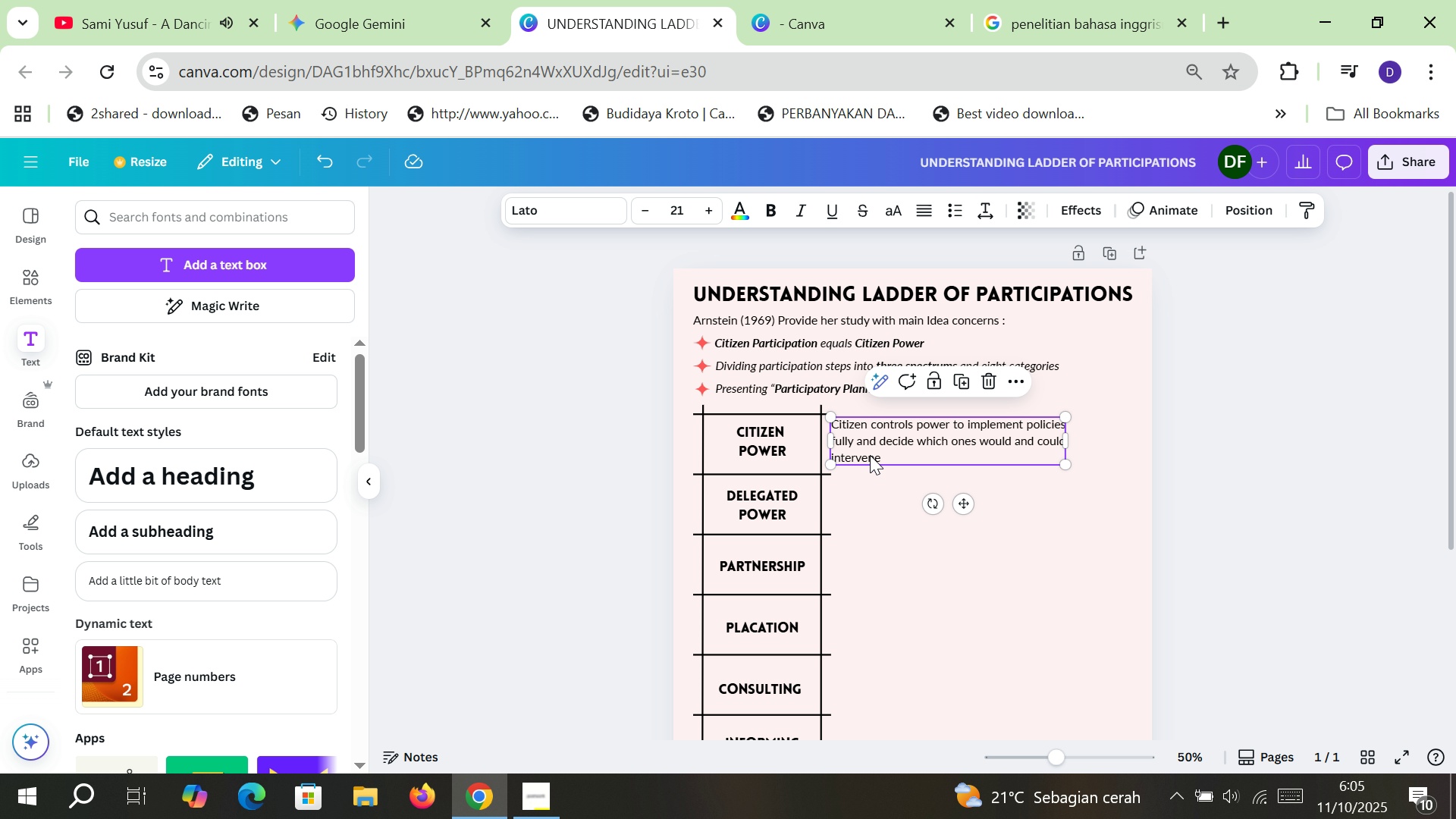 
key(Control+ControlLeft)
 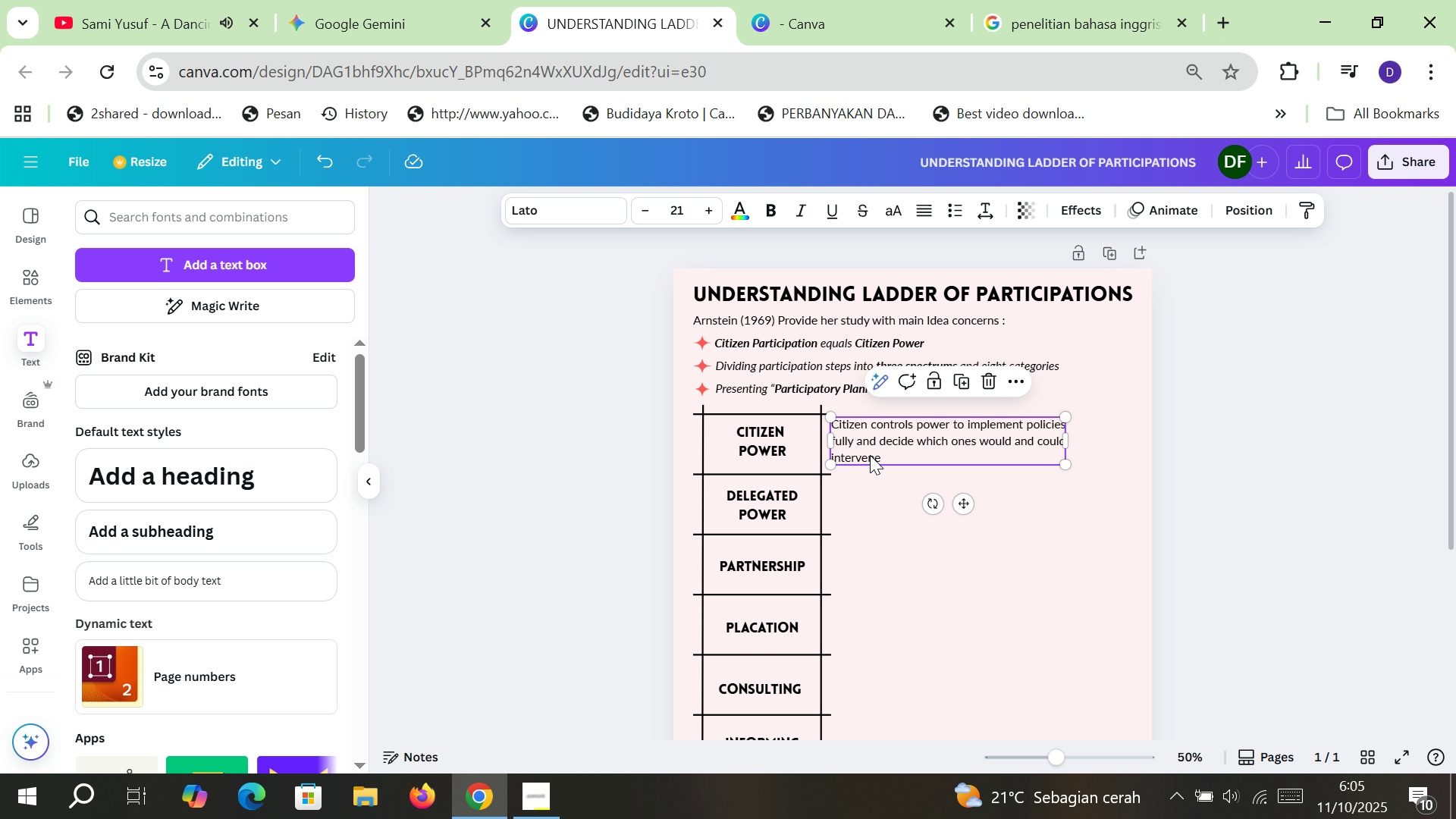 
key(Control+V)
 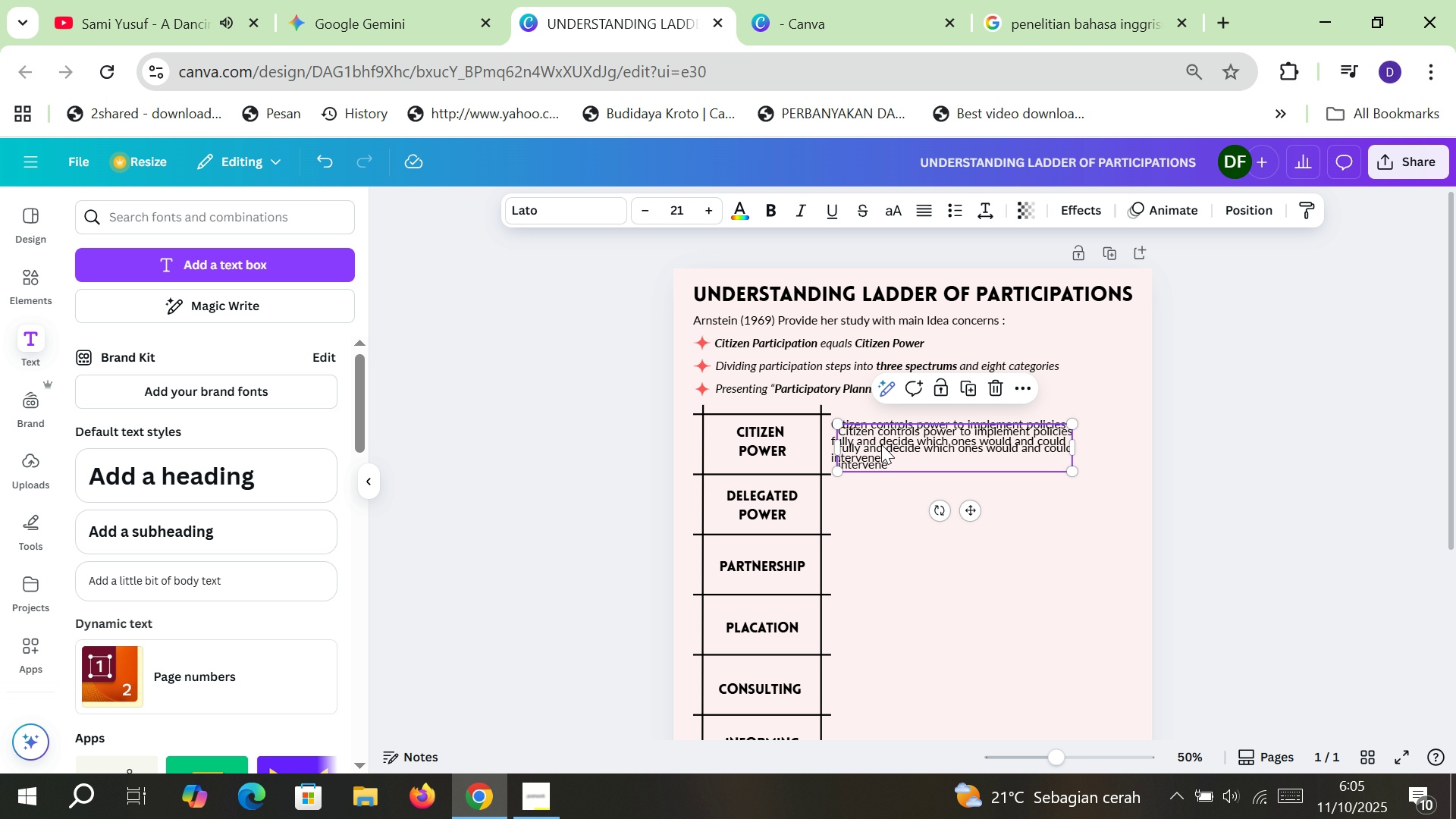 
left_click_drag(start_coordinate=[881, 444], to_coordinate=[876, 499])
 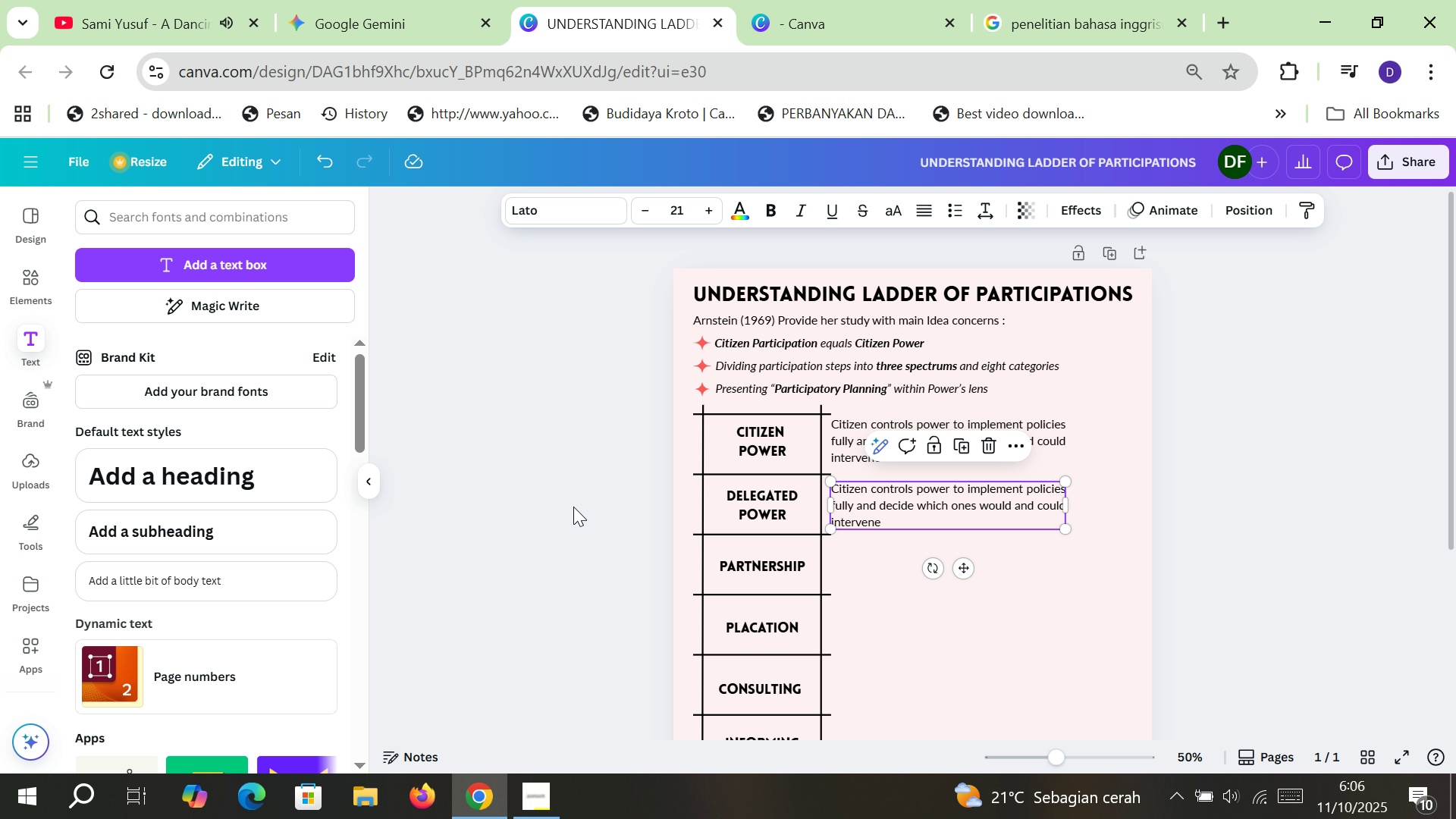 
left_click([573, 507])
 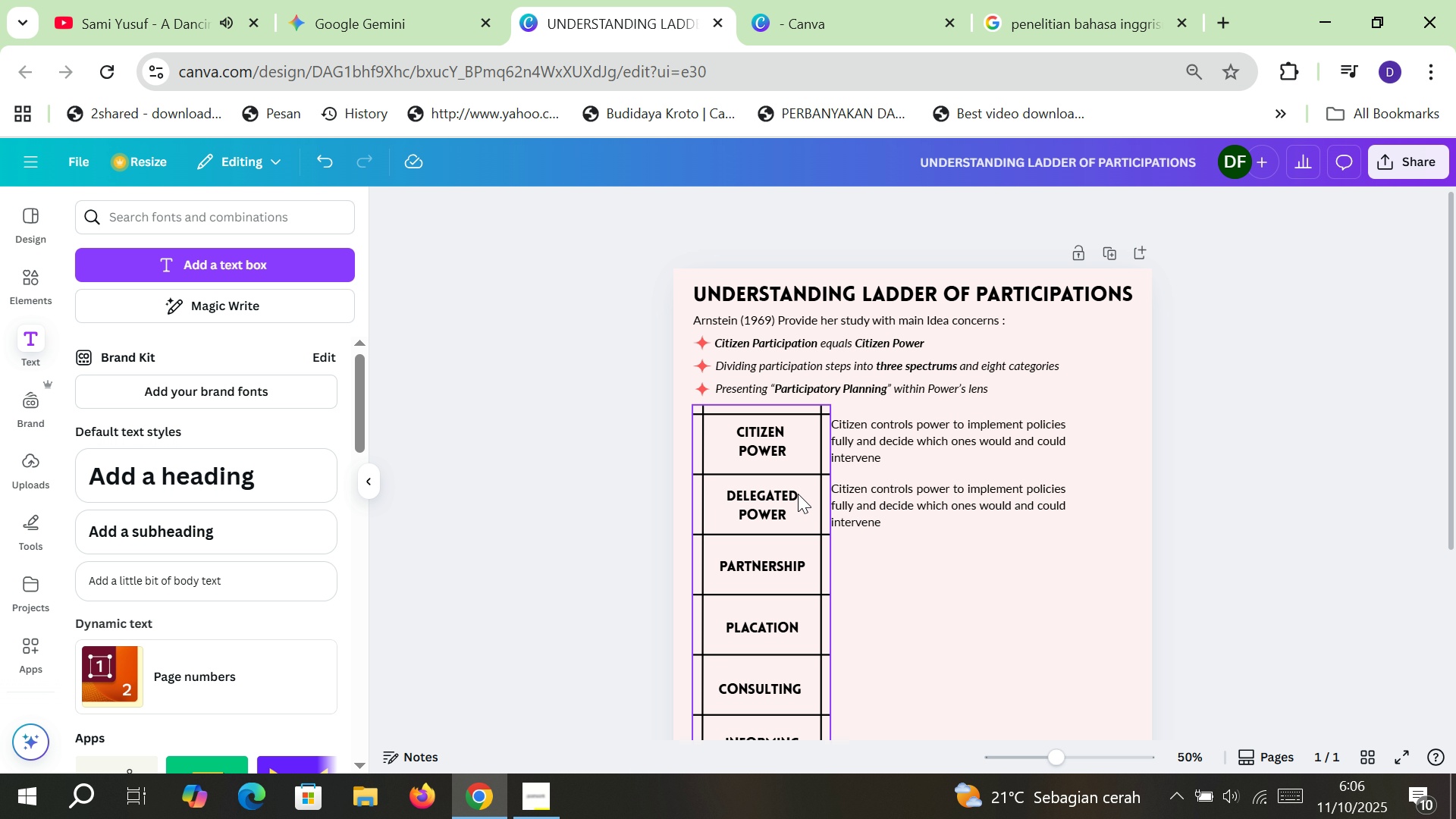 
left_click([868, 497])
 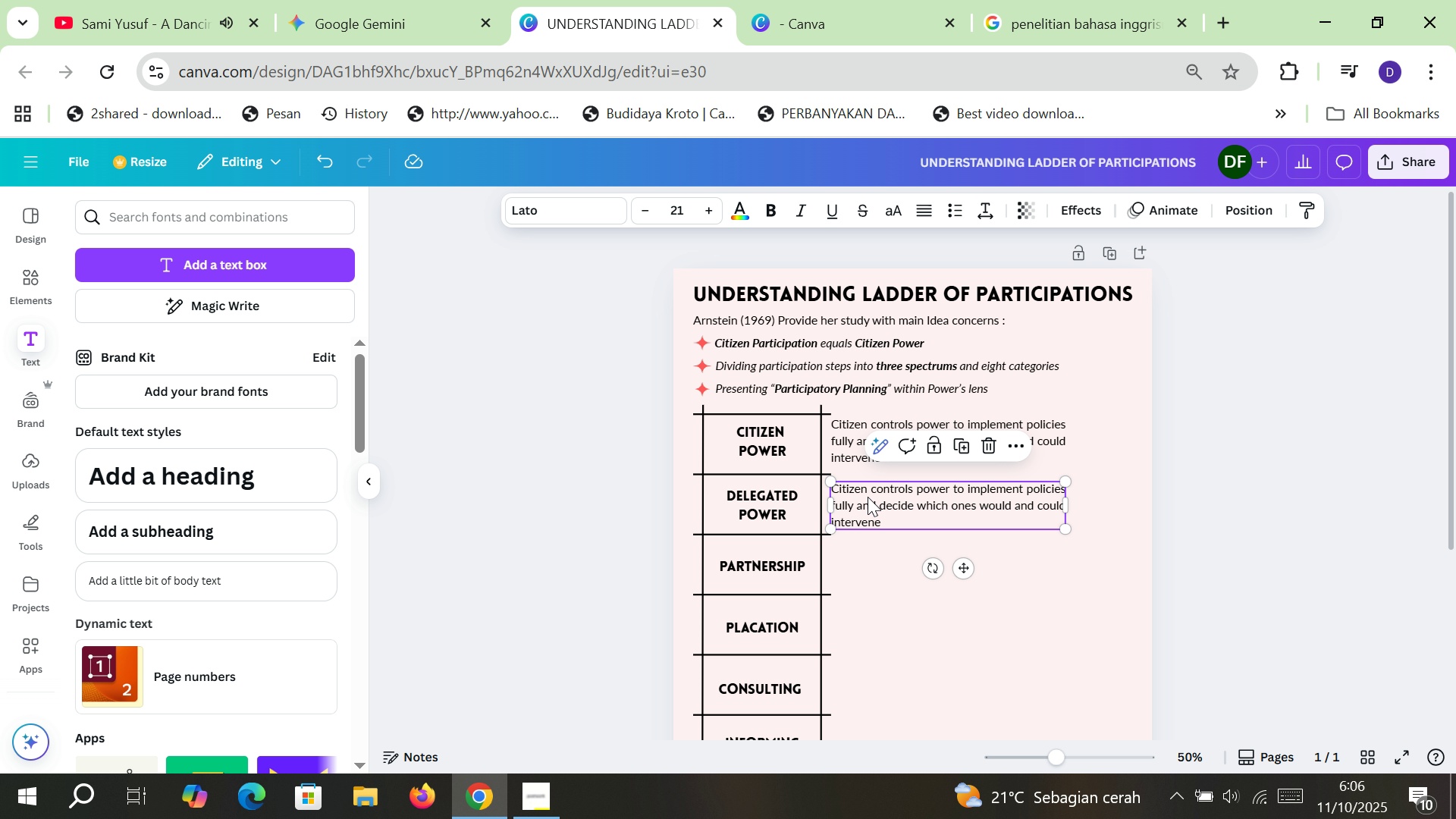 
key(ArrowUp)
 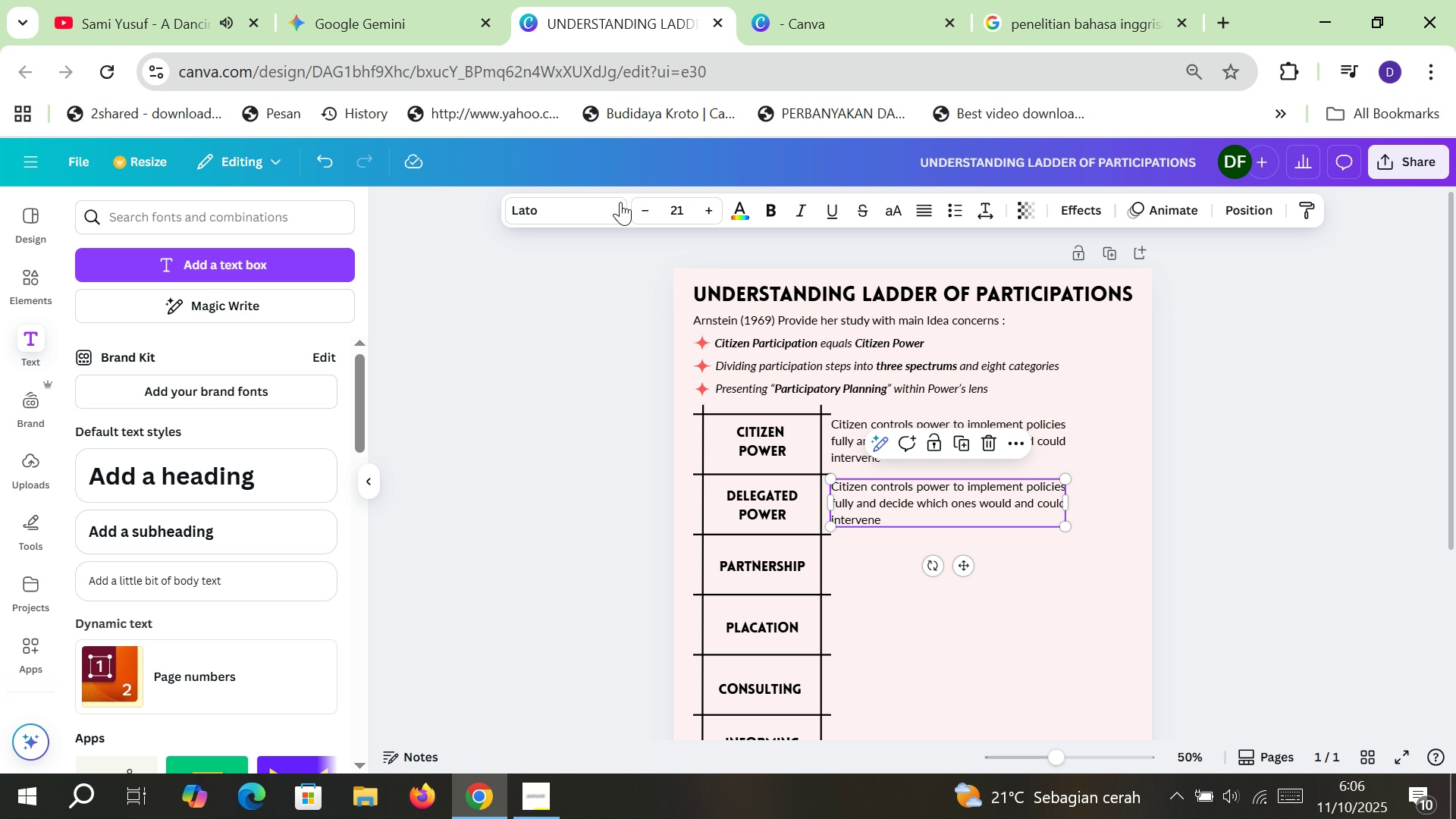 
left_click([408, 0])
 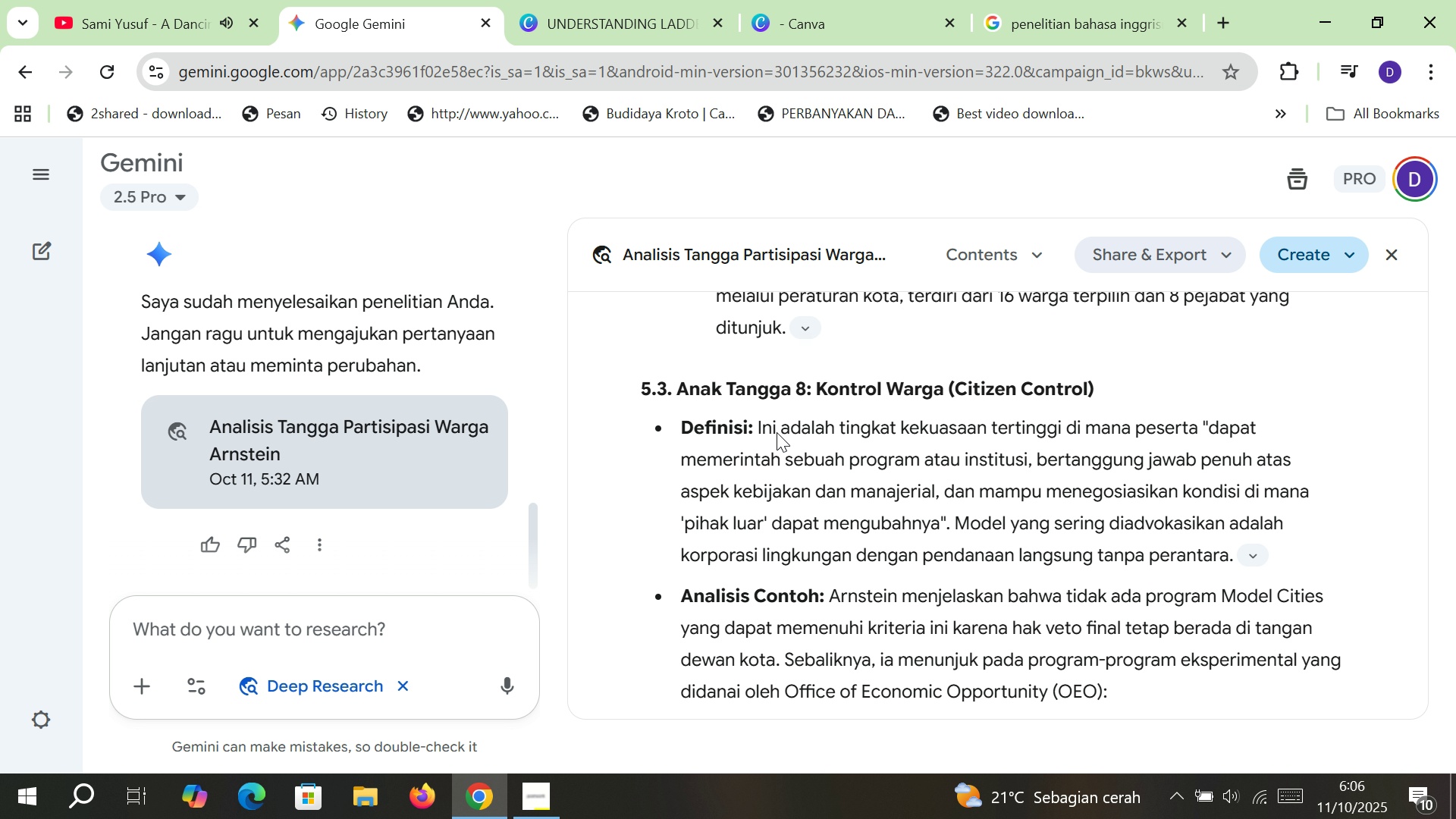 
scroll: coordinate [858, 497], scroll_direction: up, amount: 5.0
 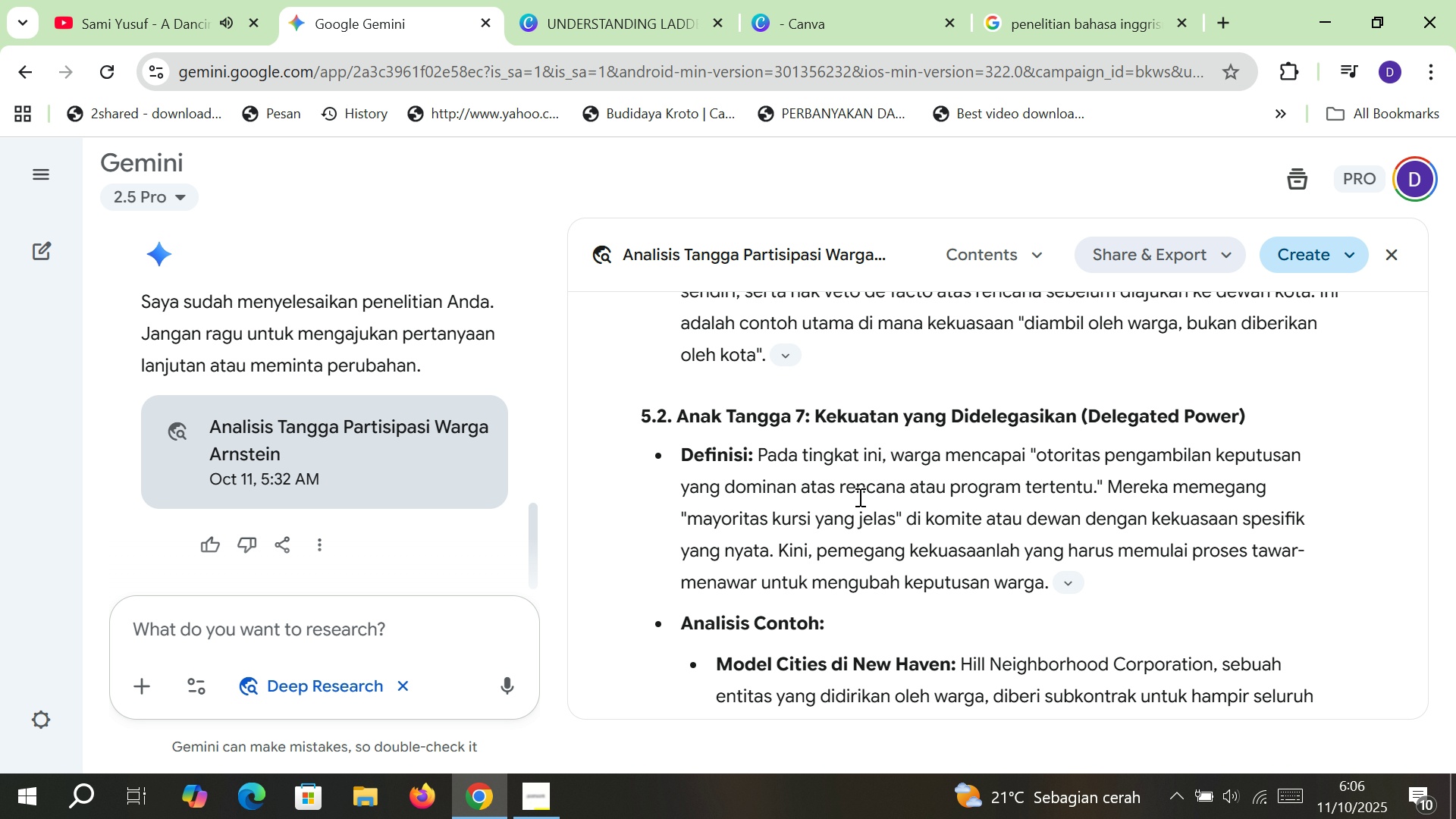 
left_click([613, 0])
 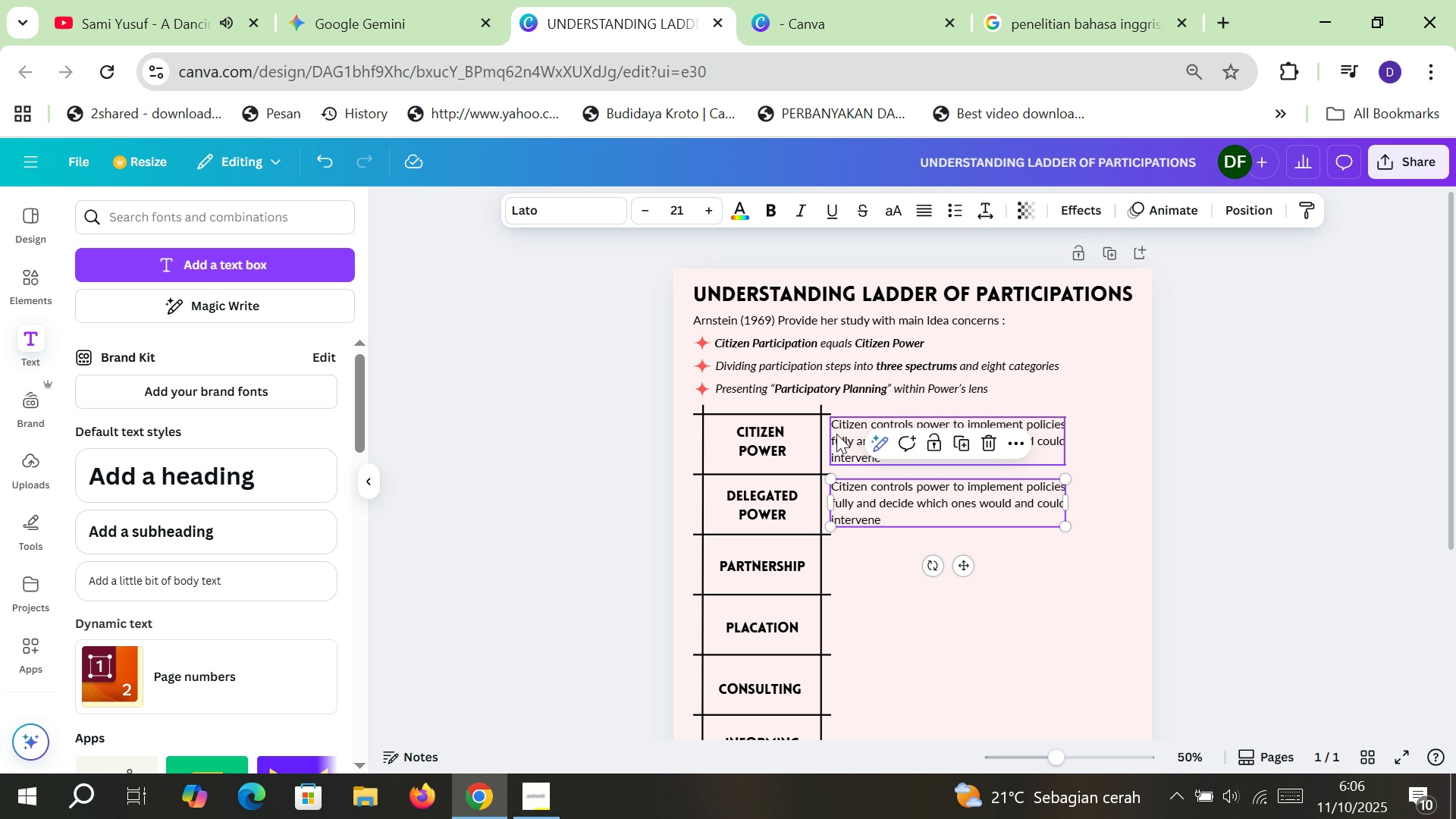 
left_click([838, 434])
 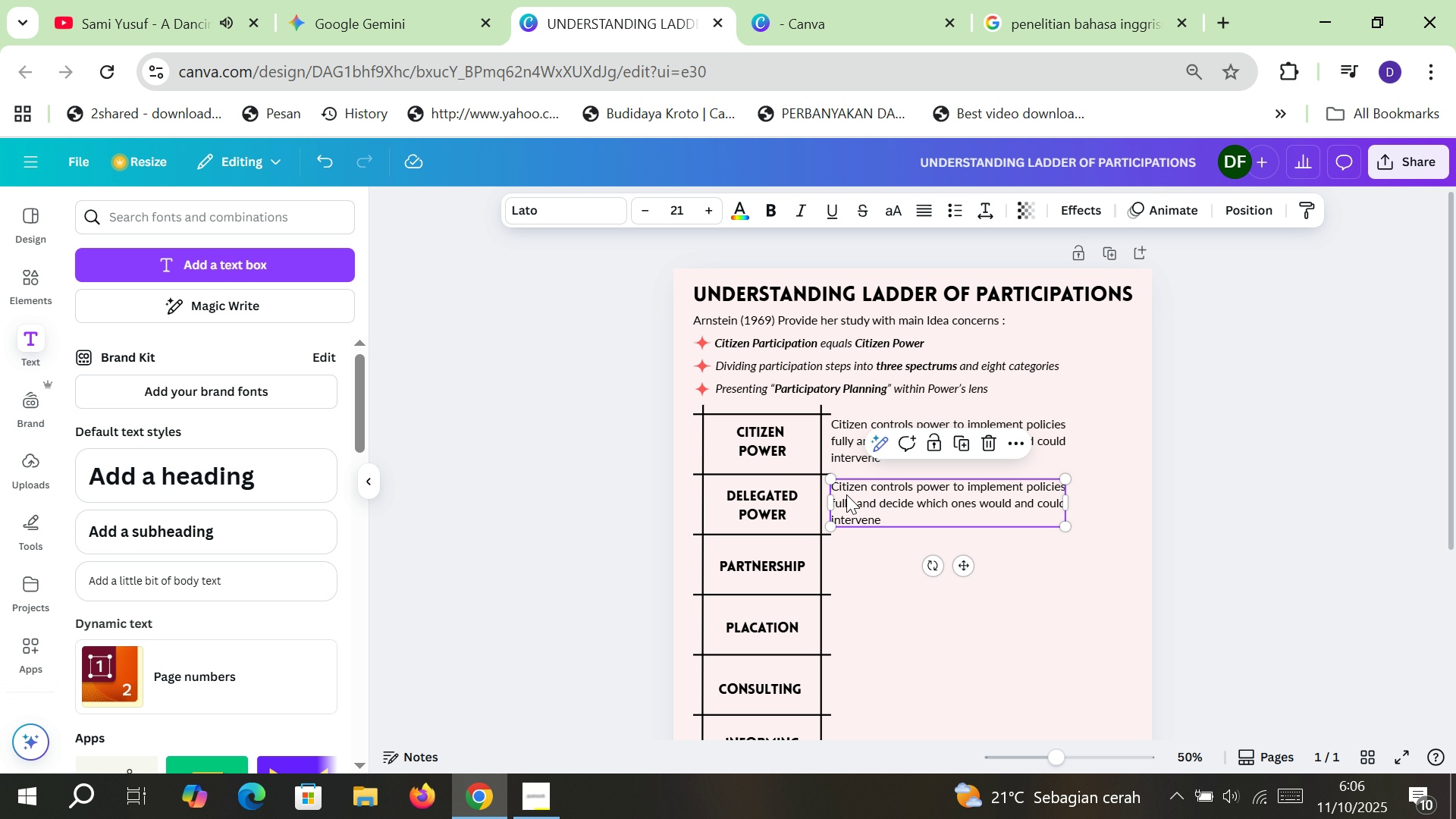 
double_click([846, 494])
 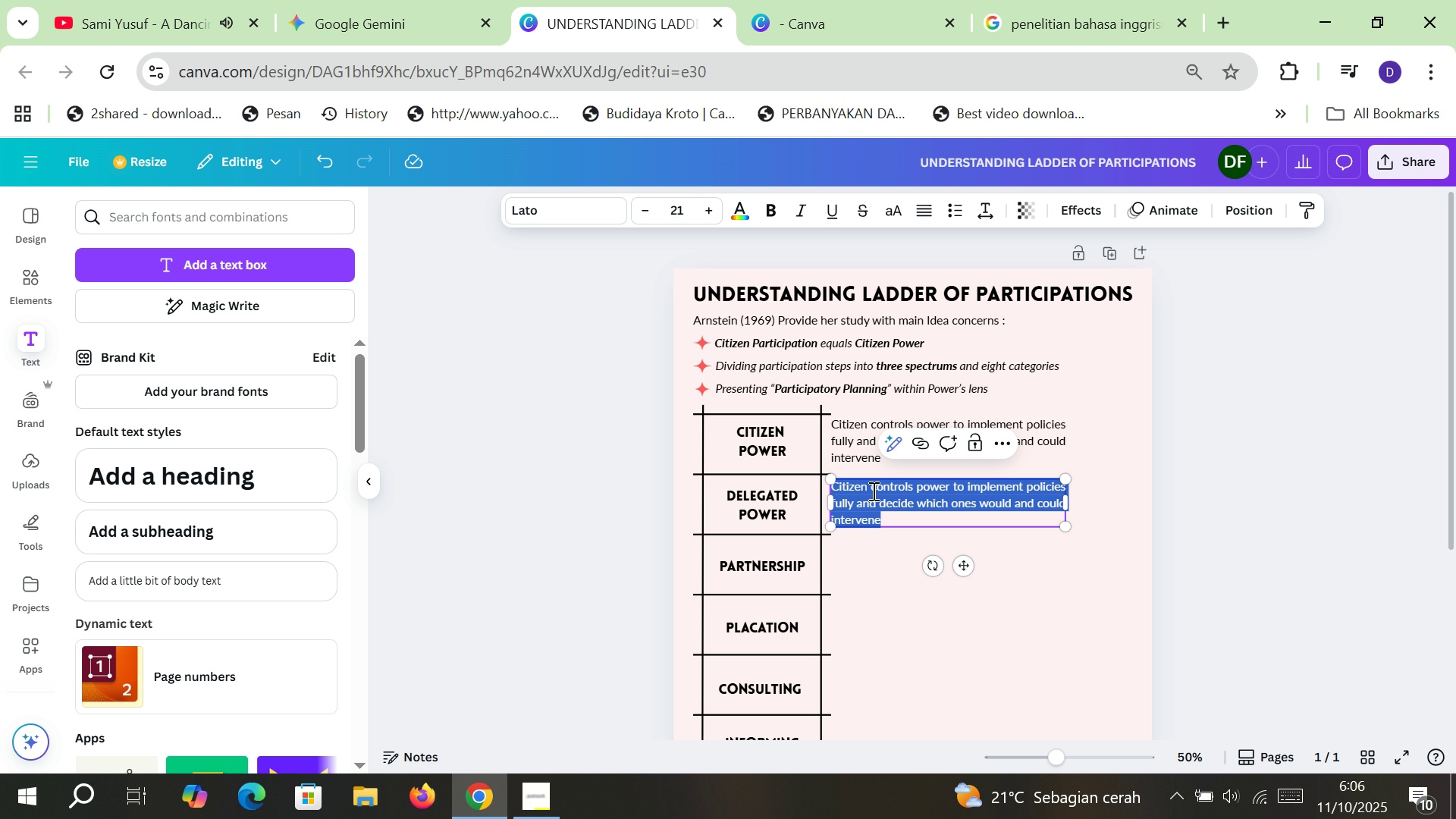 
left_click([872, 491])
 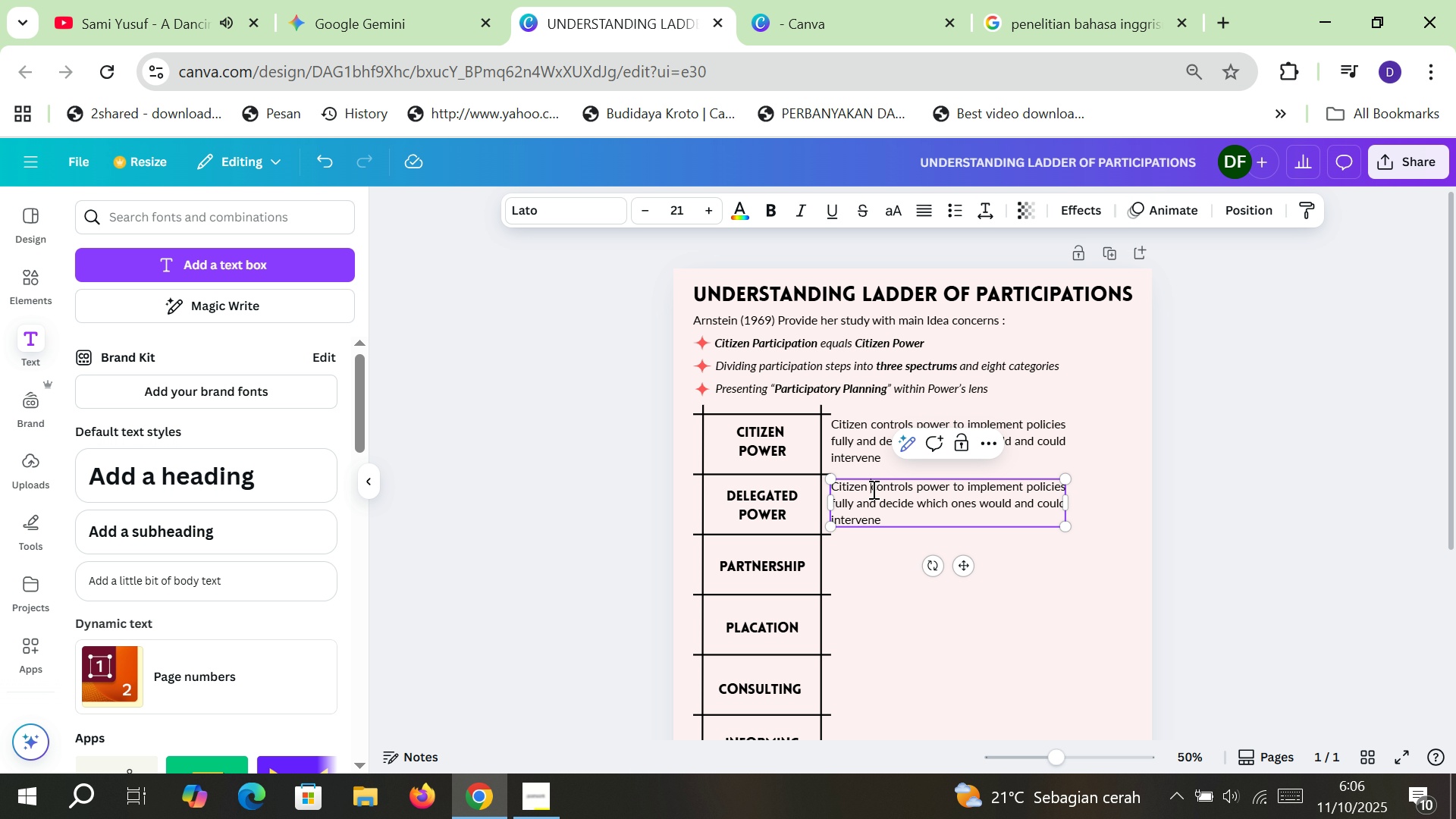 
left_click_drag(start_coordinate=[872, 489], to_coordinate=[884, 520])
 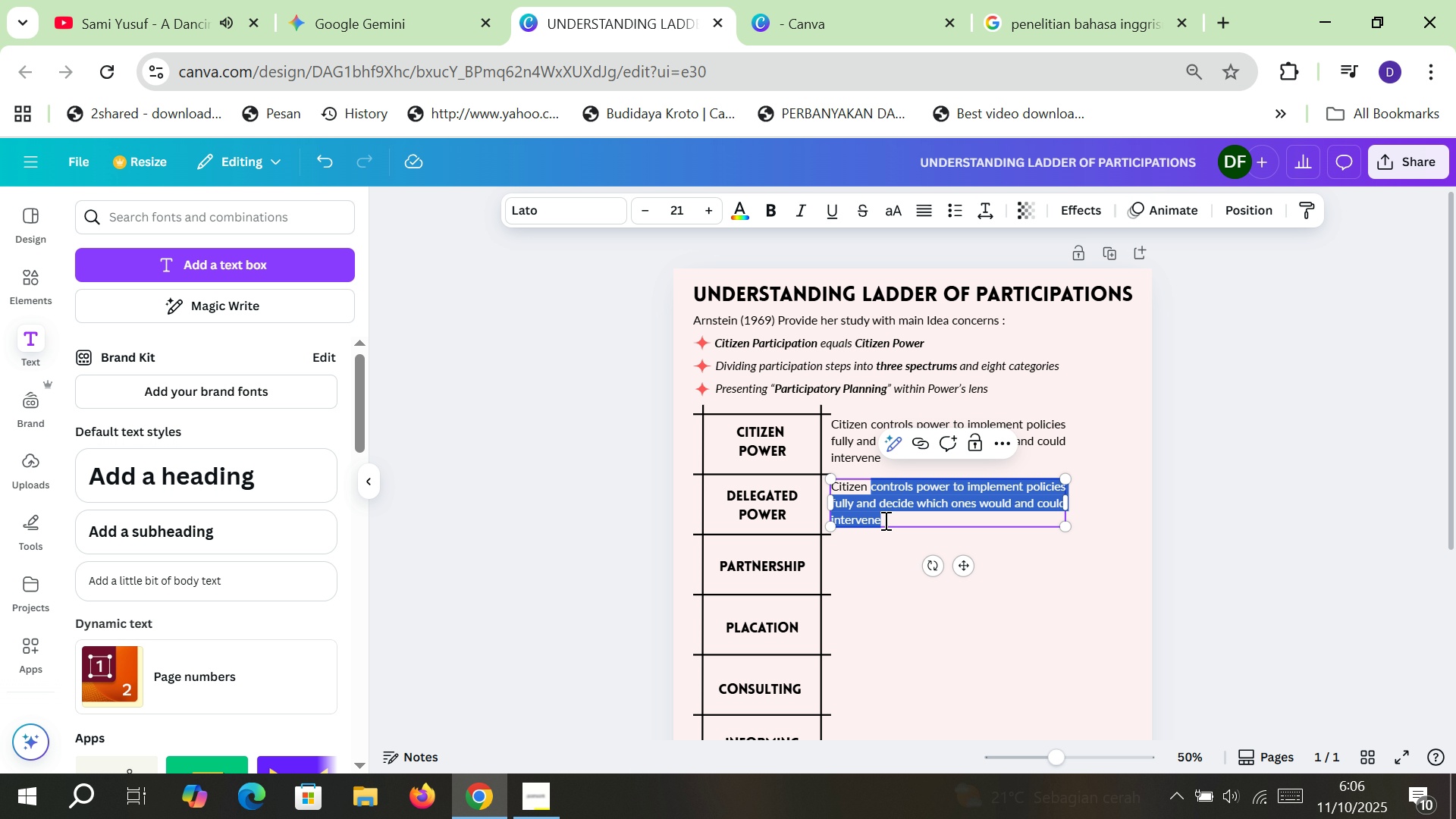 
type(elect )
 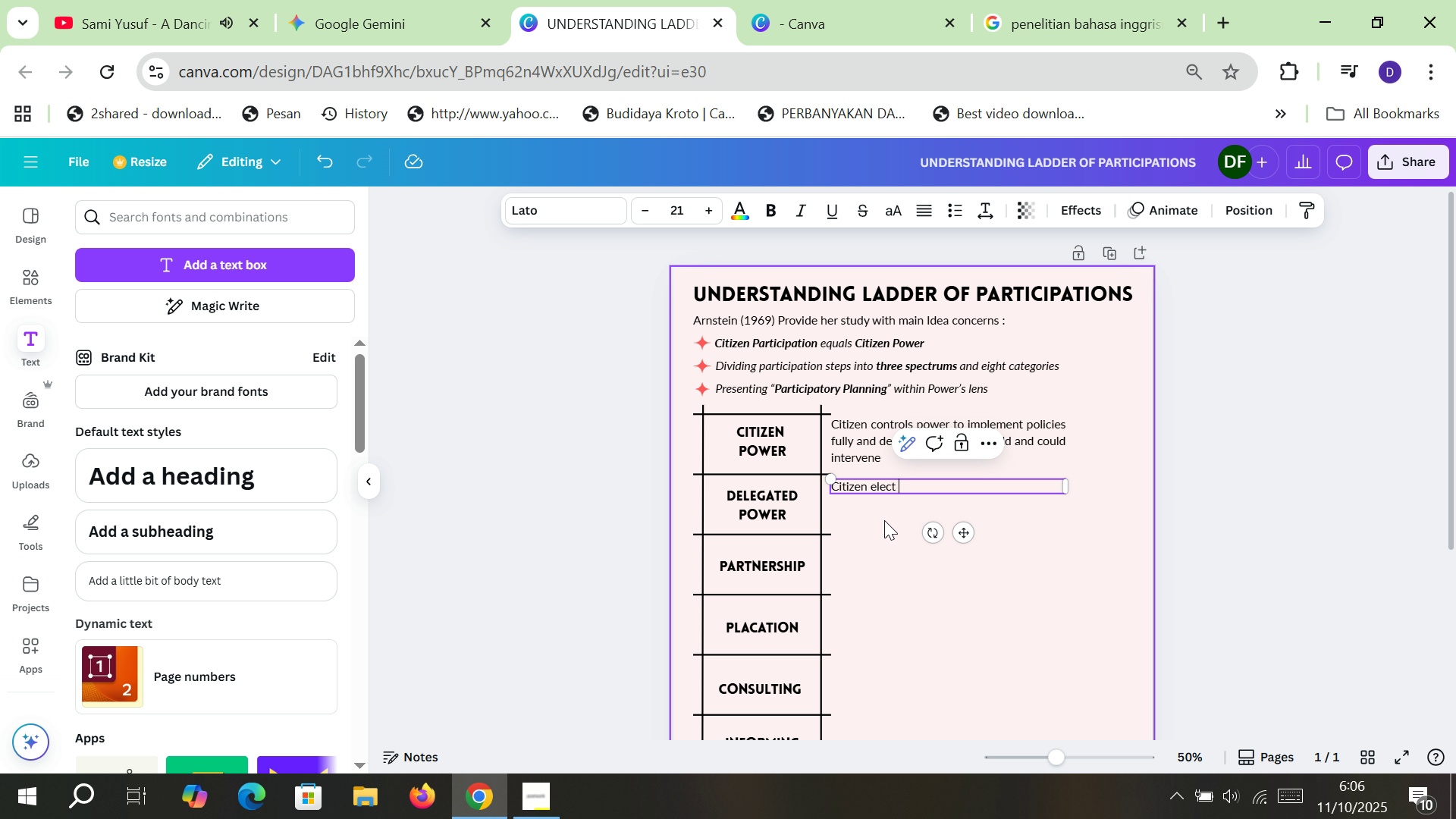 
type(delegations to)
key(Backspace)
key(Backspace)
type(and give power to implement policies. )
key(Backspace)
 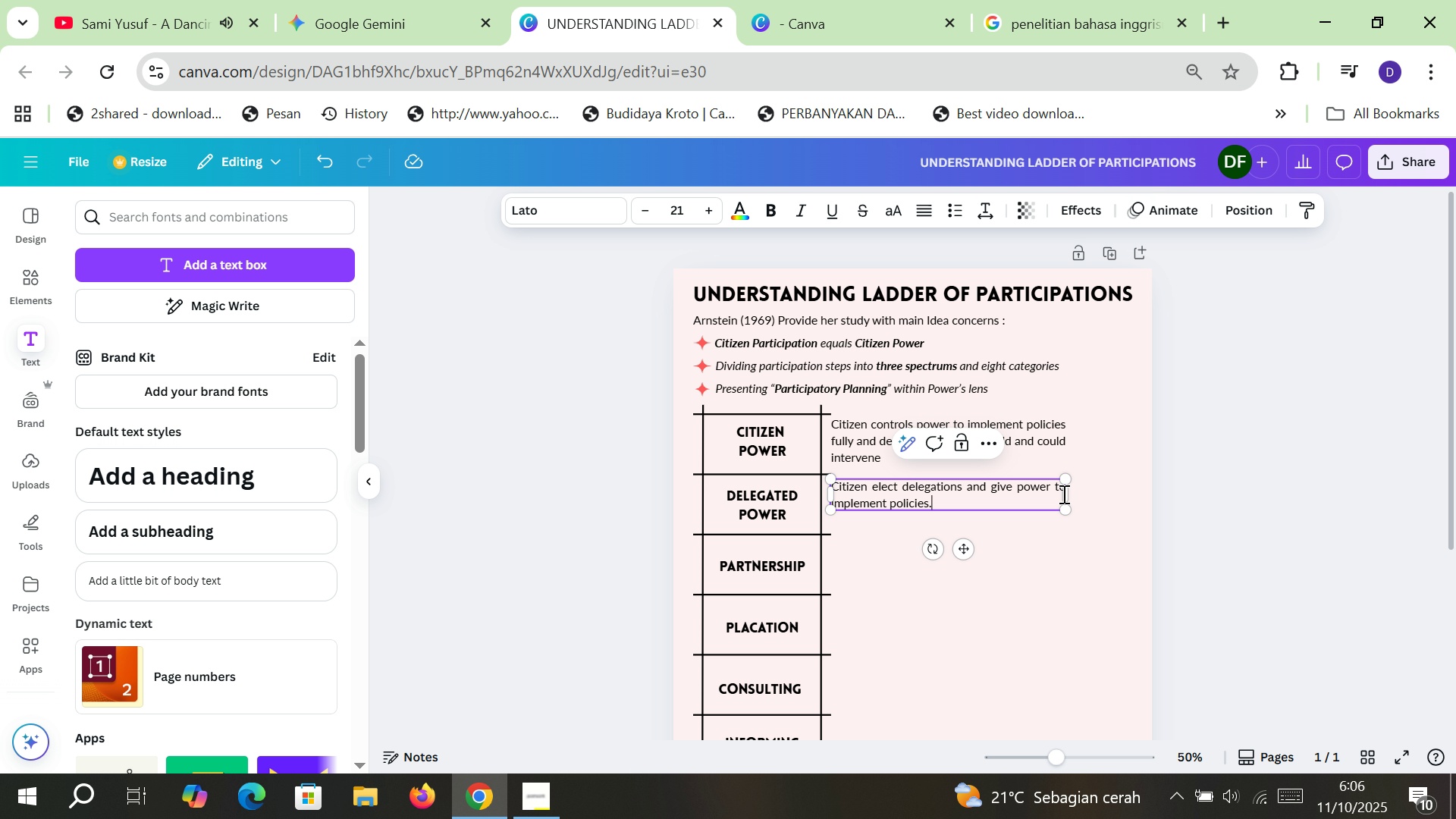 
left_click([1059, 490])
 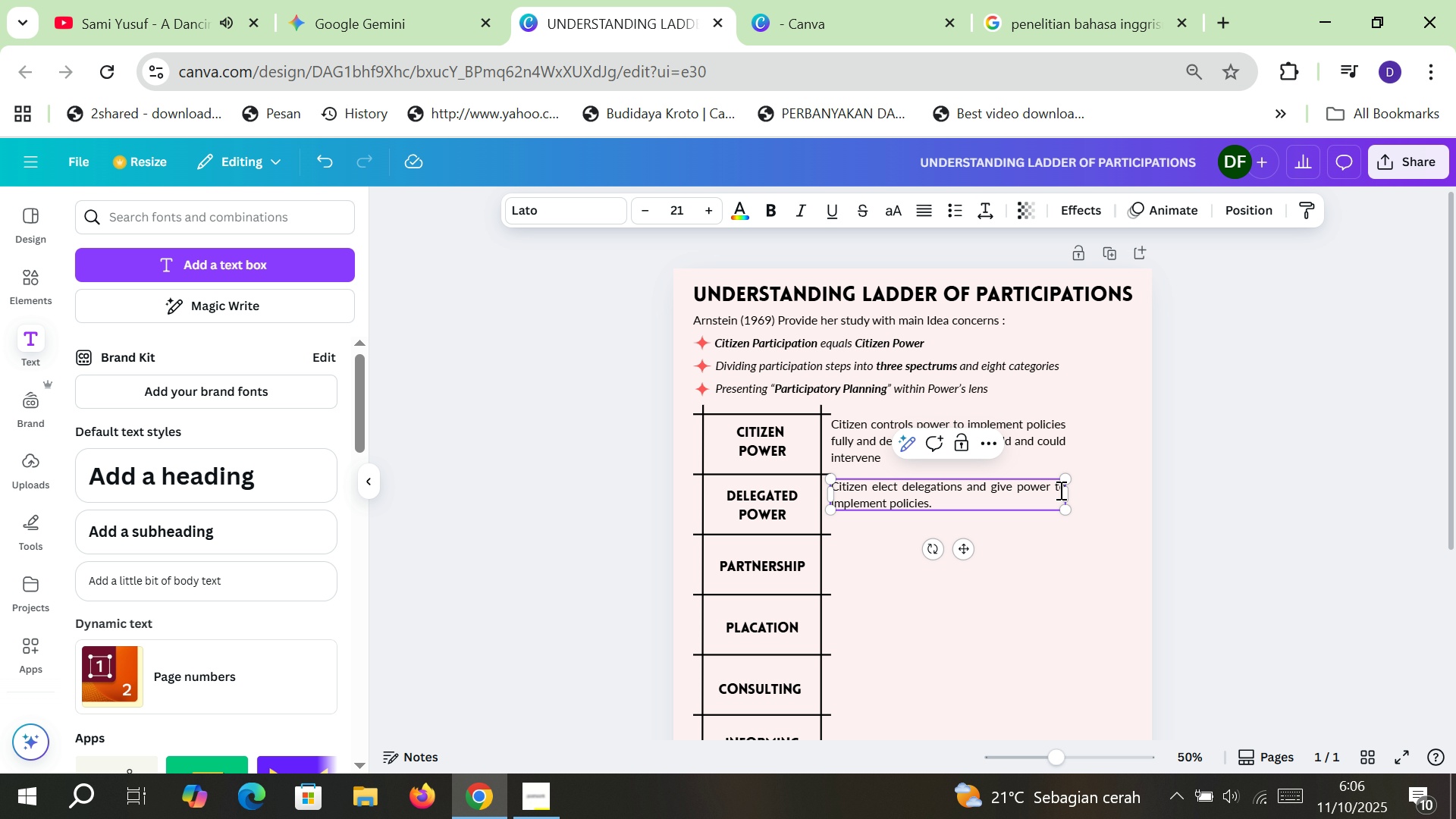 
key(ArrowRight)
 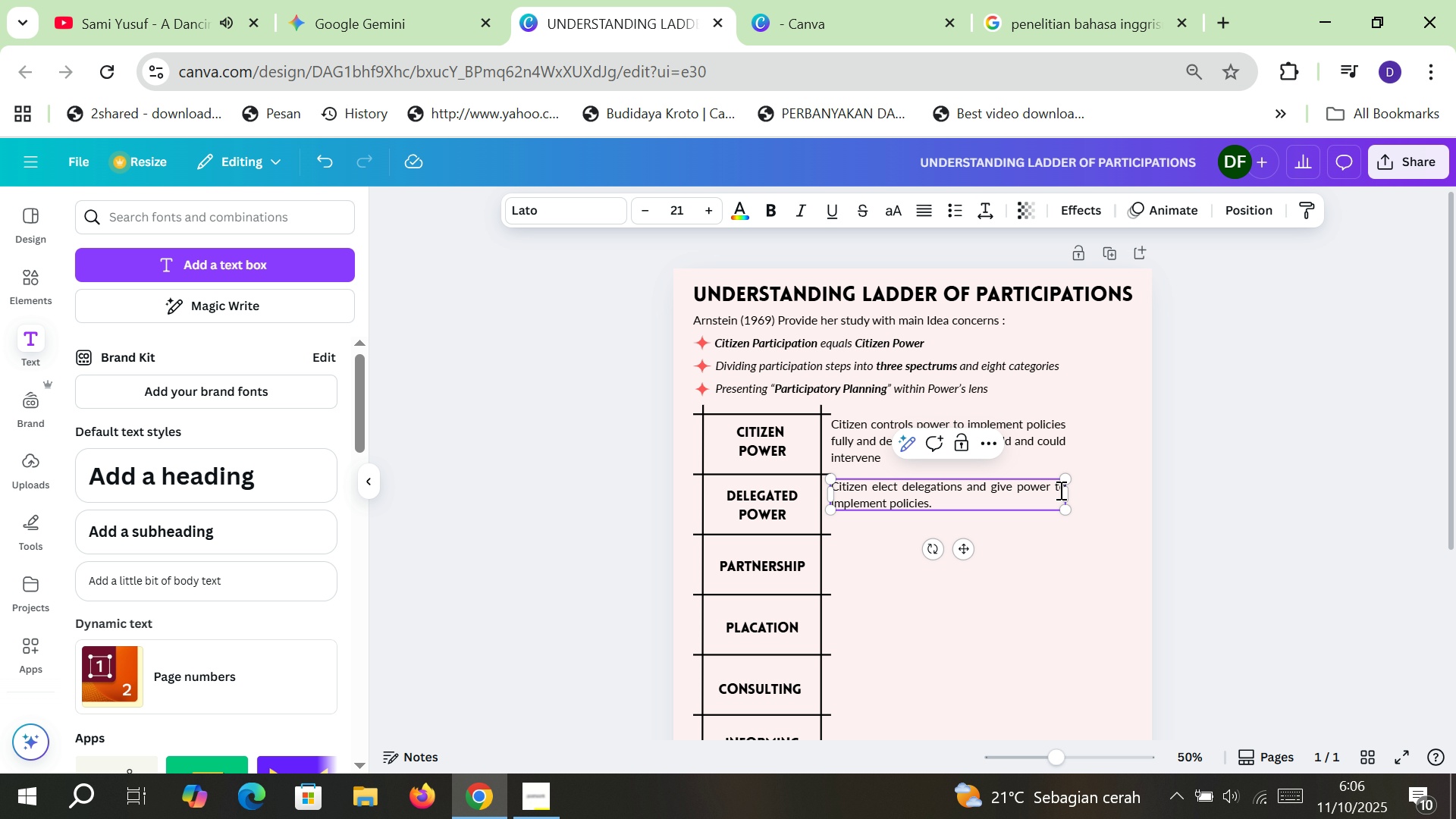 
type( them for)
 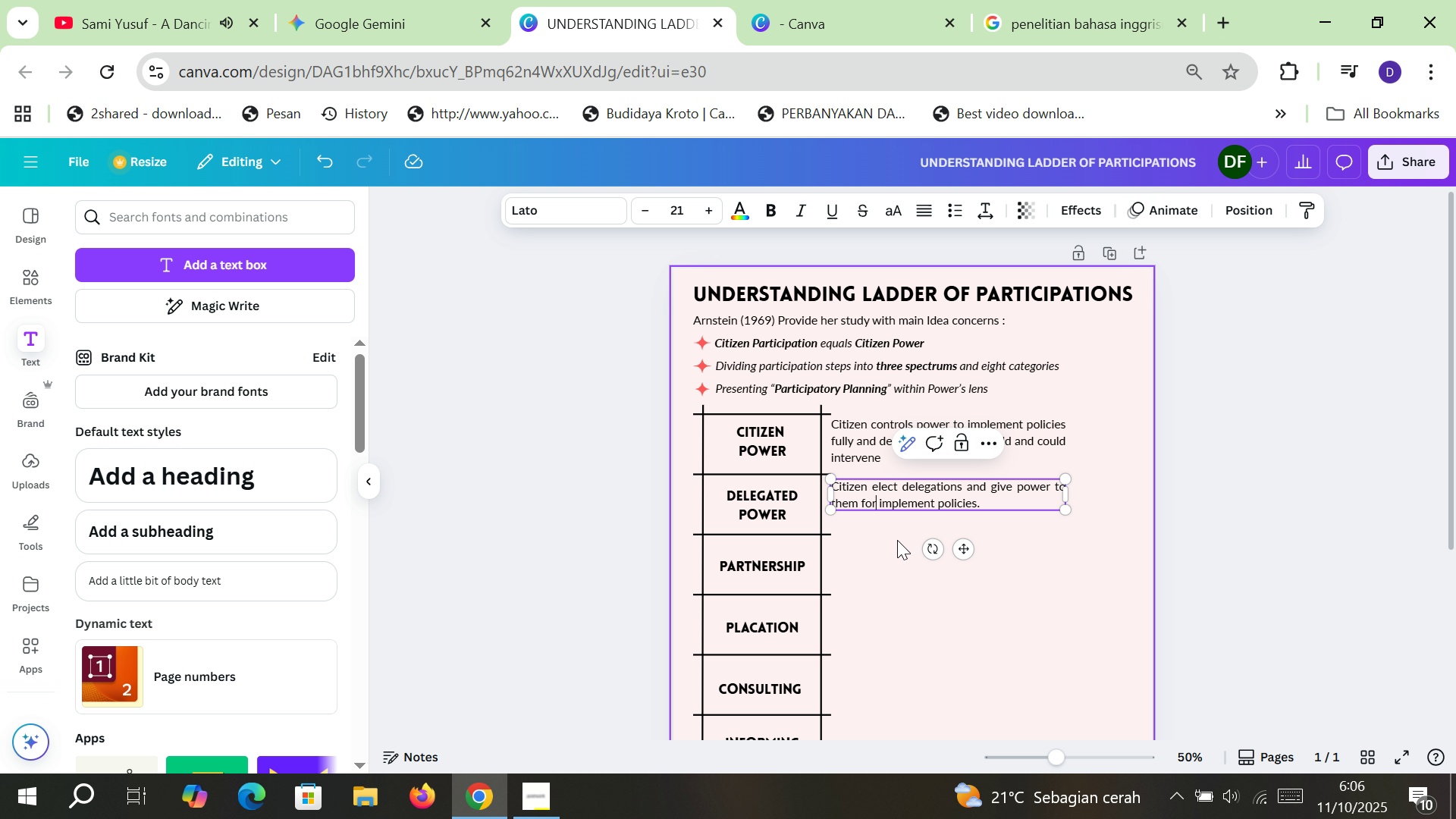 
left_click_drag(start_coordinate=[963, 541], to_coordinate=[963, 546])
 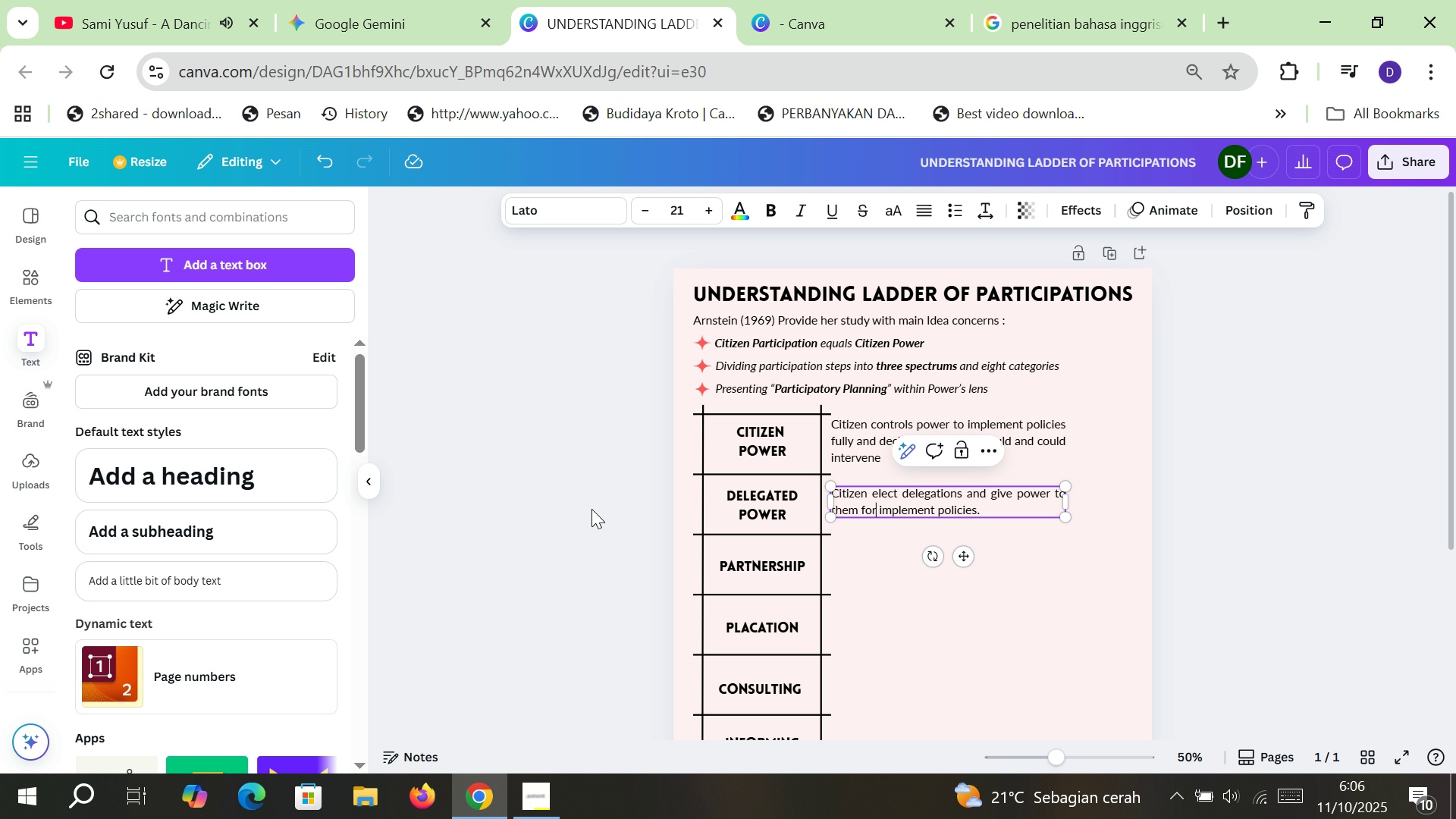 
left_click([592, 509])
 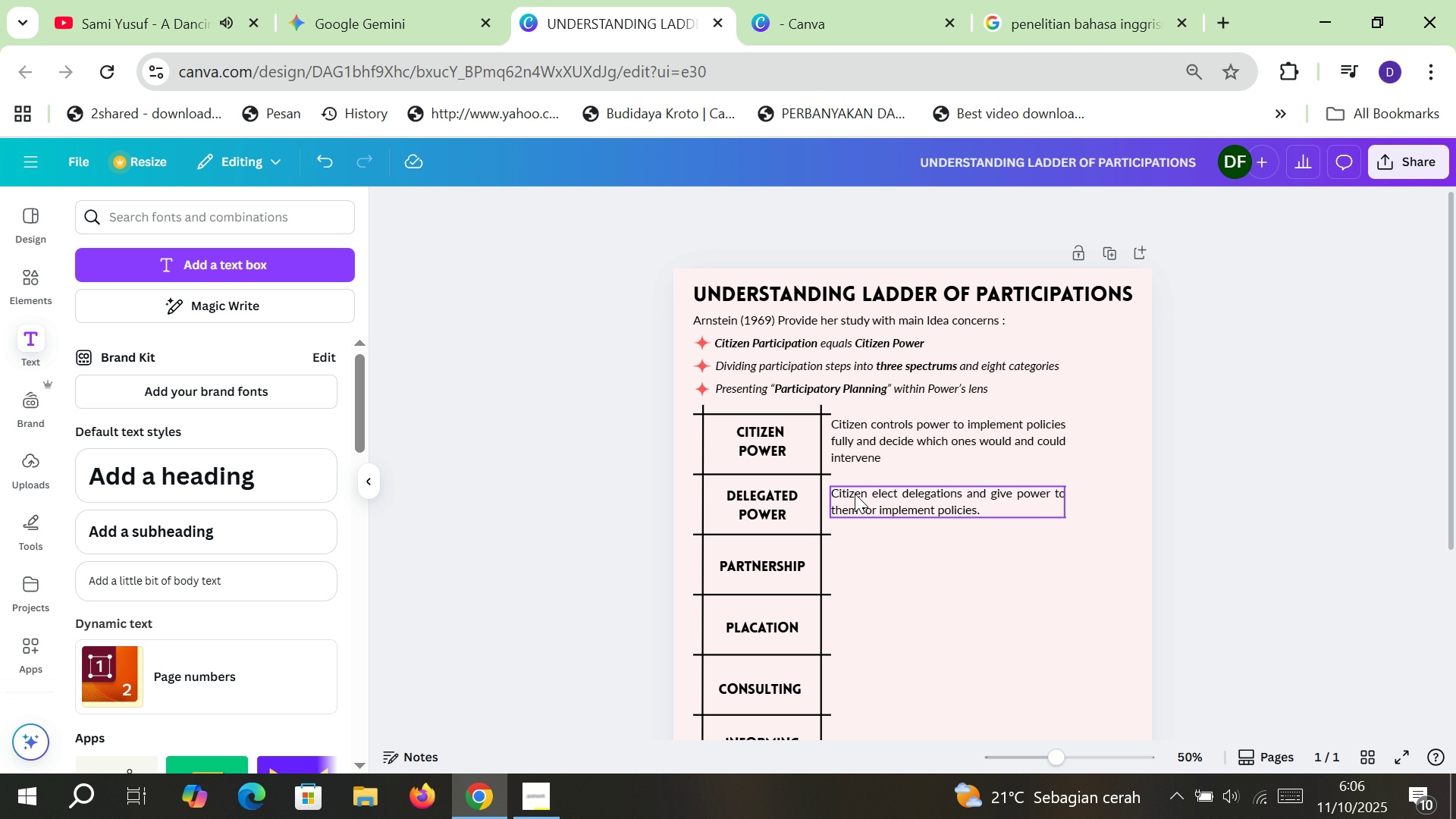 
left_click([861, 495])
 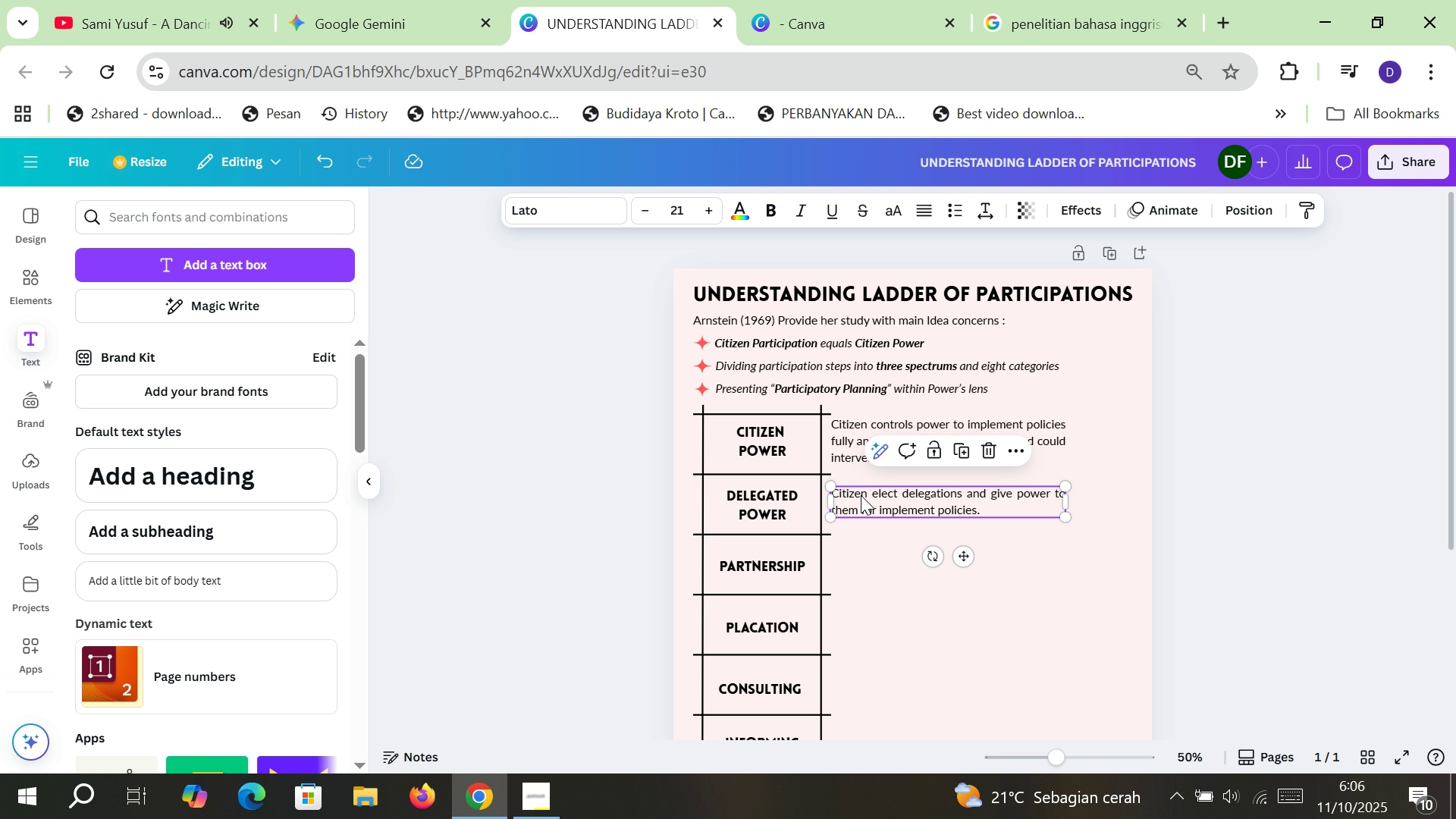 
key(Control+C)
 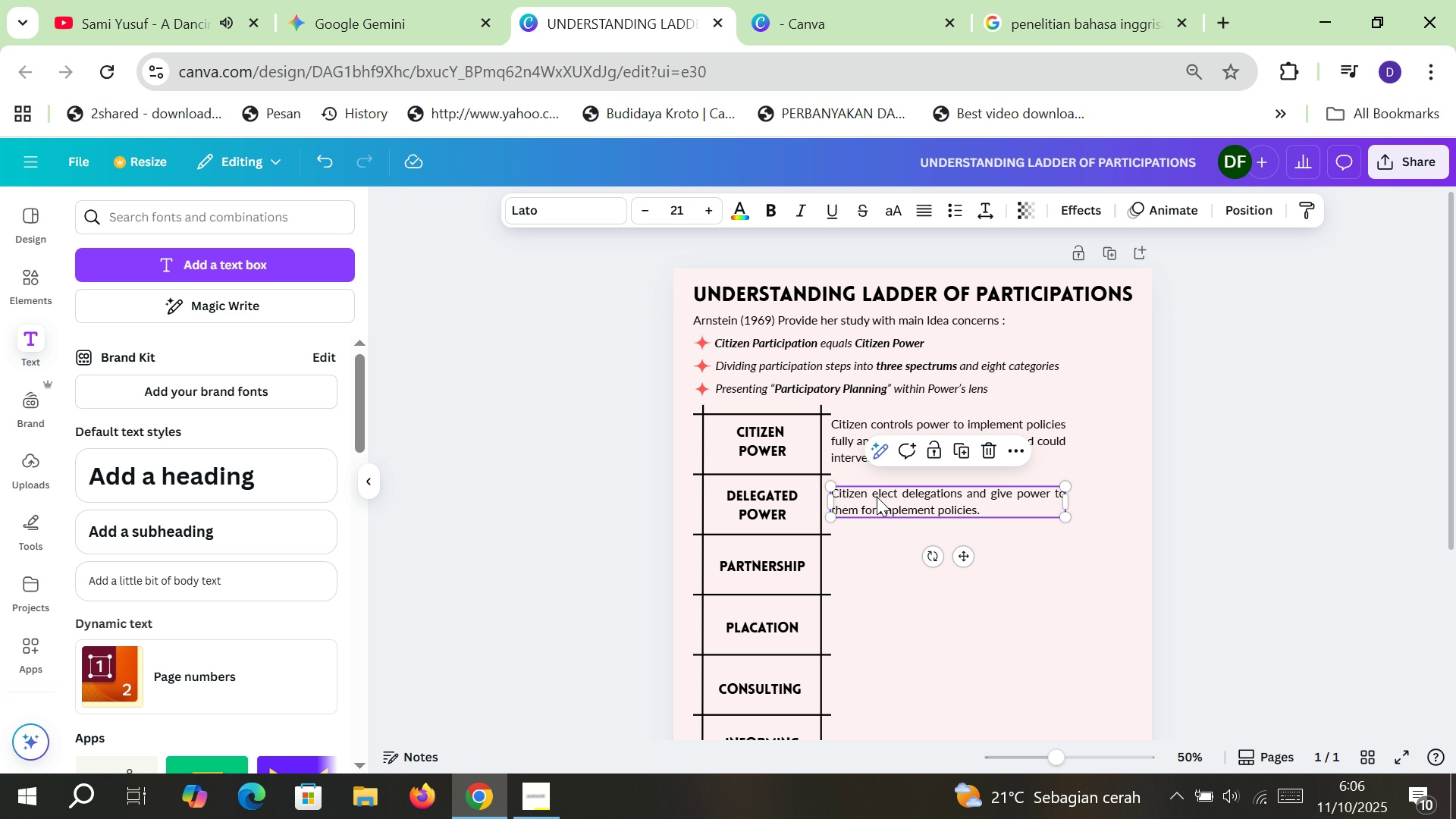 
key(Control+ControlLeft)
 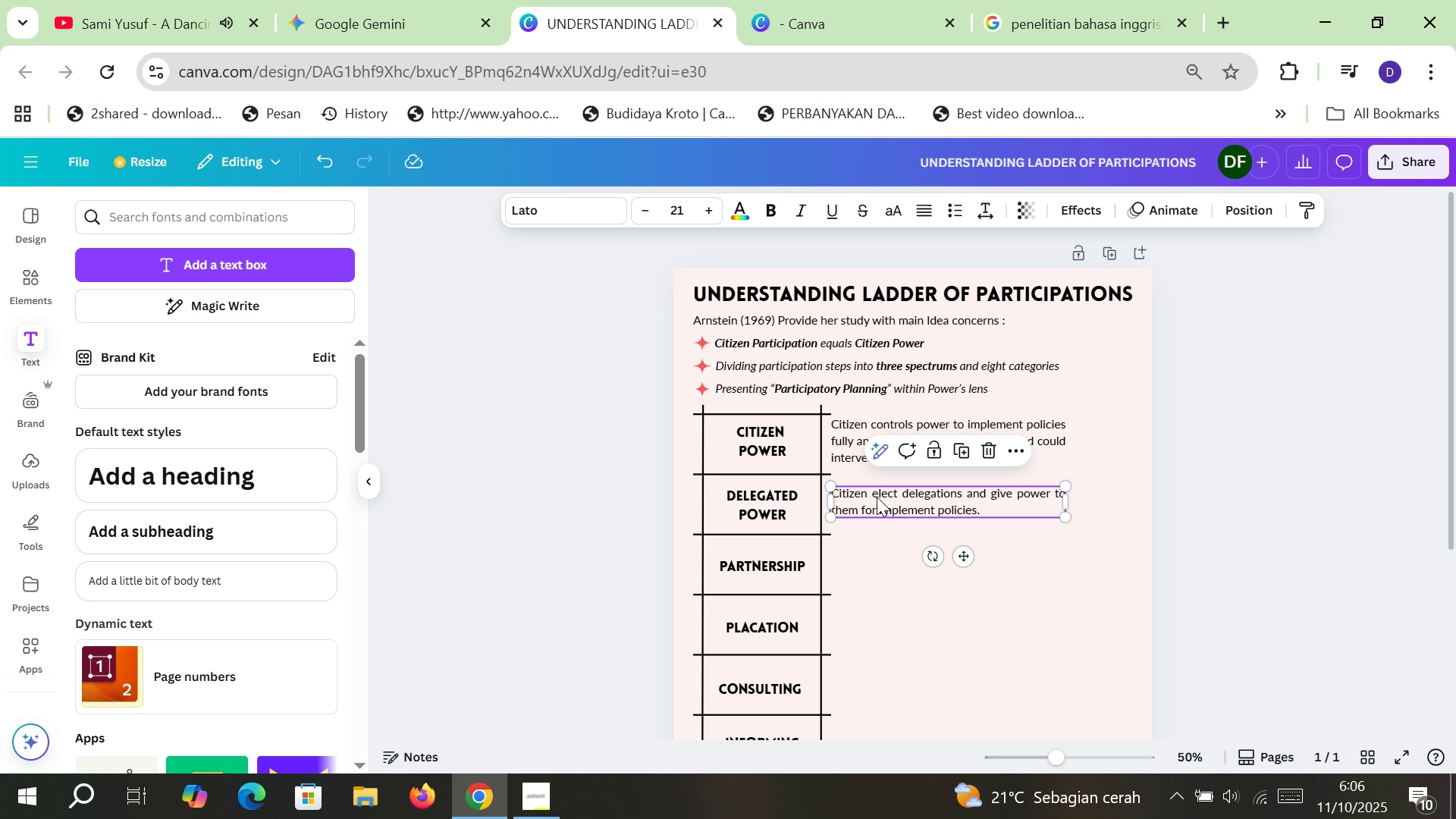 
key(Control+V)
 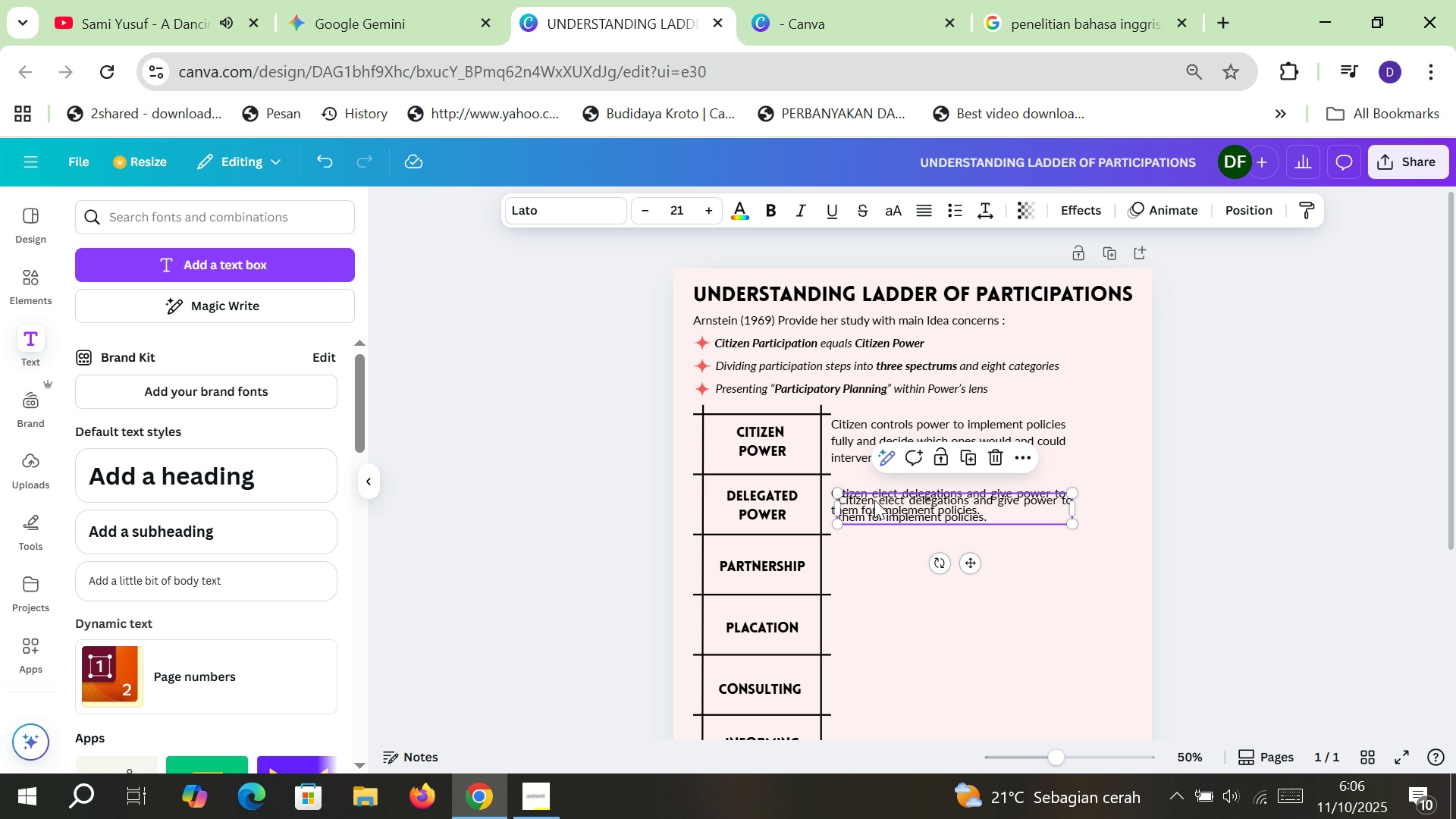 
left_click_drag(start_coordinate=[874, 500], to_coordinate=[868, 554])
 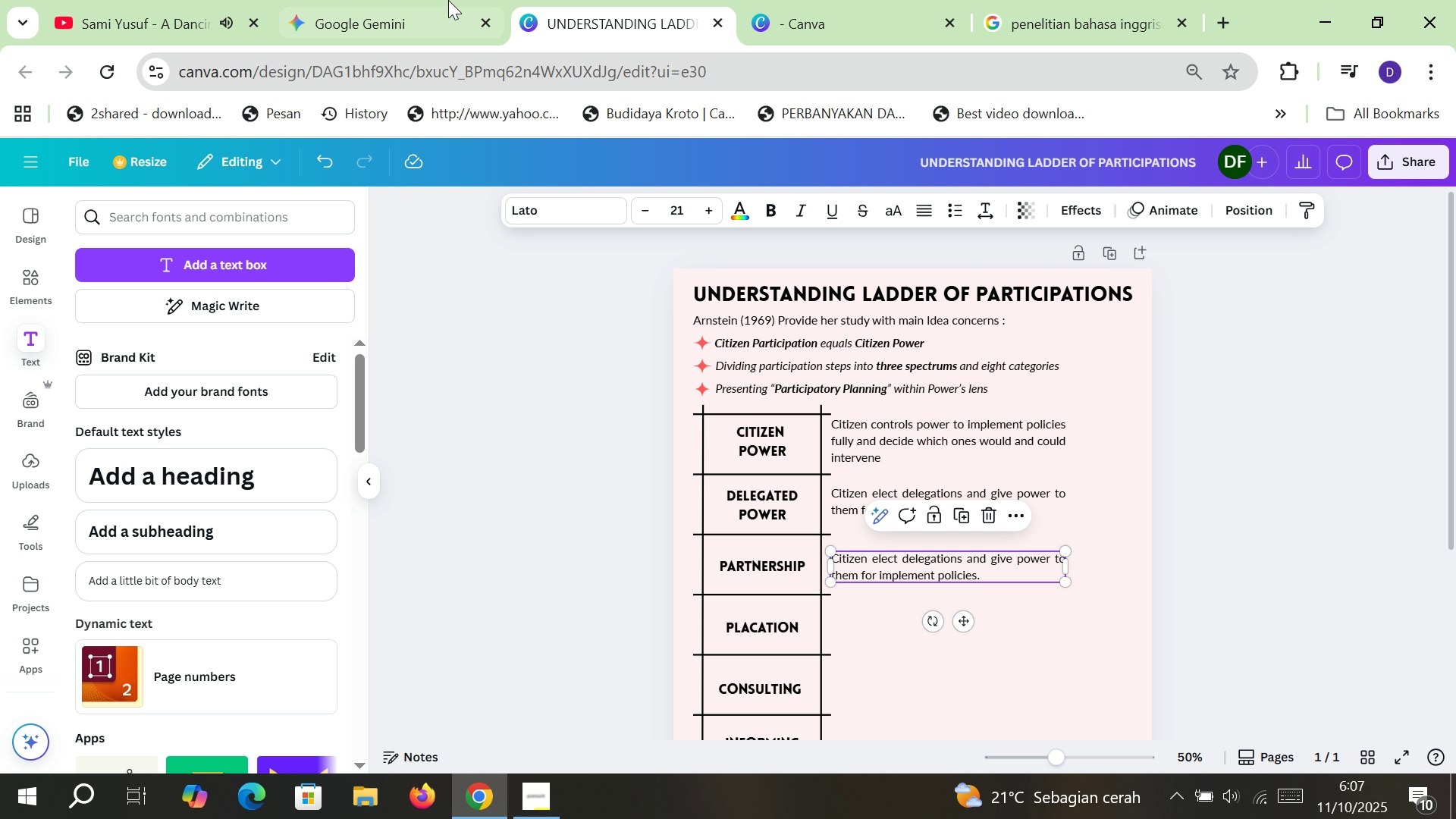 
left_click([432, 0])
 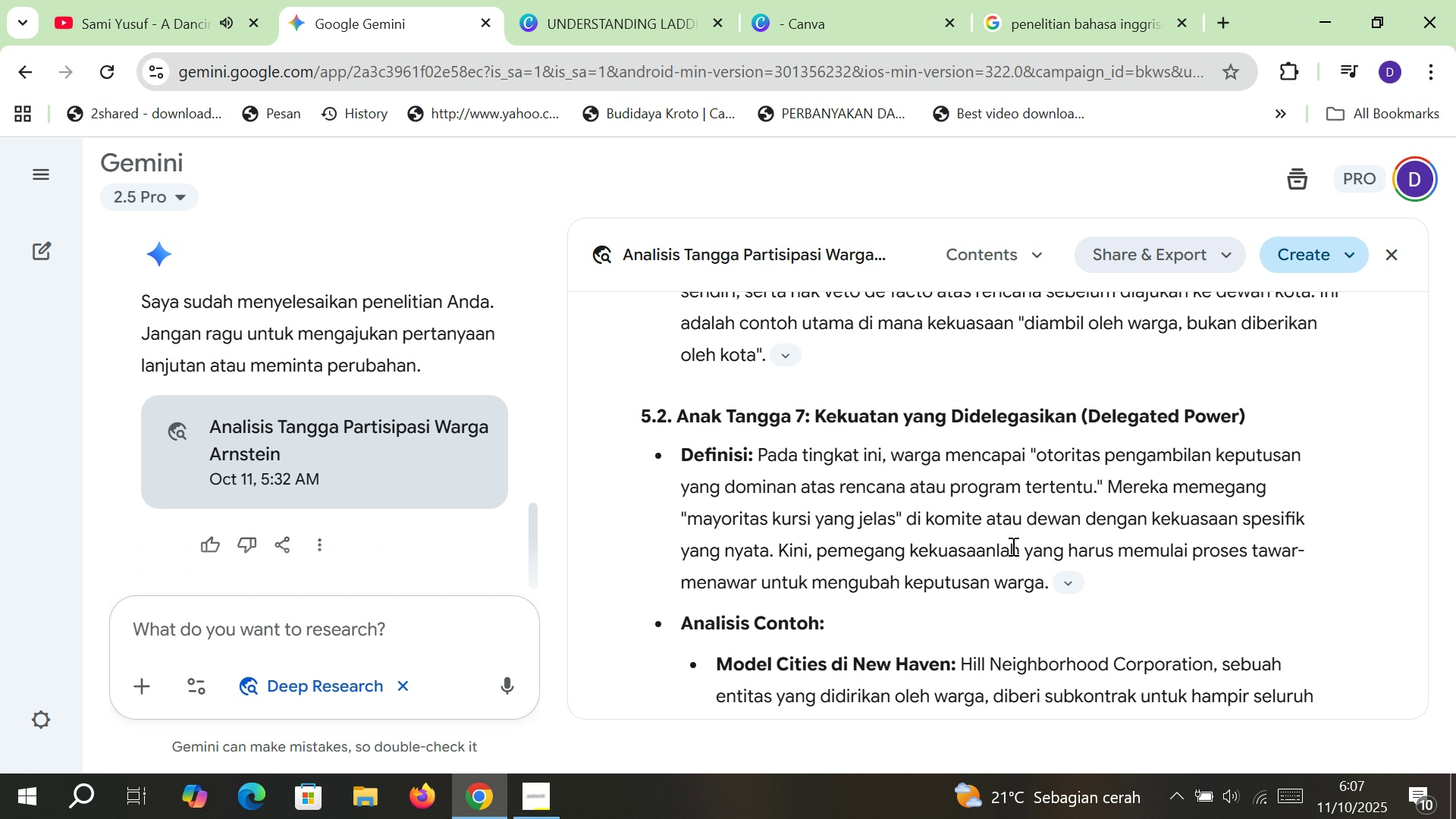 
scroll: coordinate [1003, 548], scroll_direction: up, amount: 5.0
 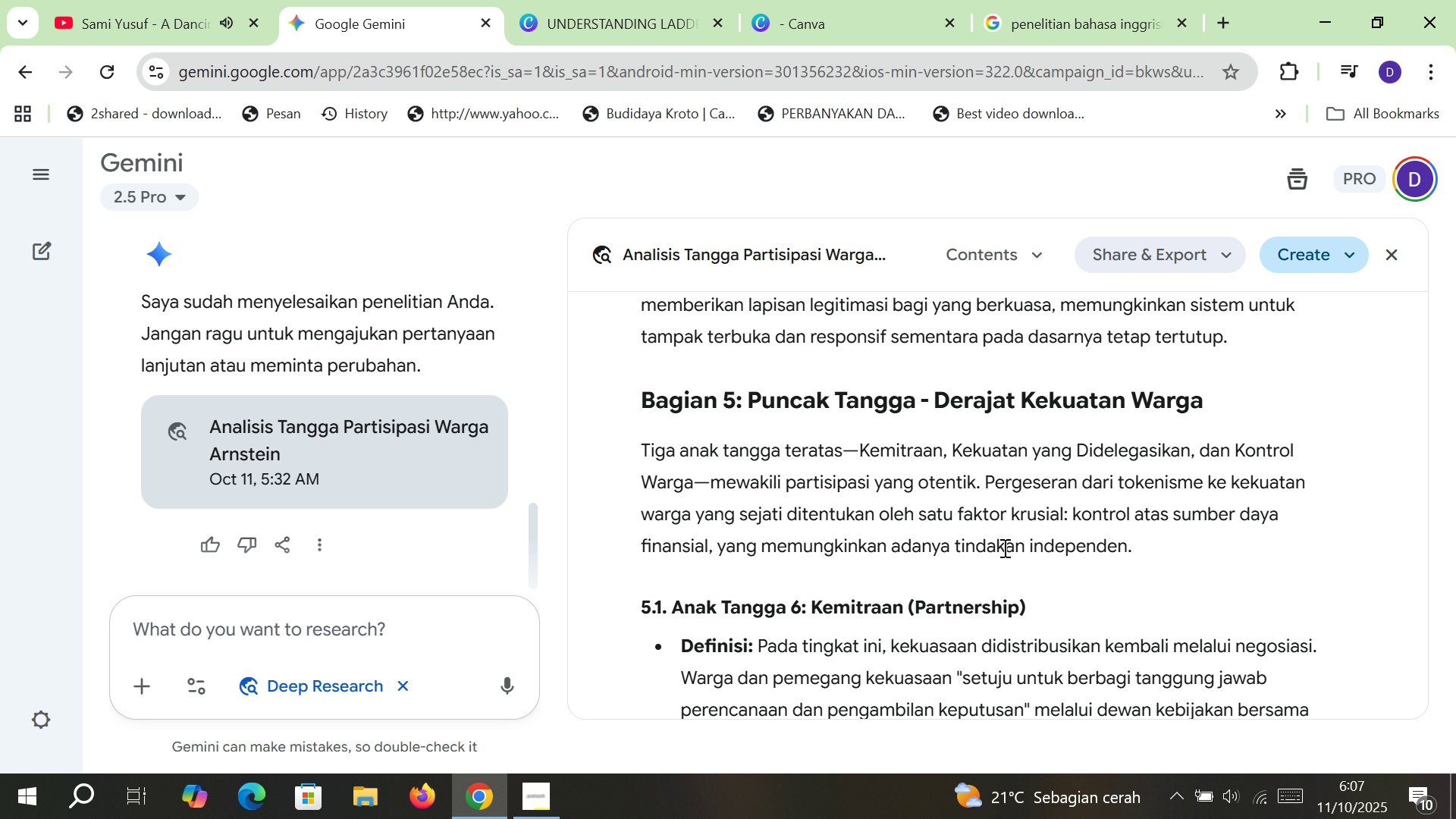 
wait(9.15)
 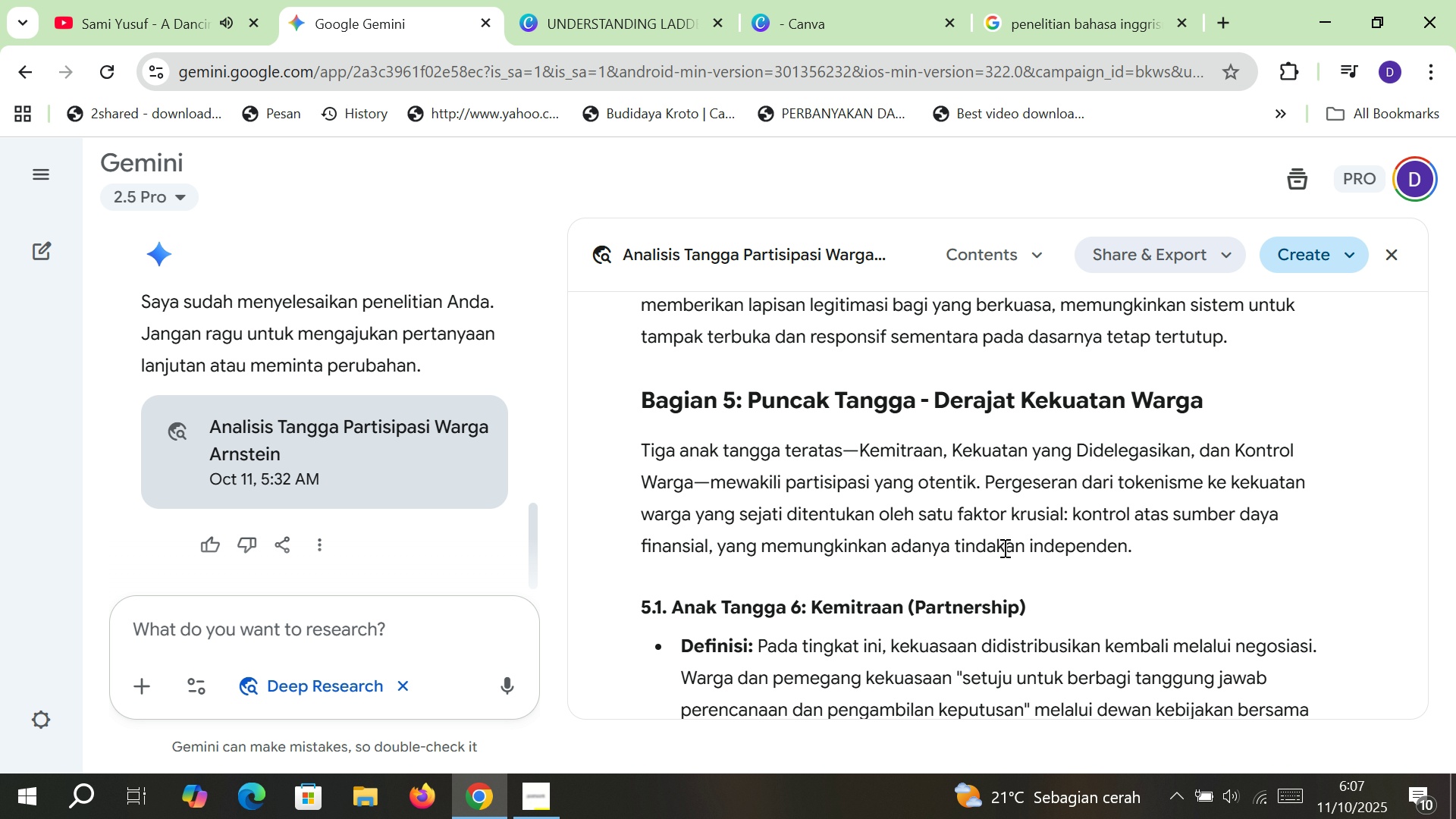 
scroll: coordinate [1003, 548], scroll_direction: down, amount: 1.0
 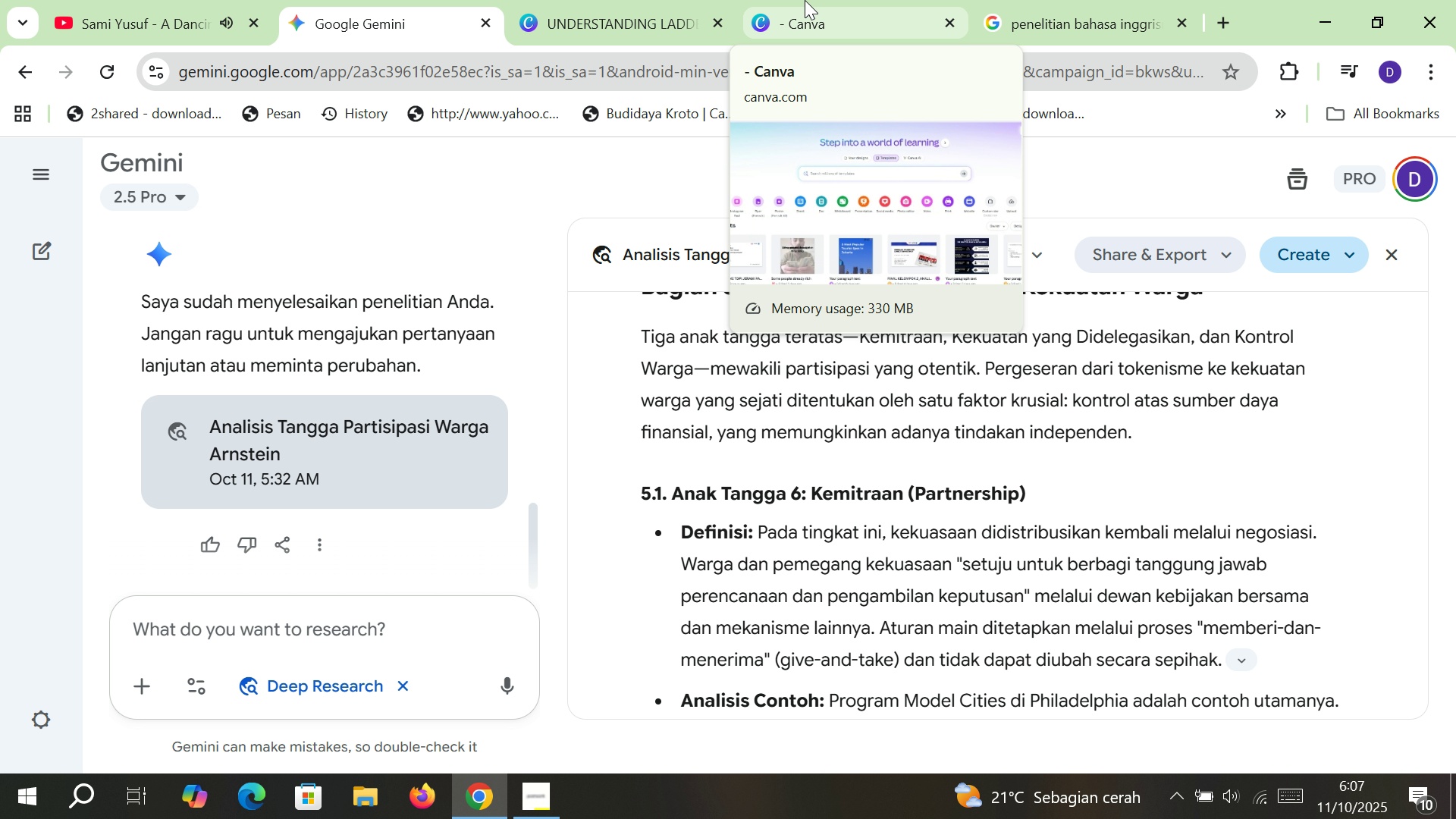 
wait(6.81)
 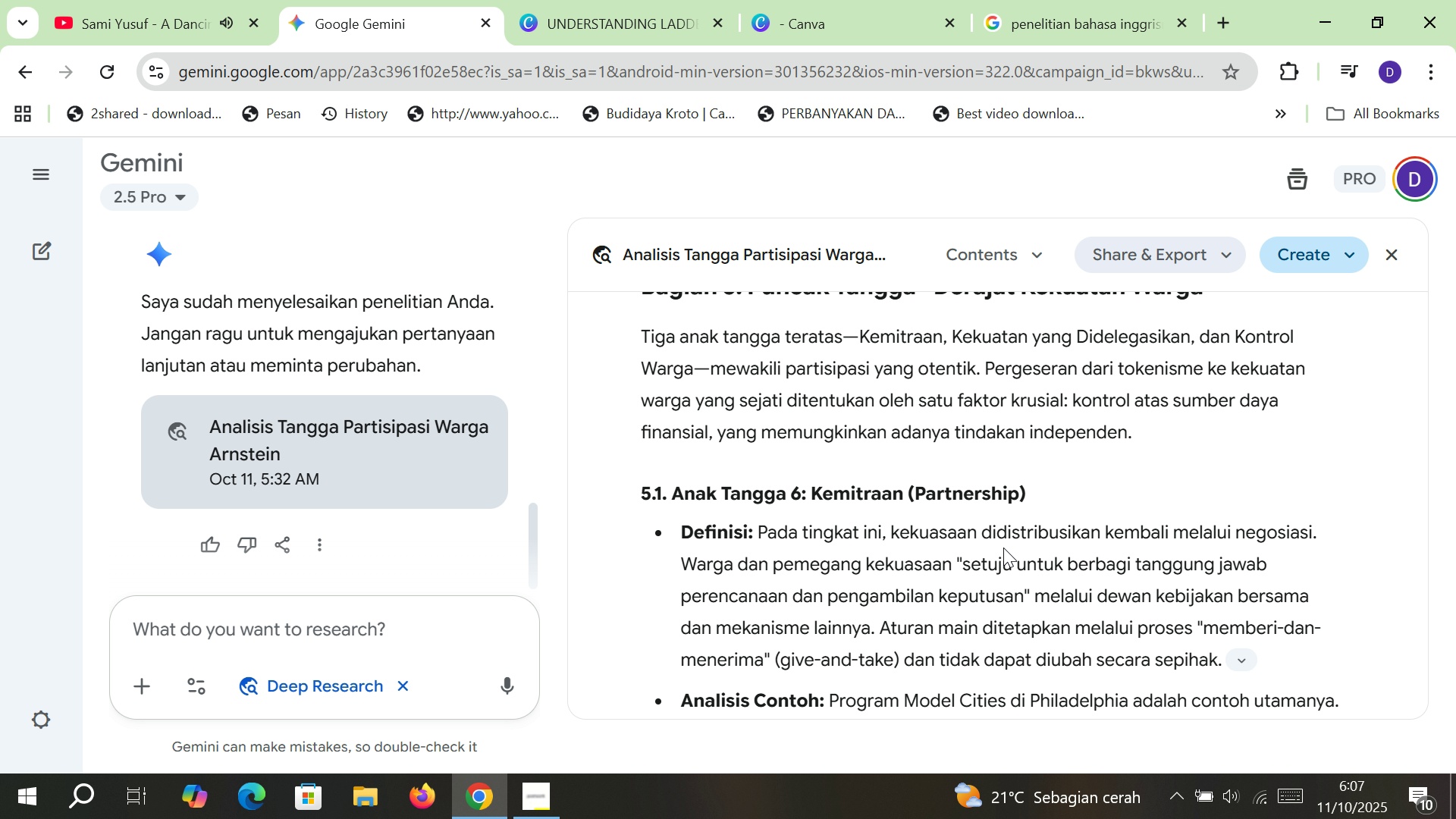 
left_click([805, 0])
 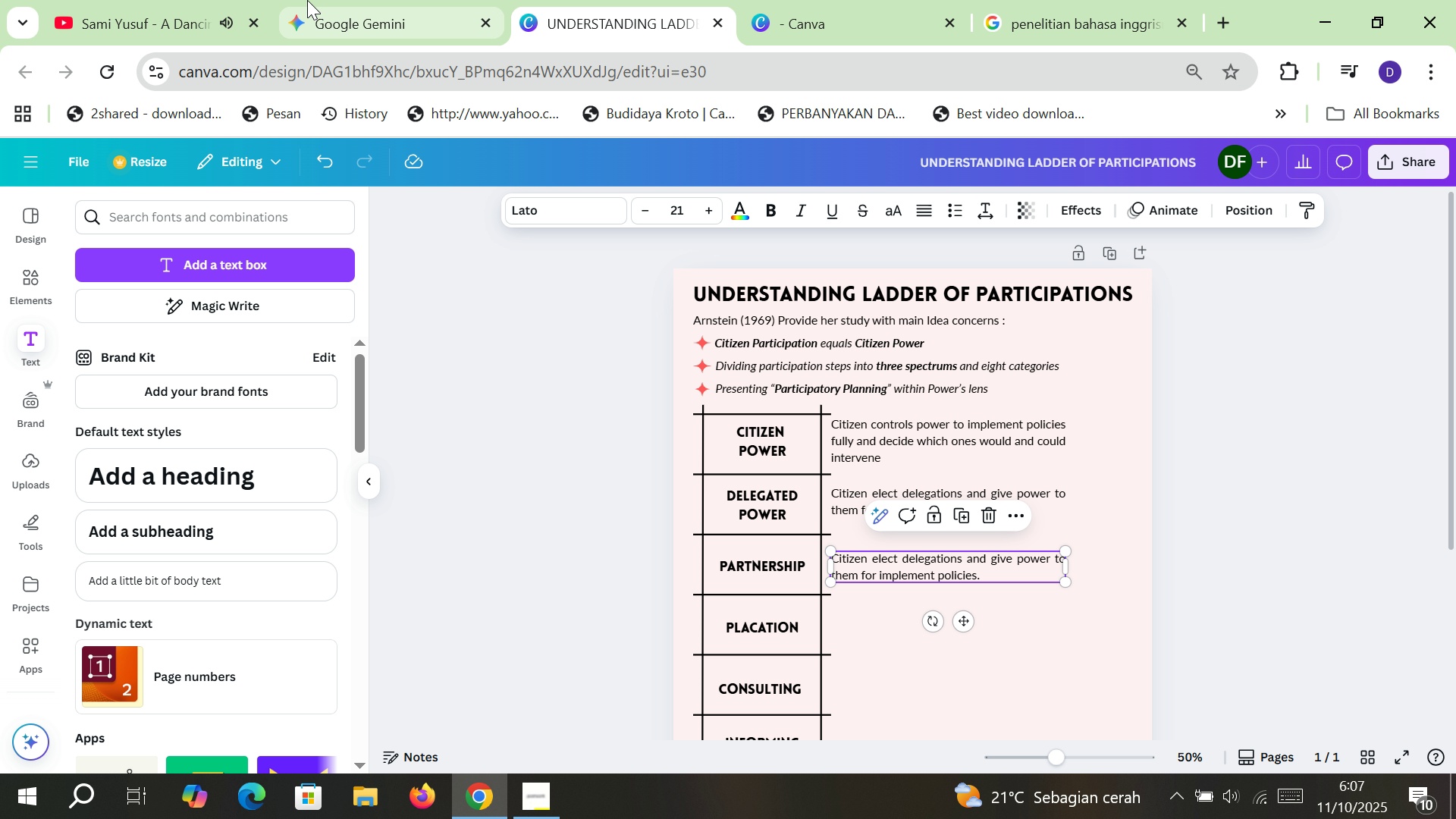 
double_click([307, 0])
 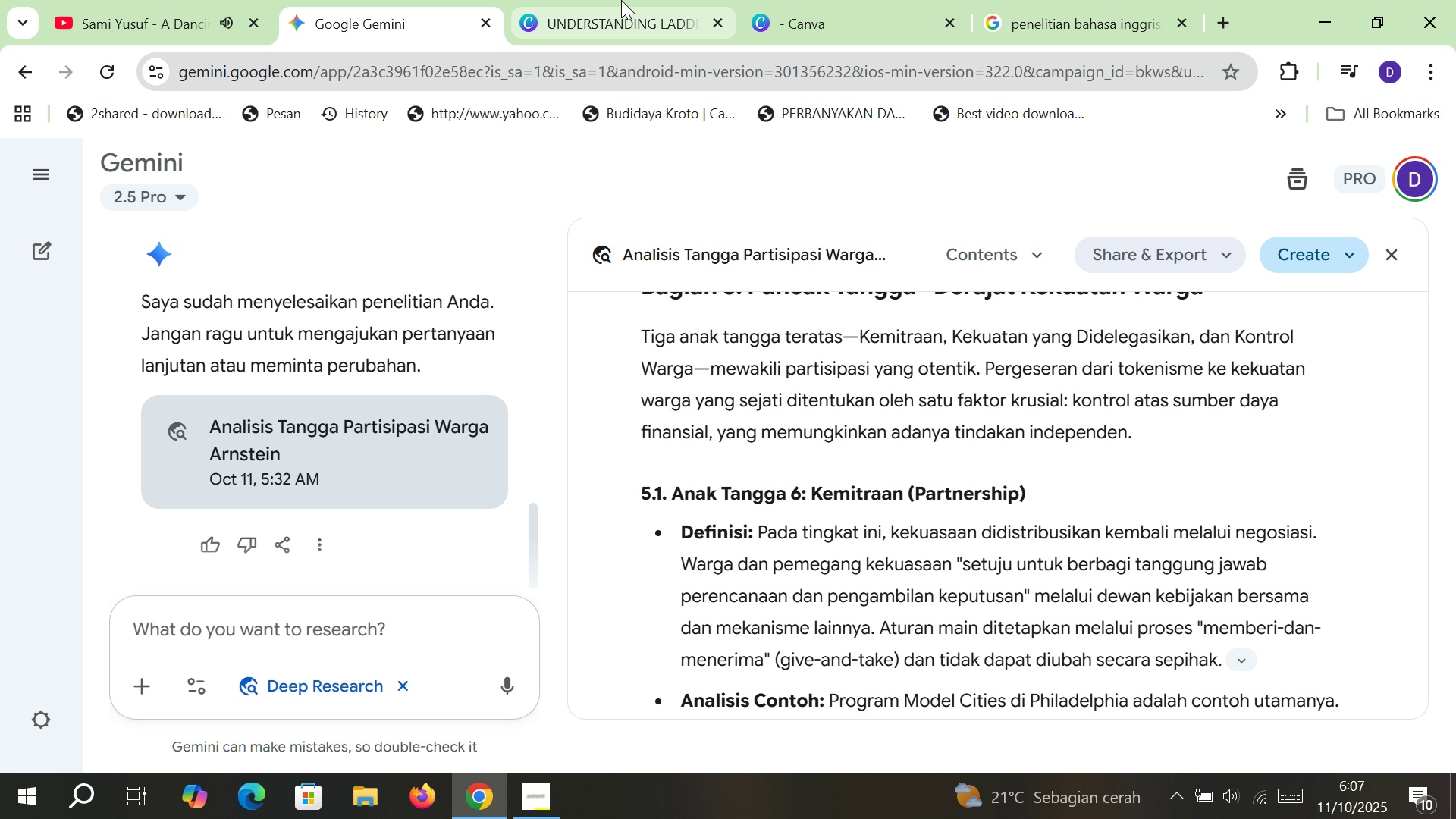 
left_click([621, 0])
 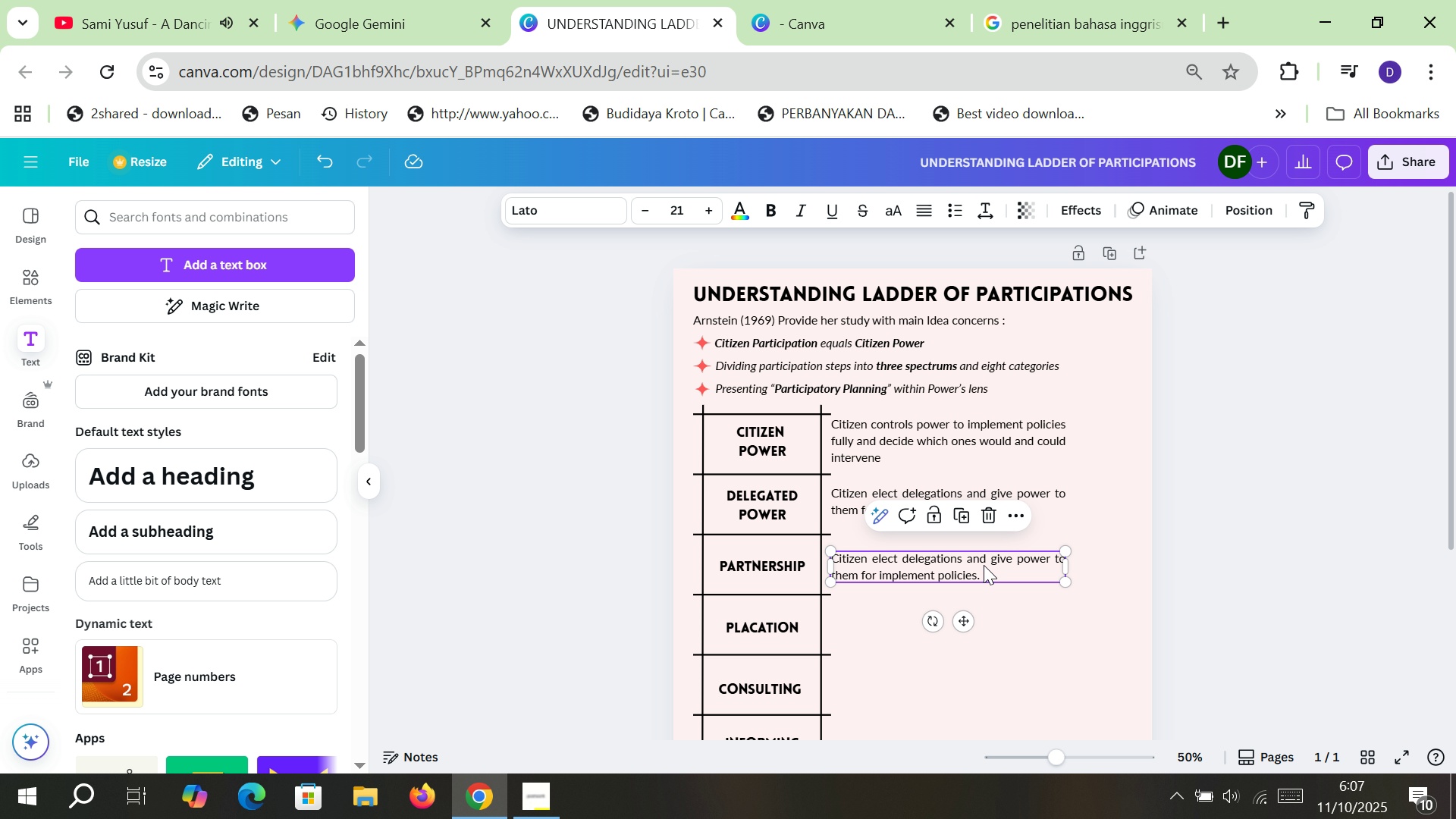 
double_click([984, 565])
 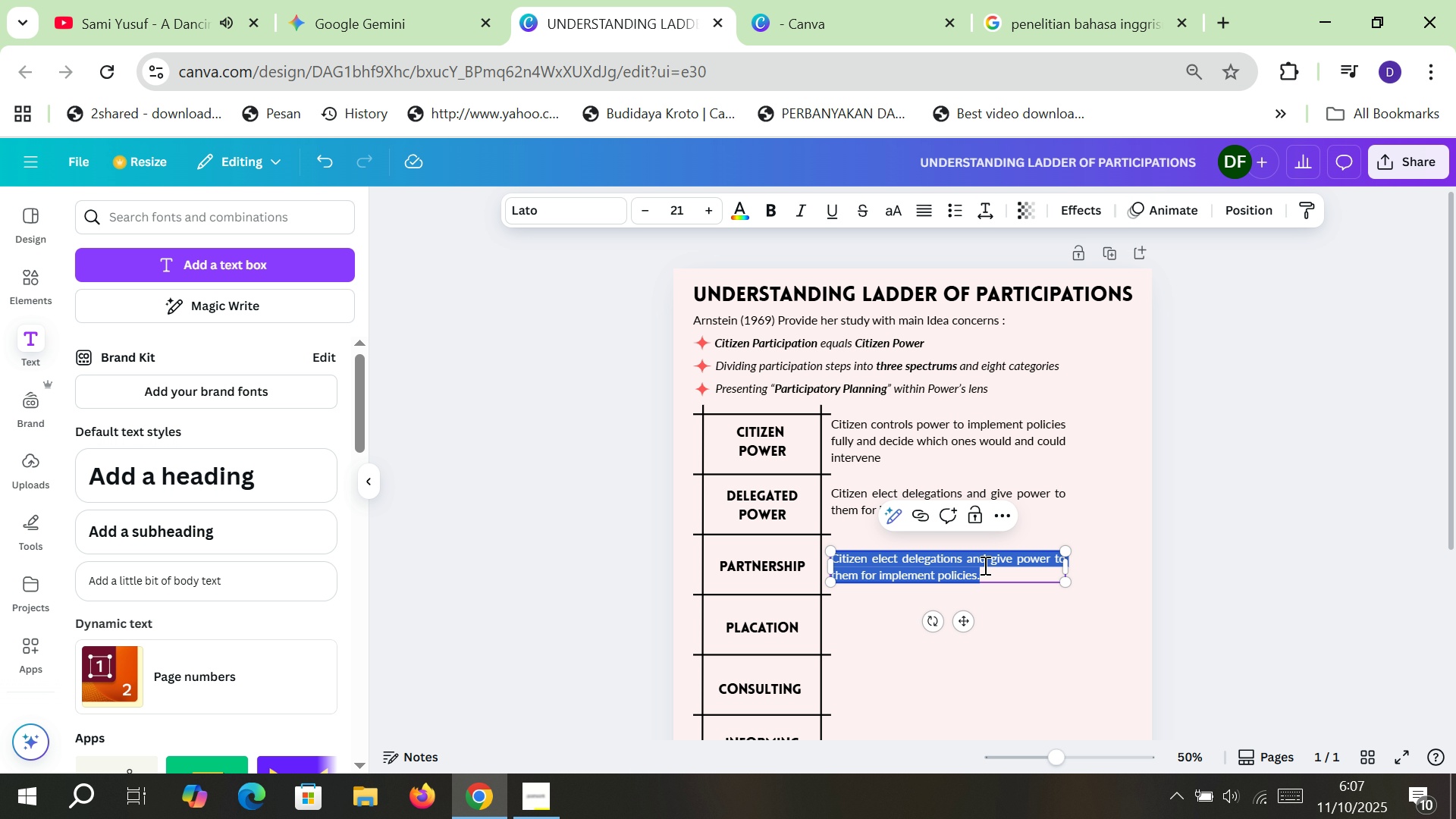 
type(Negotitions)
key(Backspace)
type(ations between Citizens and )
 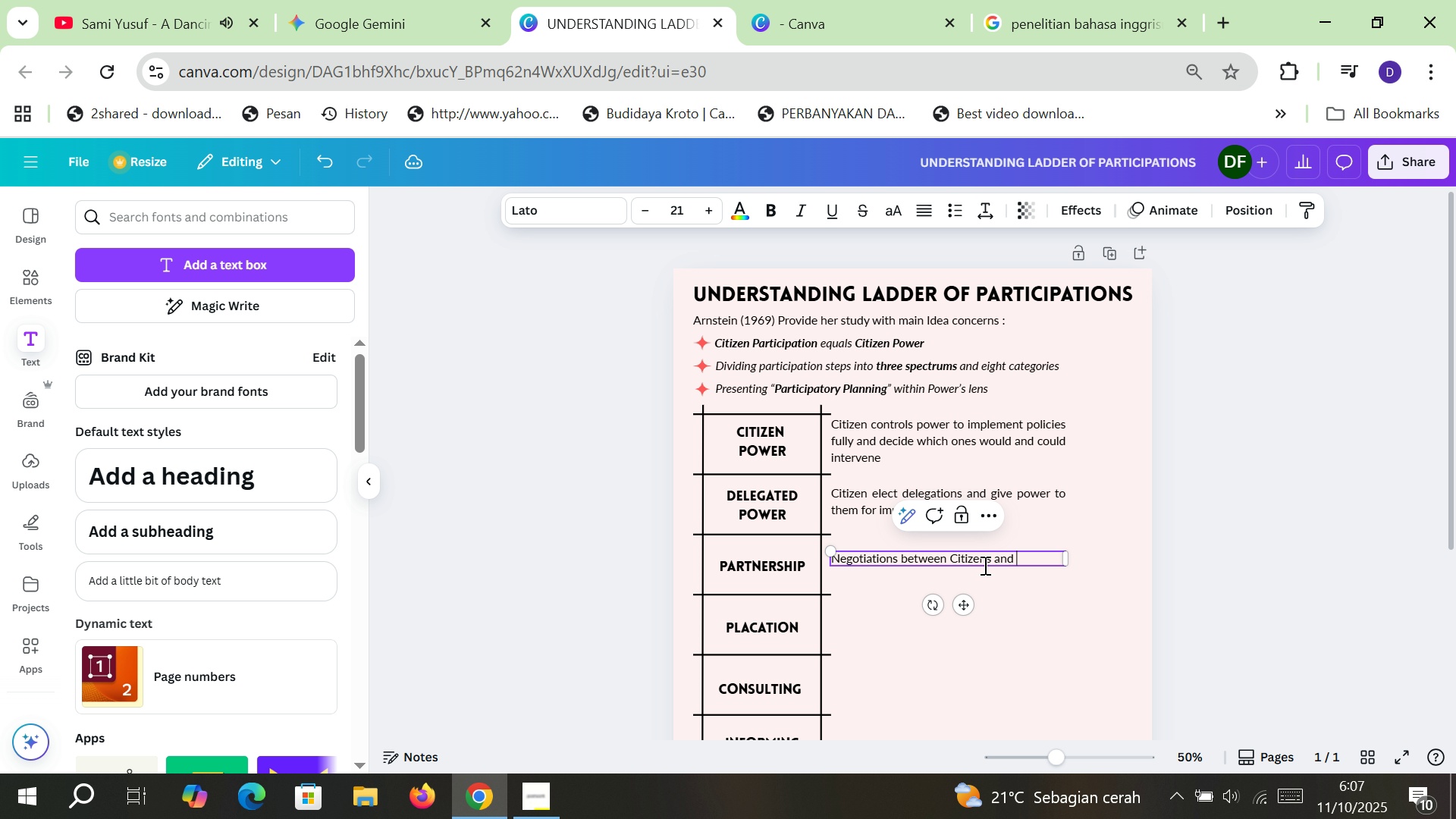 
type(Powers and)
 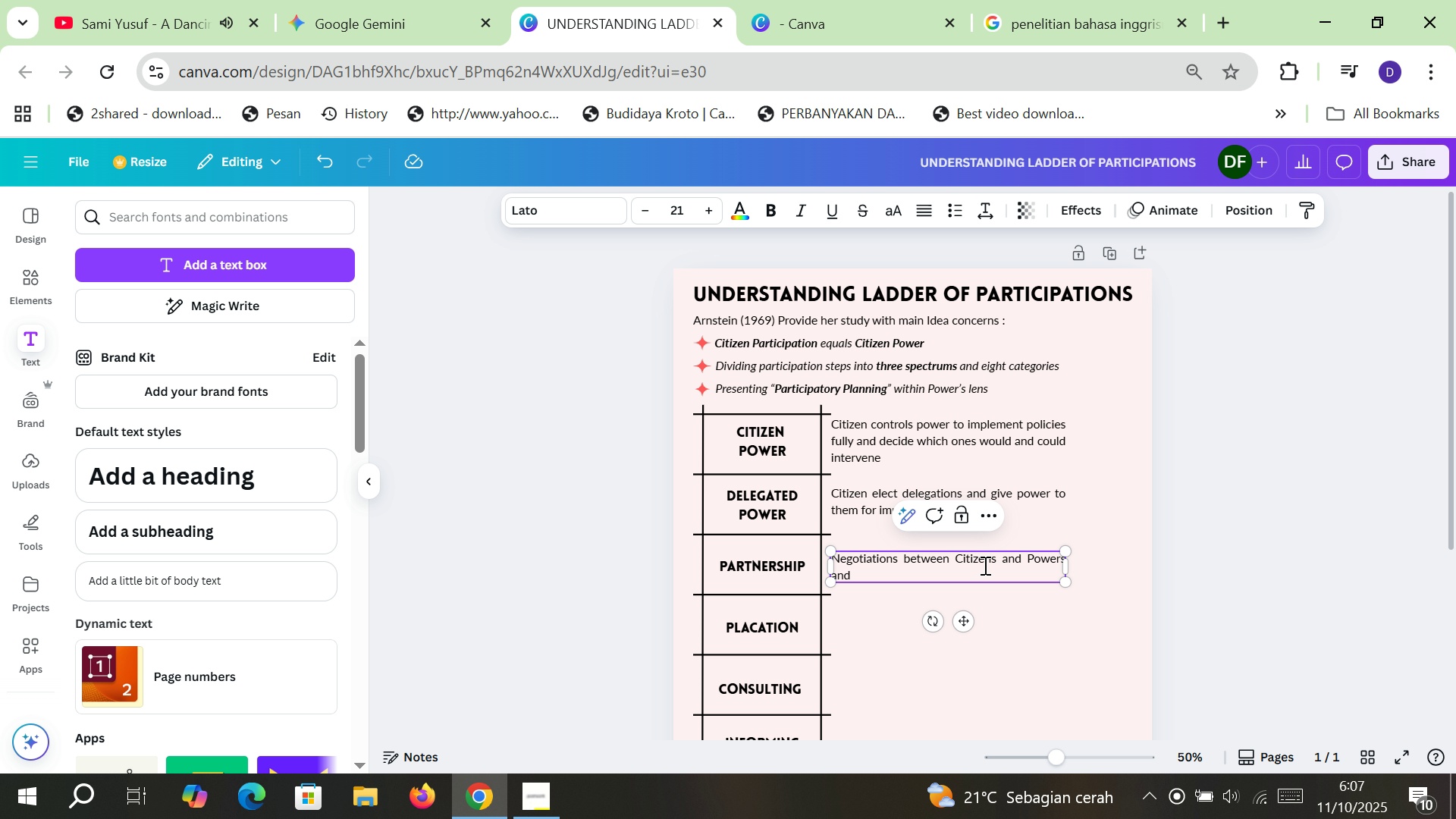 
wait(6.94)
 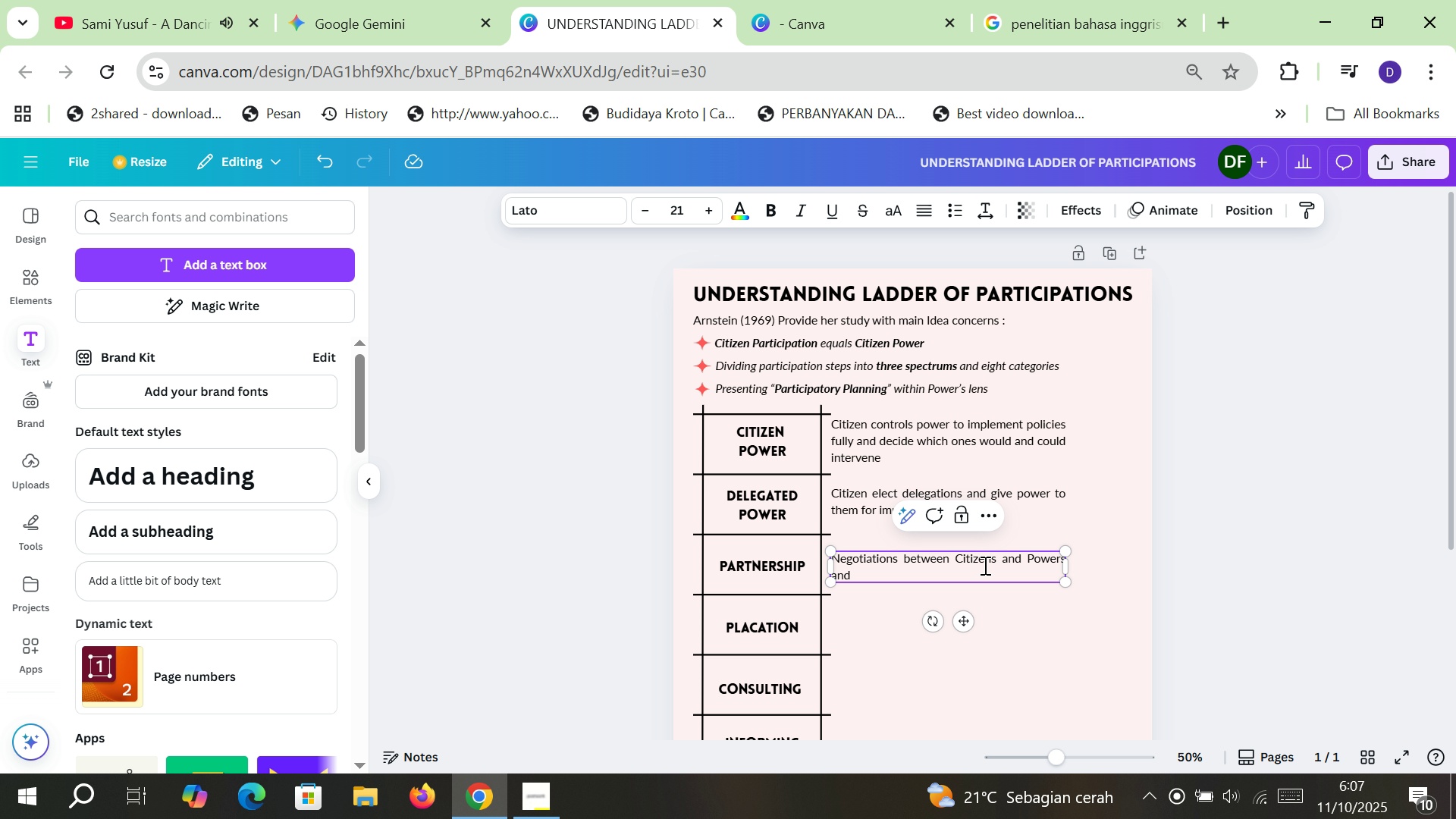 
type( share equal responsibilities)
 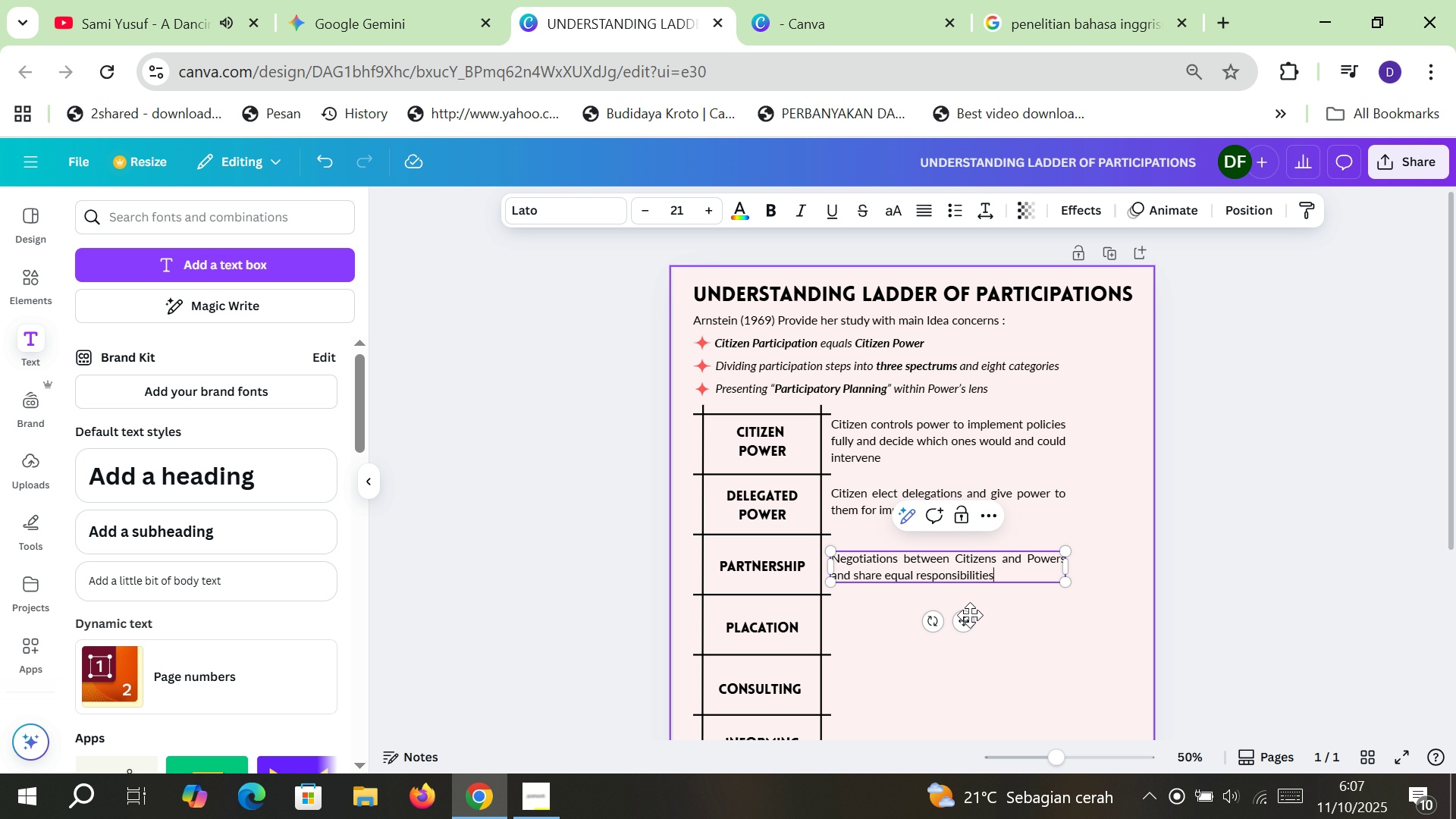 
left_click_drag(start_coordinate=[970, 615], to_coordinate=[968, 611])
 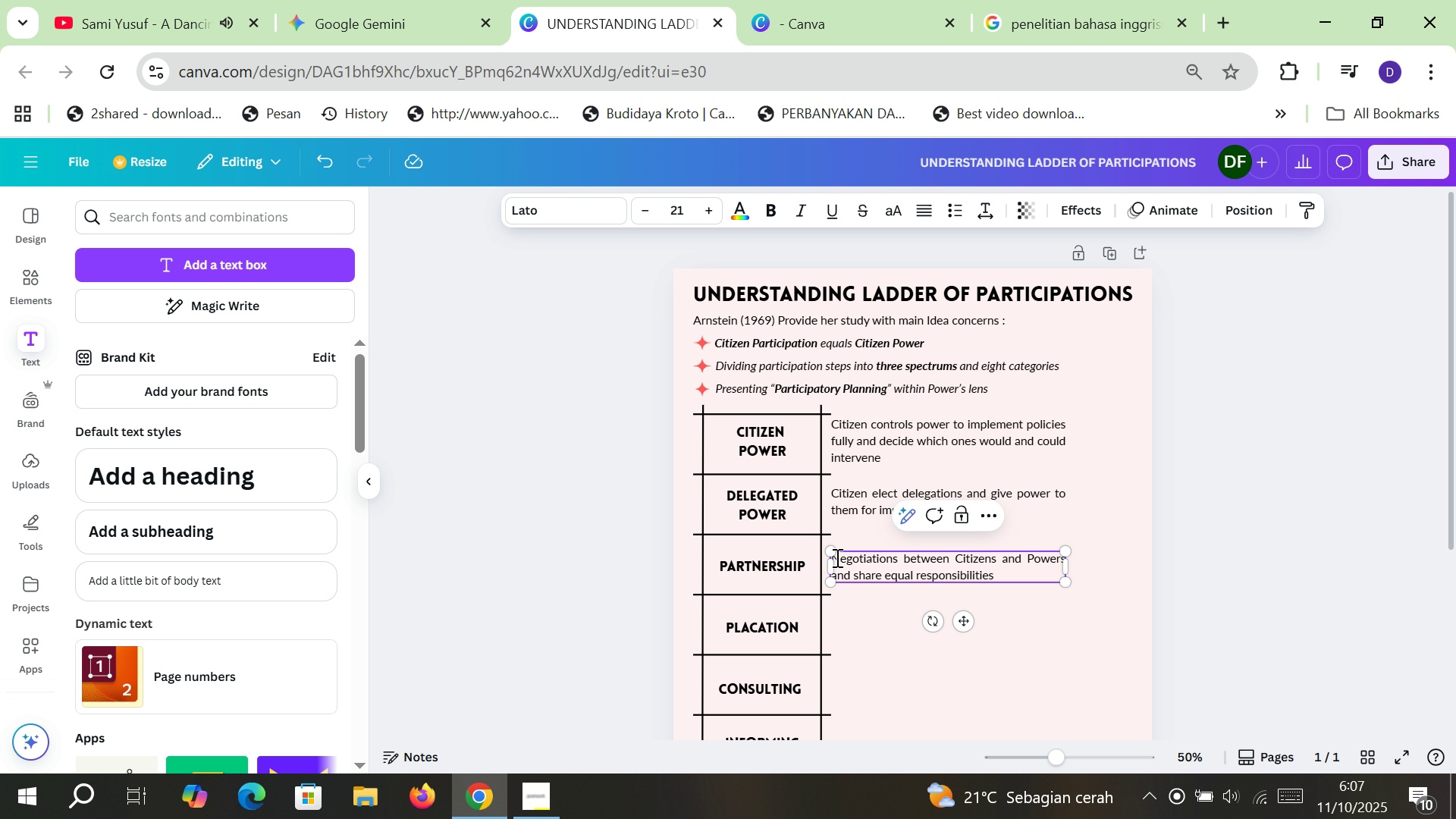 
left_click([833, 557])
 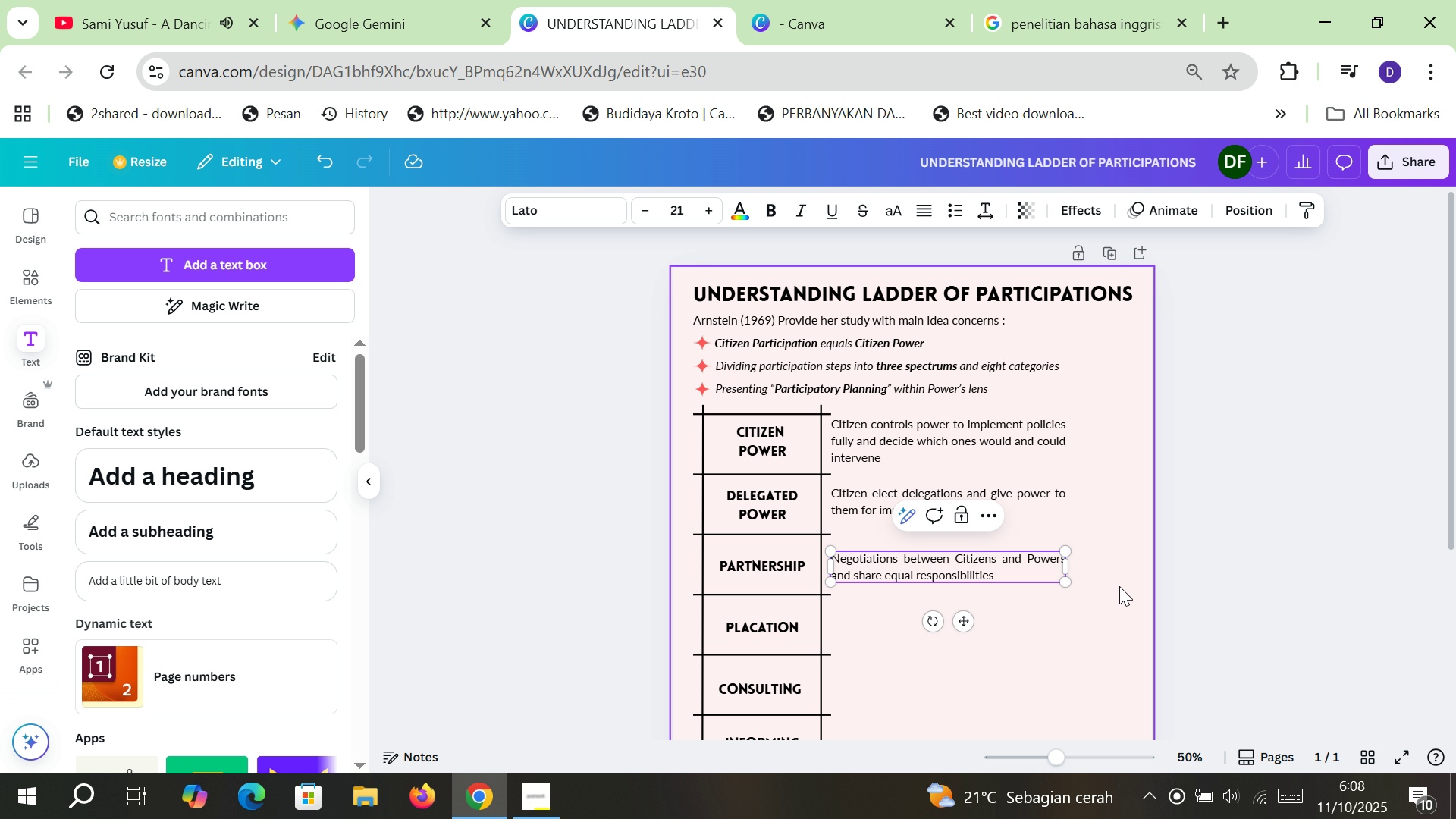 
double_click([1010, 579])
 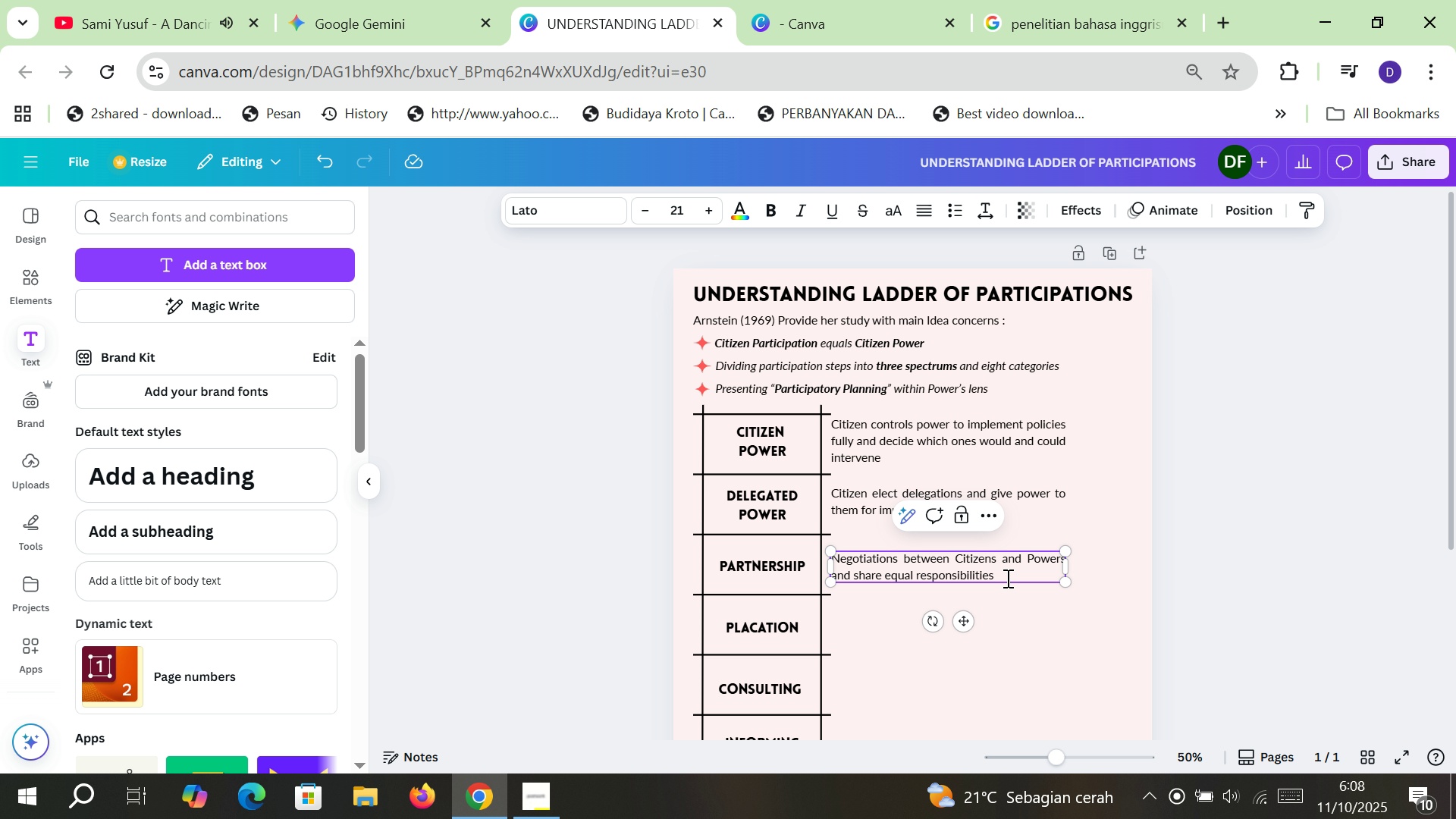 
type( to implement policies)
 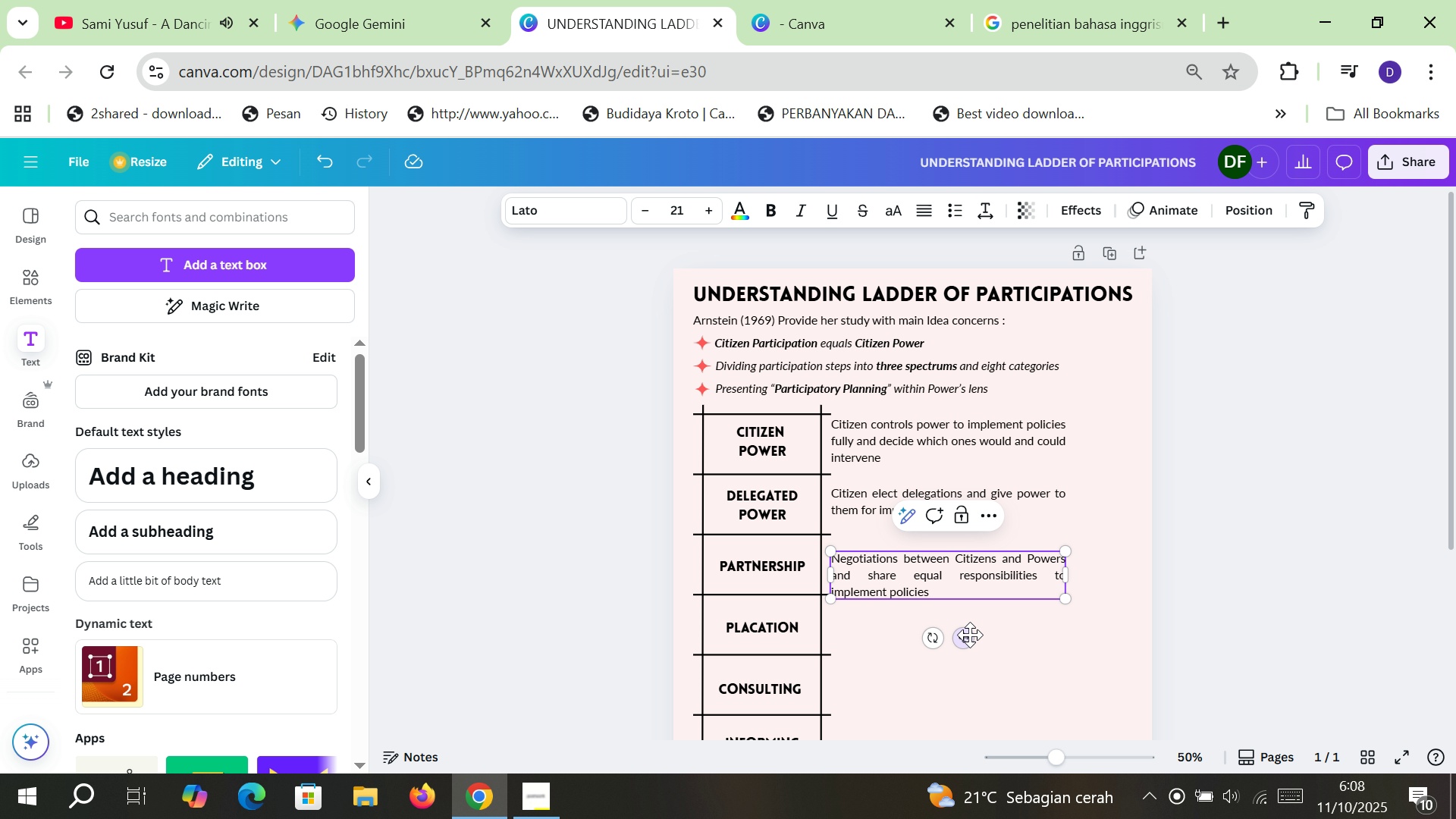 
left_click_drag(start_coordinate=[969, 635], to_coordinate=[965, 628])
 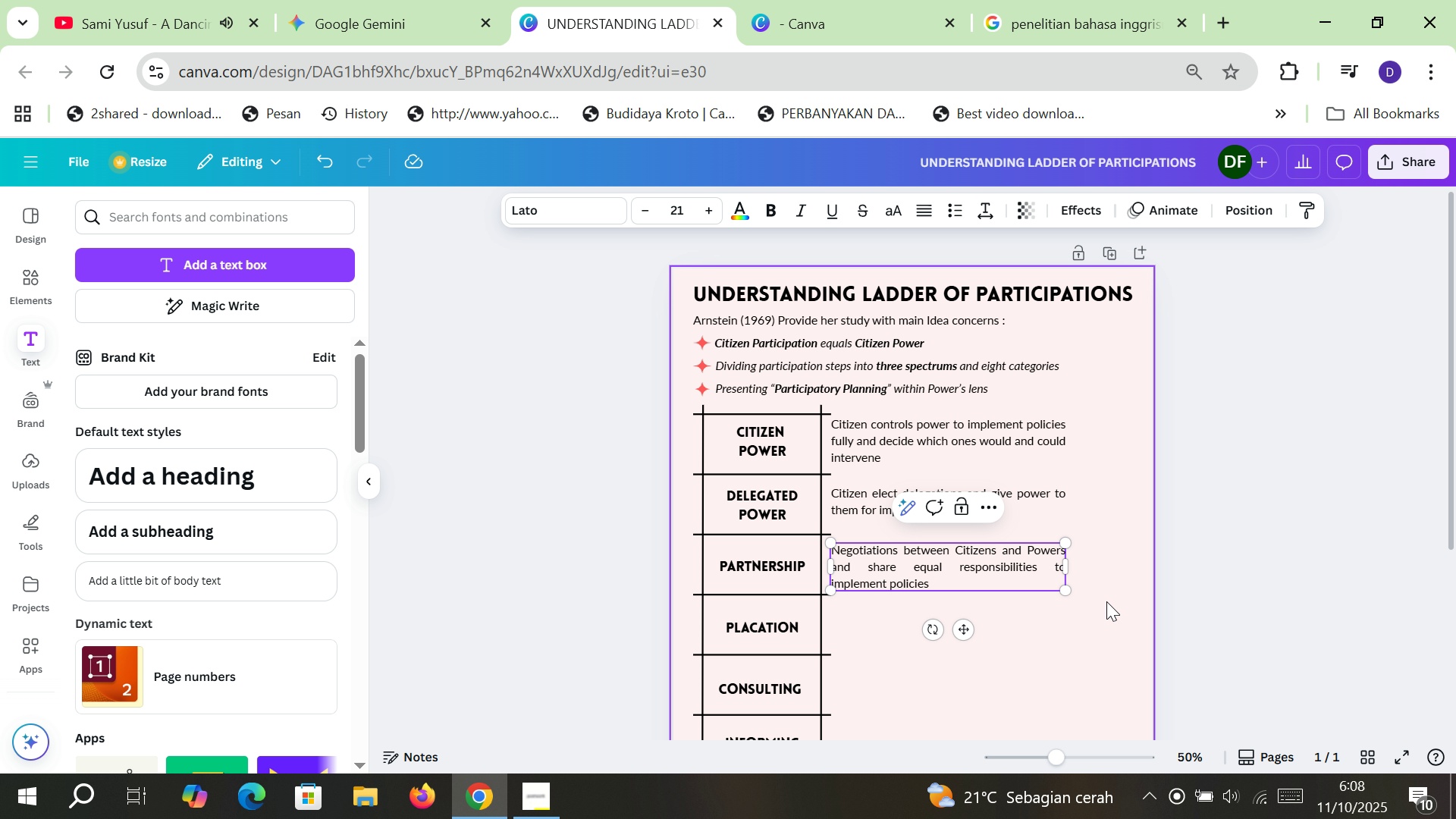 
left_click([1106, 601])
 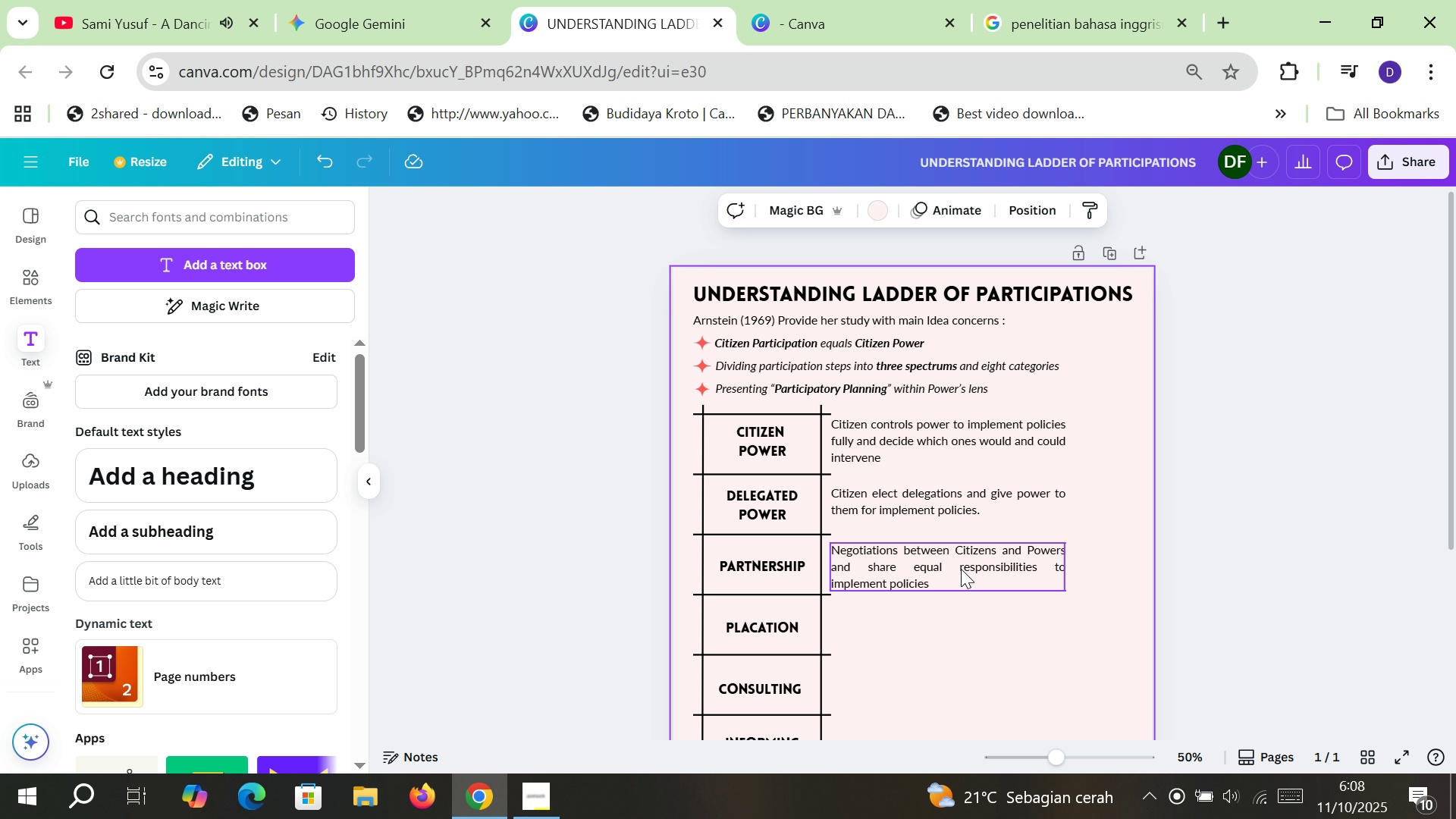 
wait(6.89)
 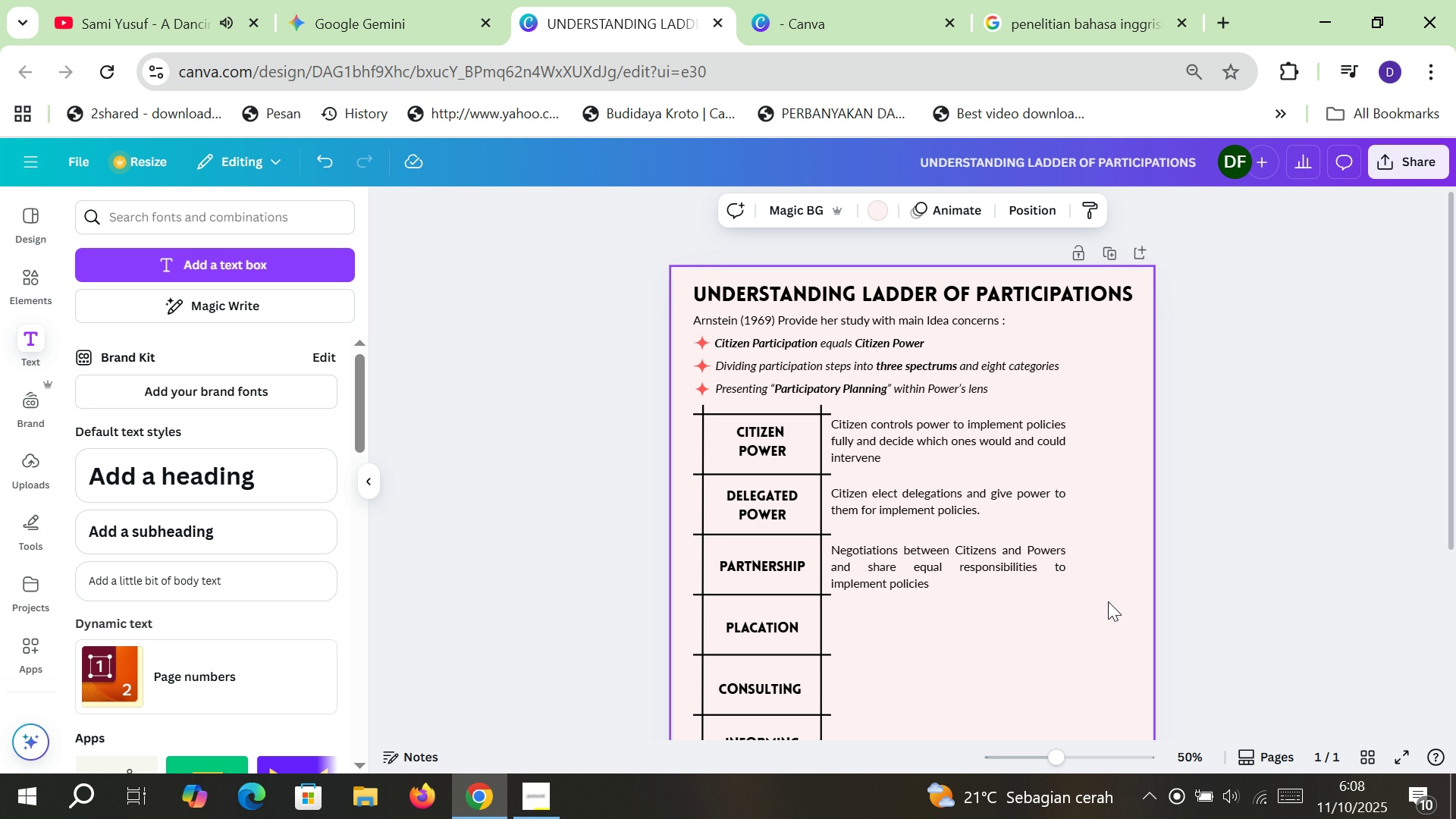 
double_click([940, 509])
 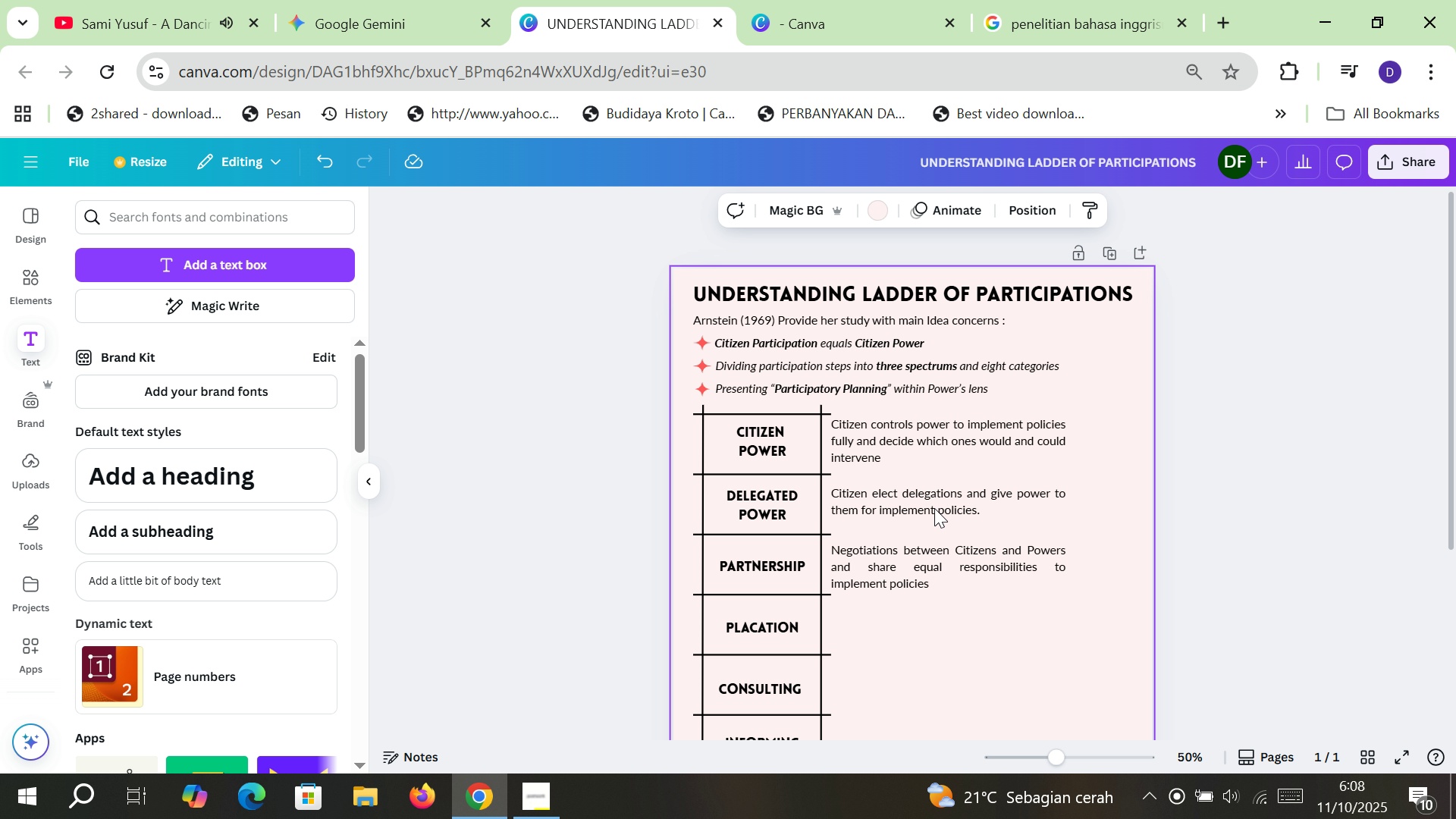 
triple_click([934, 508])
 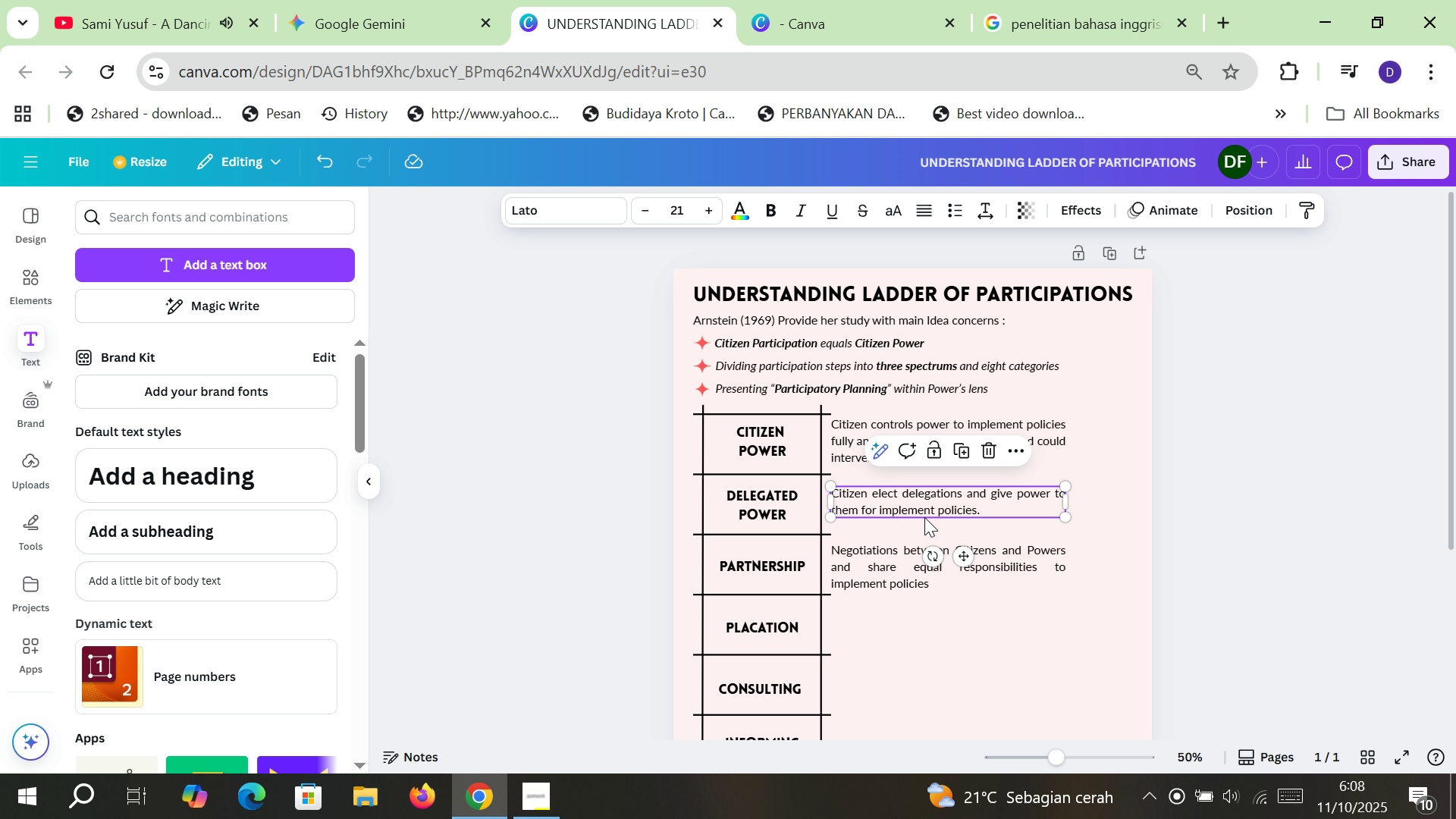 
double_click([937, 508])
 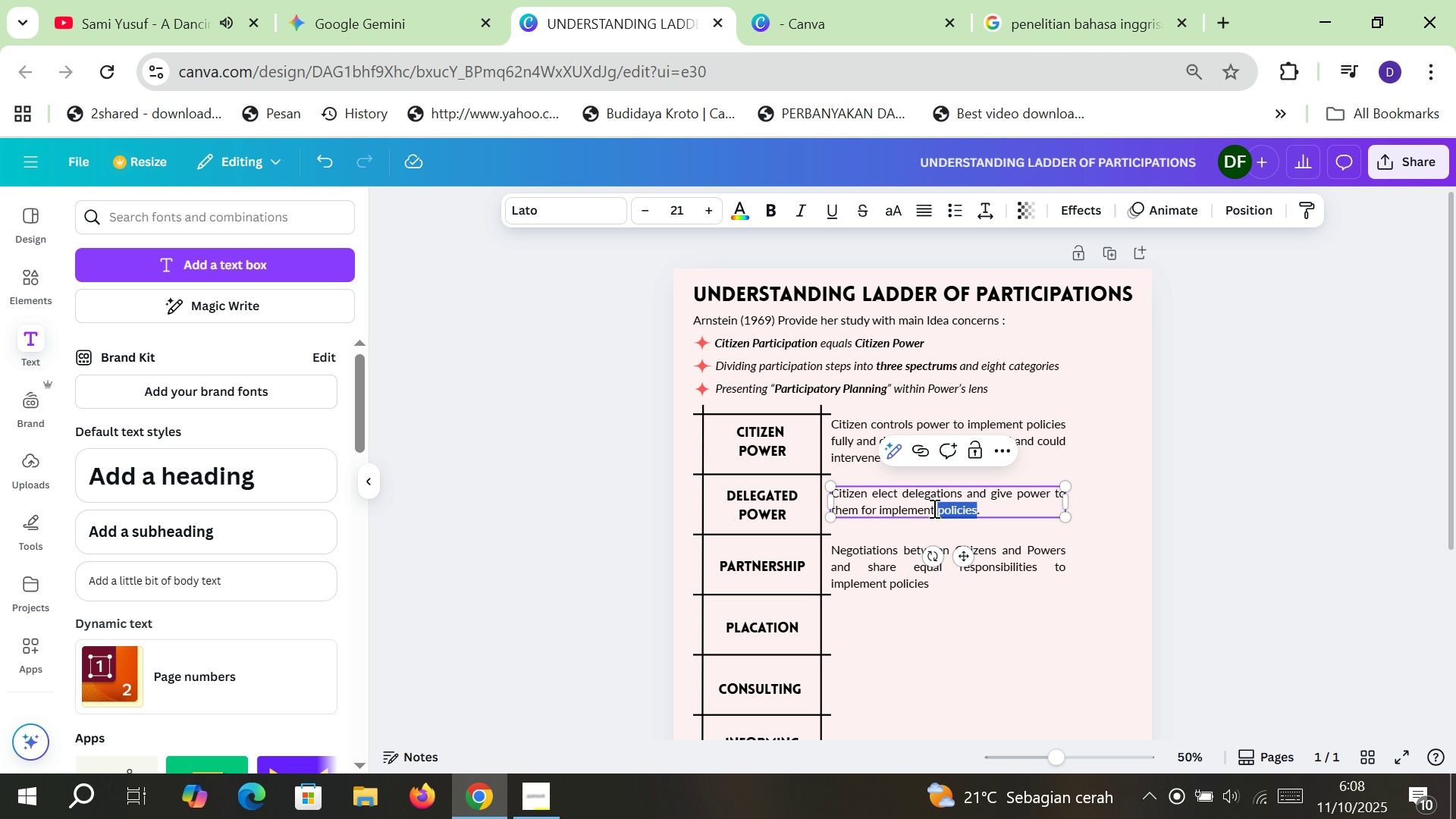 
left_click([933, 508])
 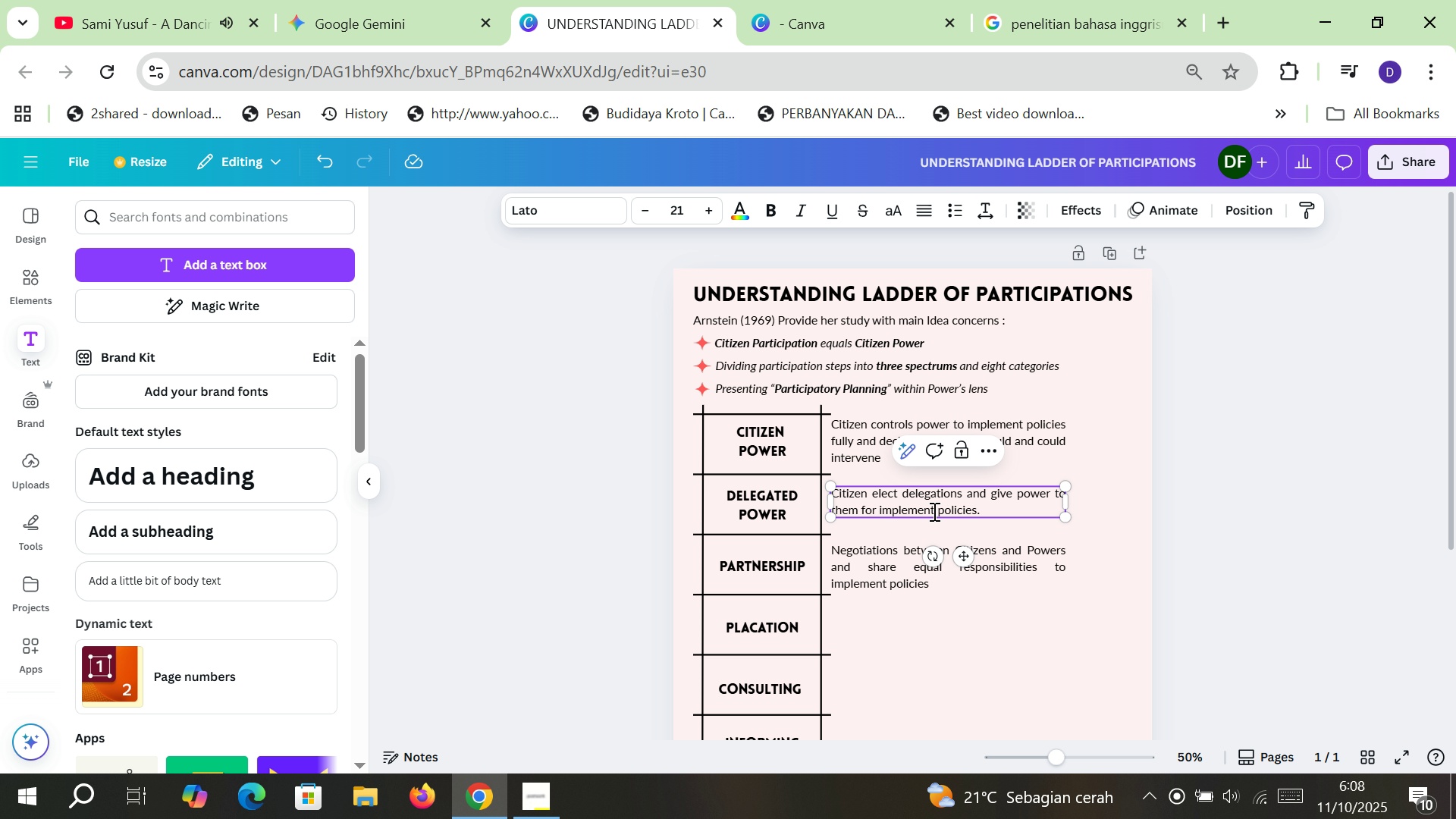 
type(ing)
 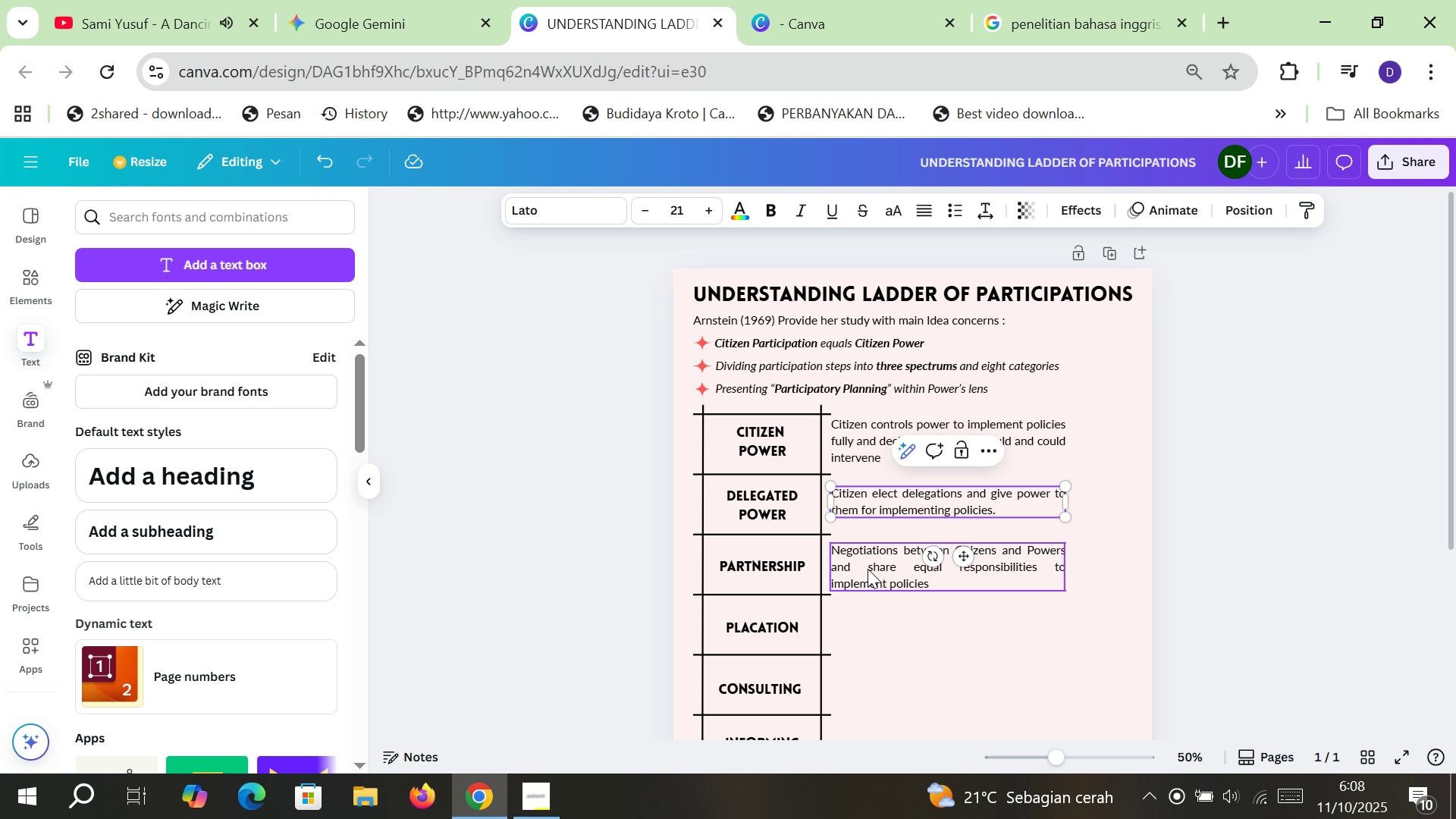 
left_click([867, 569])
 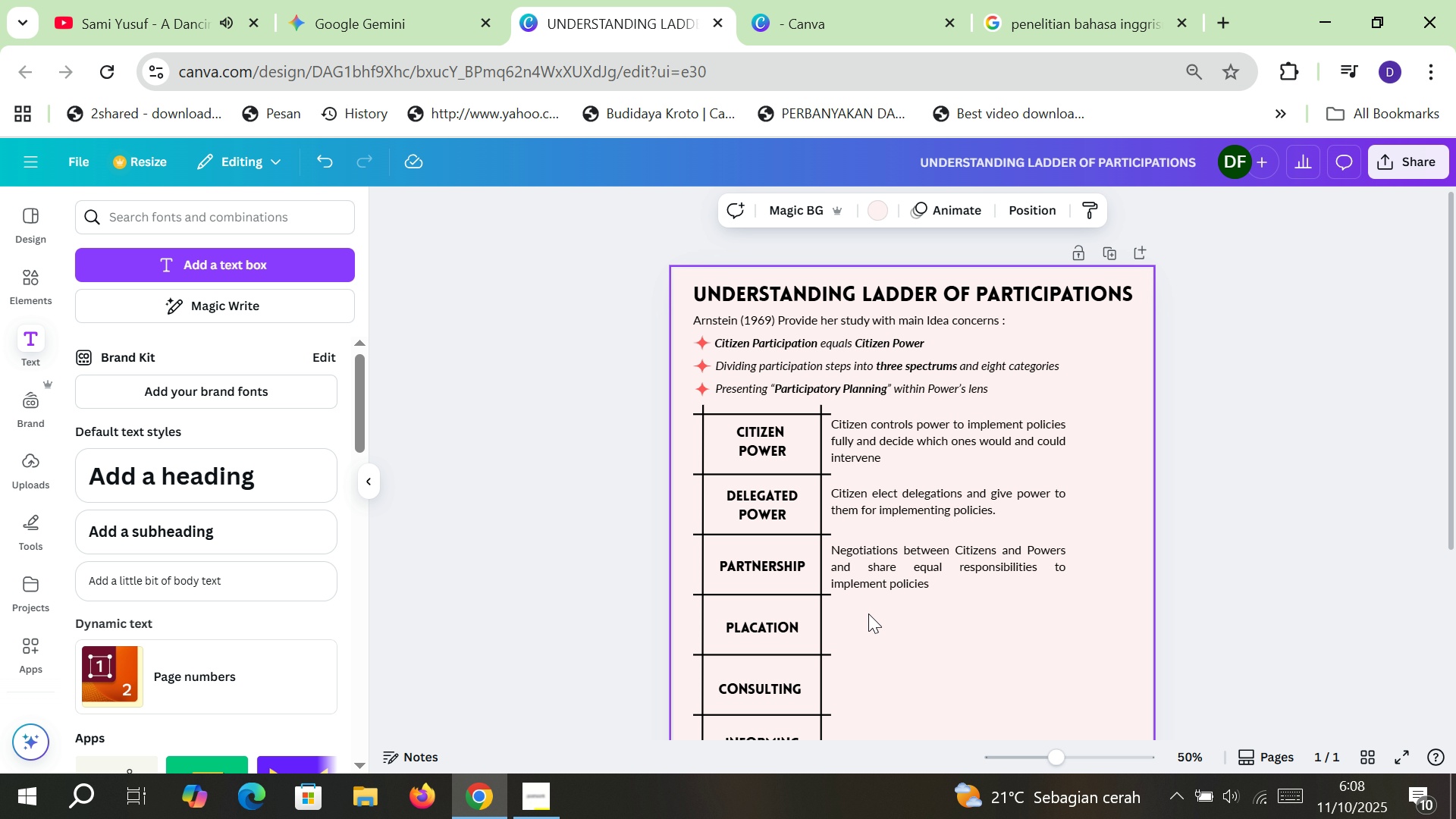 
scroll: coordinate [883, 575], scroll_direction: down, amount: 1.0
 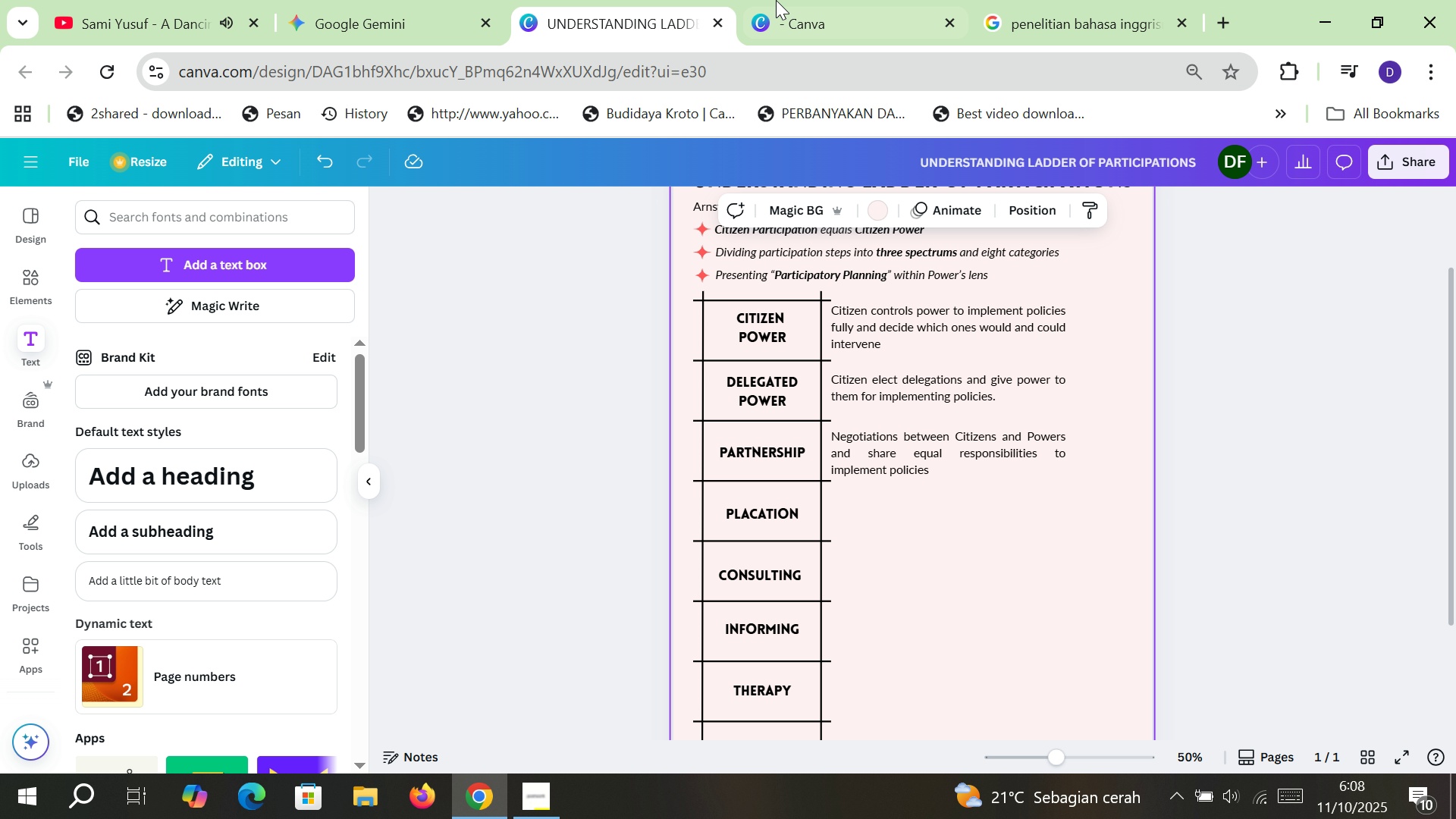 
left_click([810, 0])
 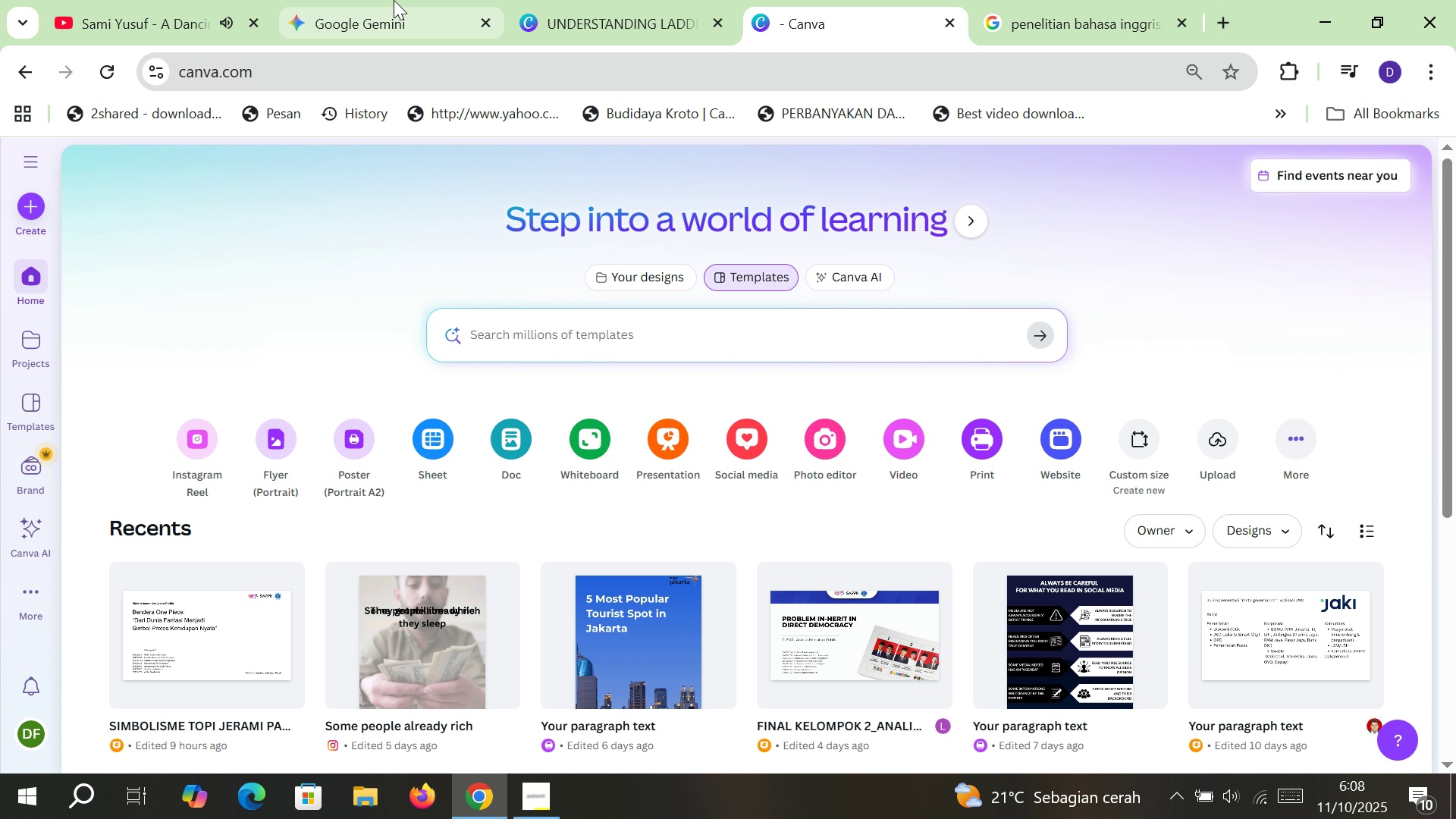 
left_click([388, 0])
 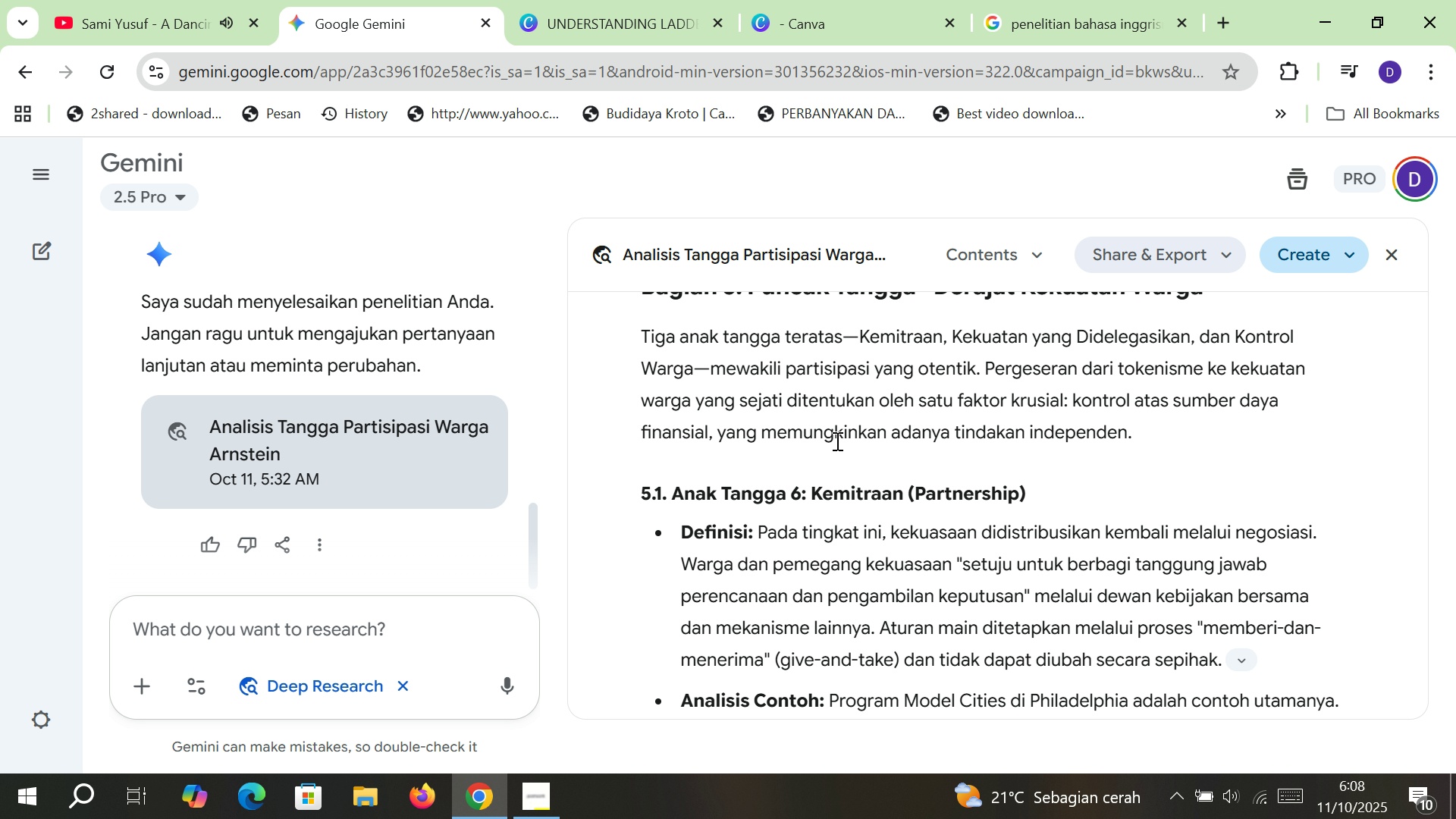 
scroll: coordinate [836, 441], scroll_direction: up, amount: 7.0
 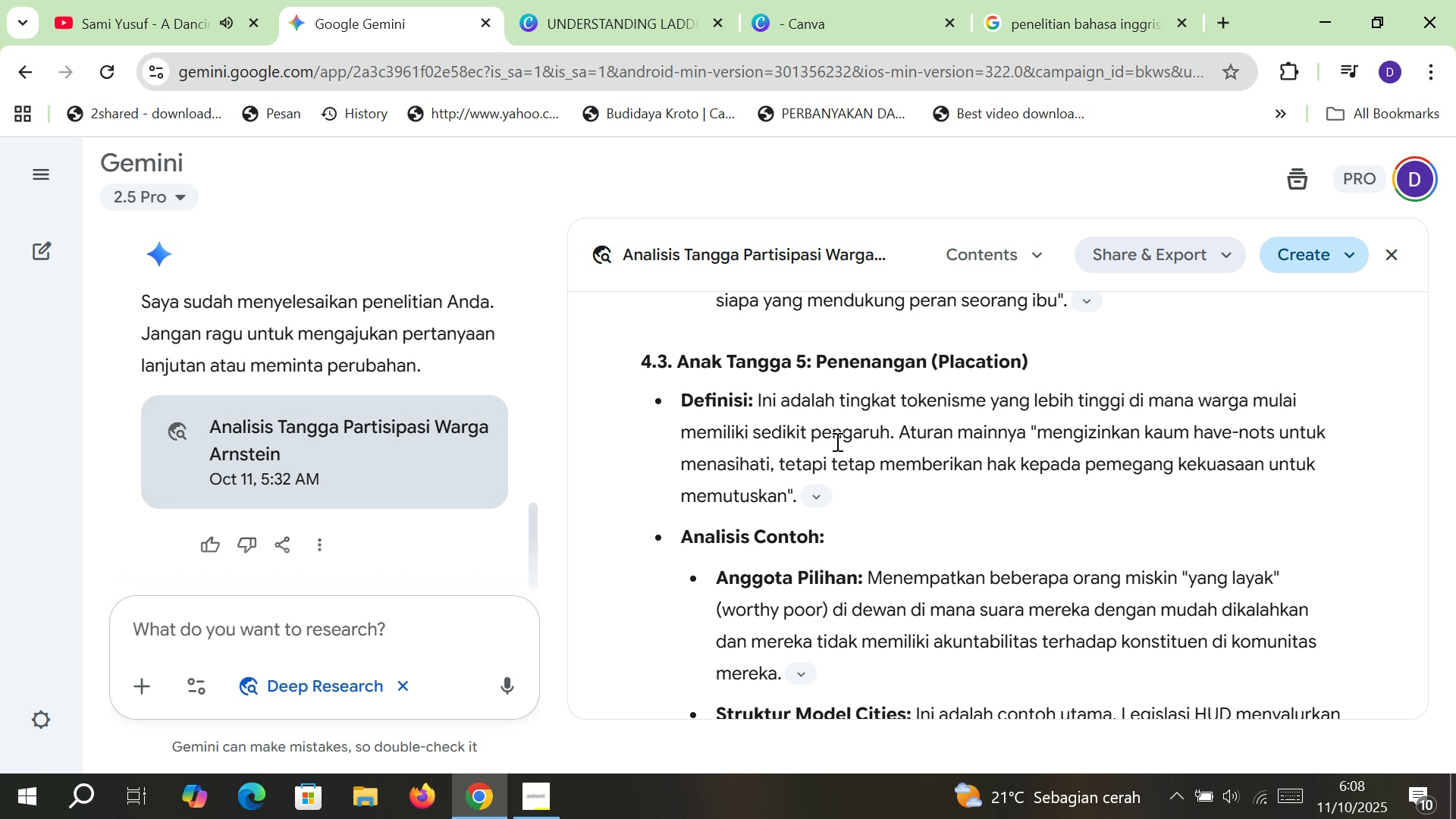 
wait(10.36)
 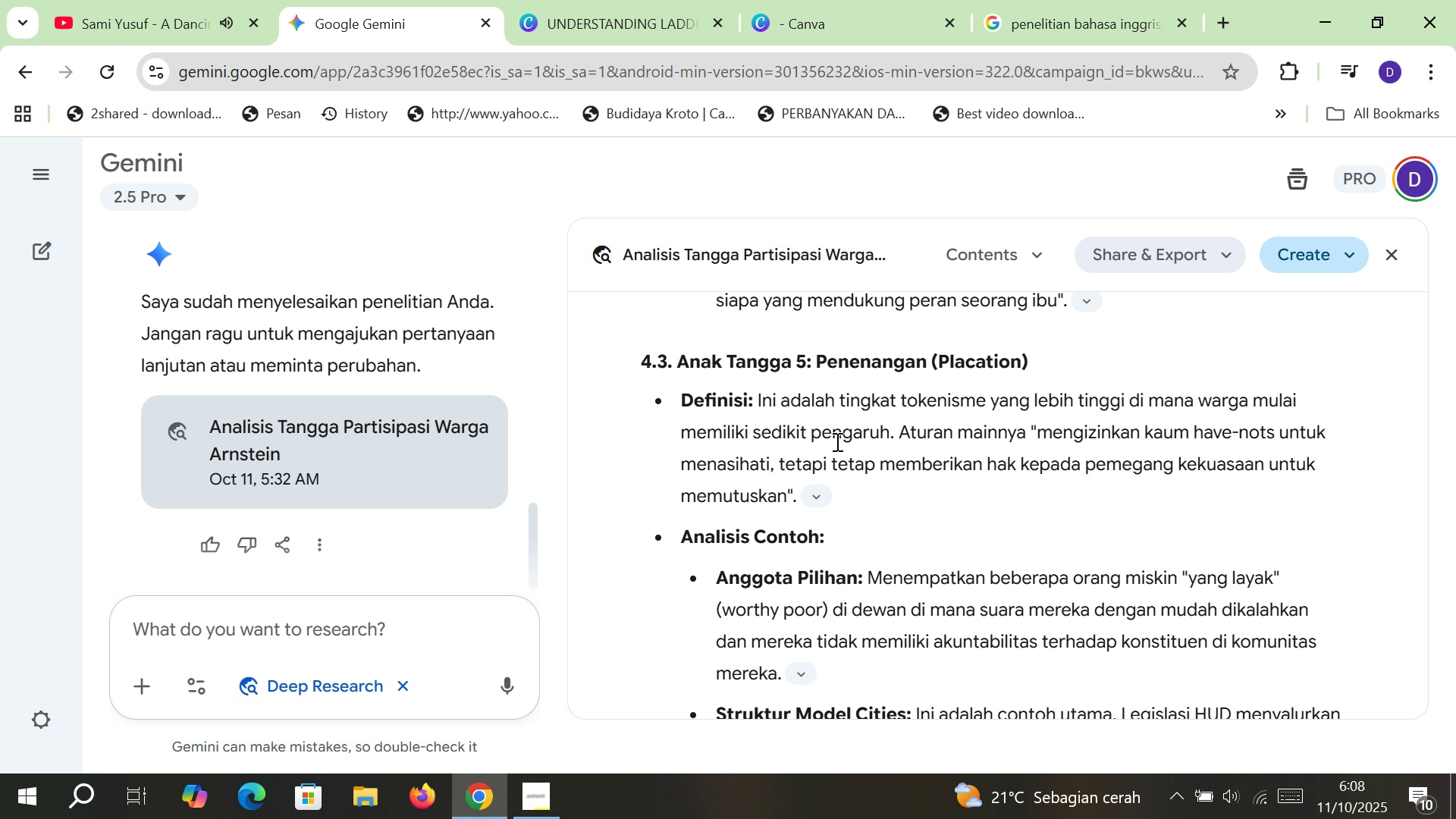 
left_click([637, 27])
 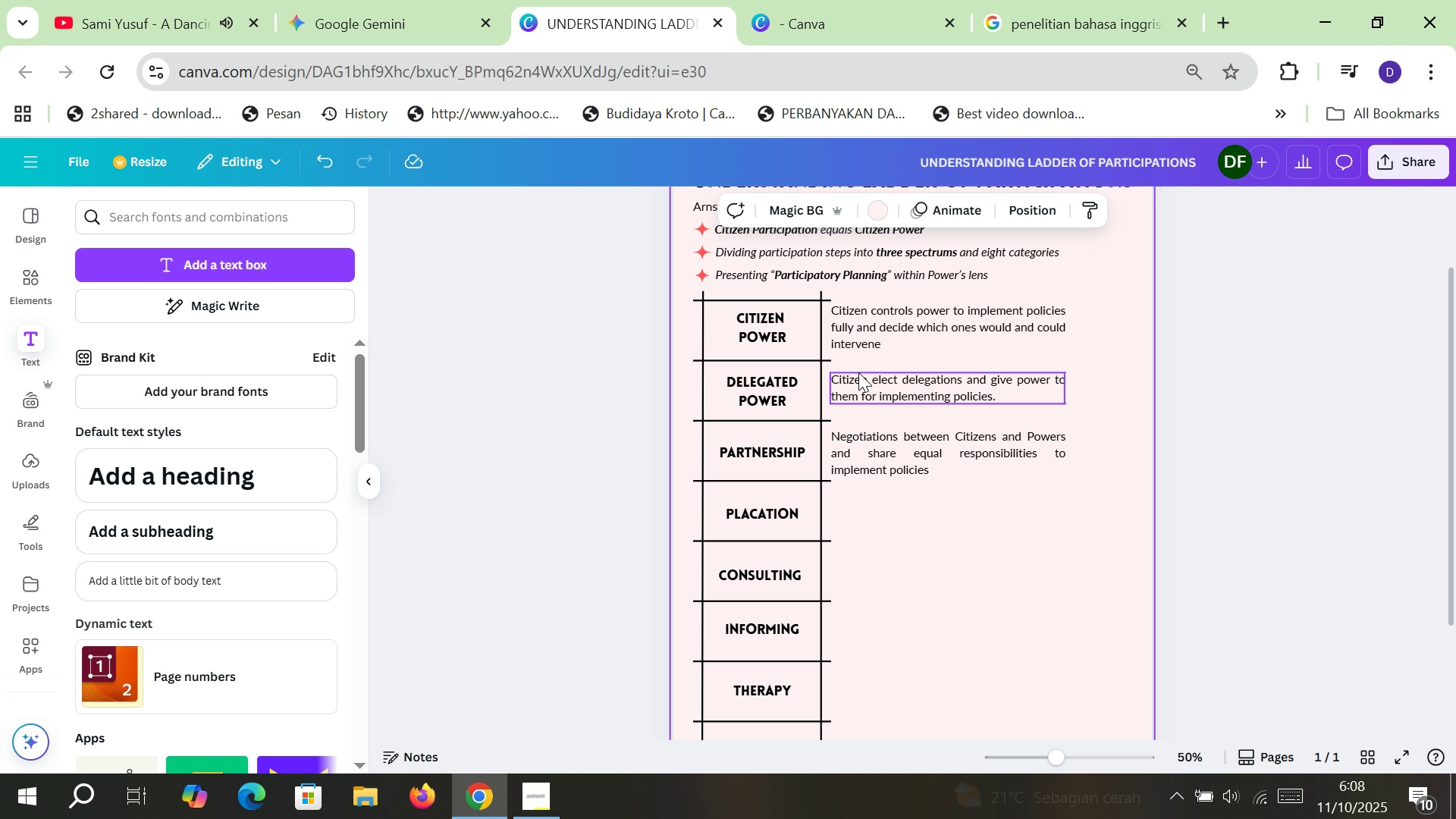 
left_click([859, 373])
 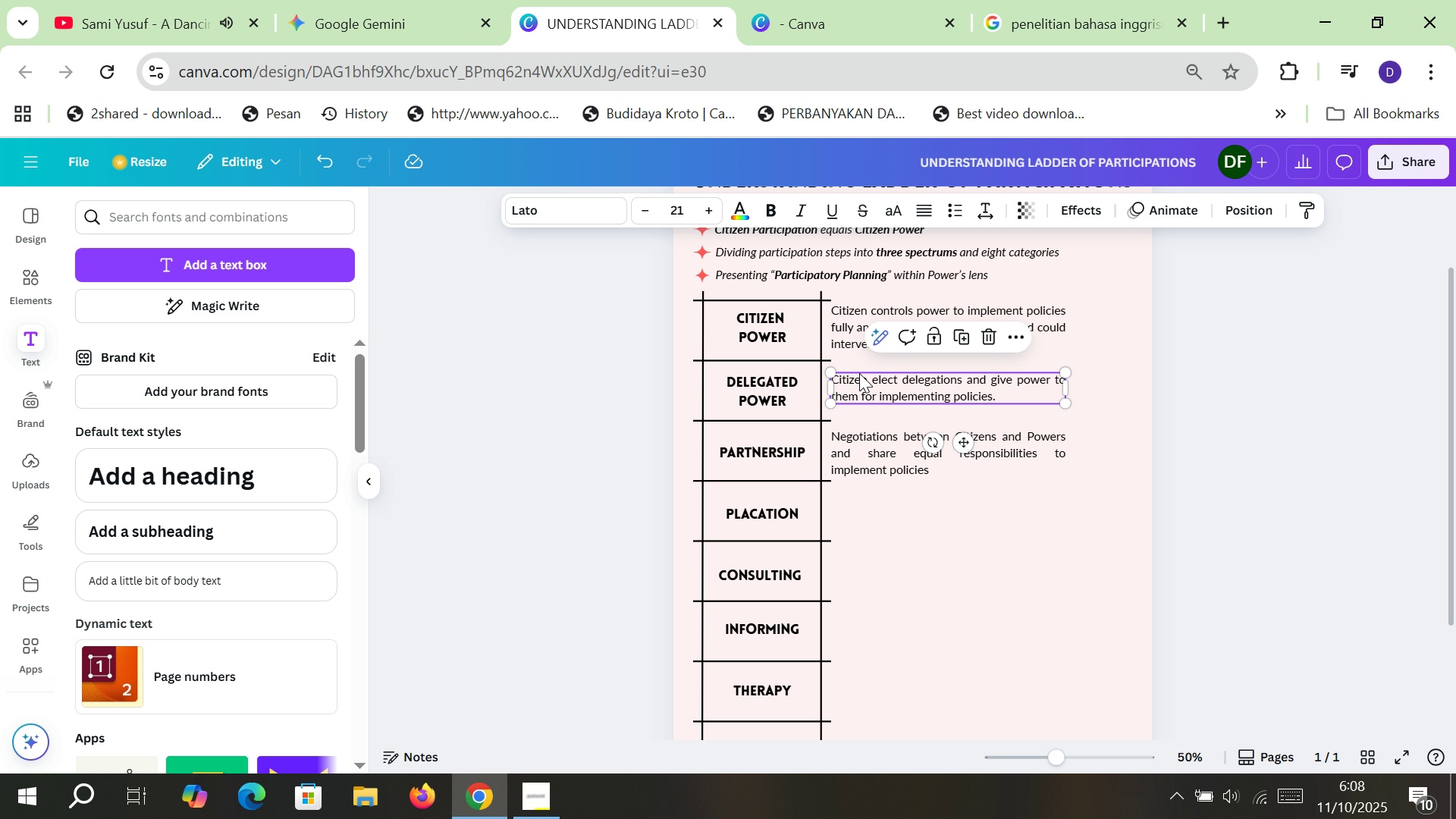 
key(Control+C)
 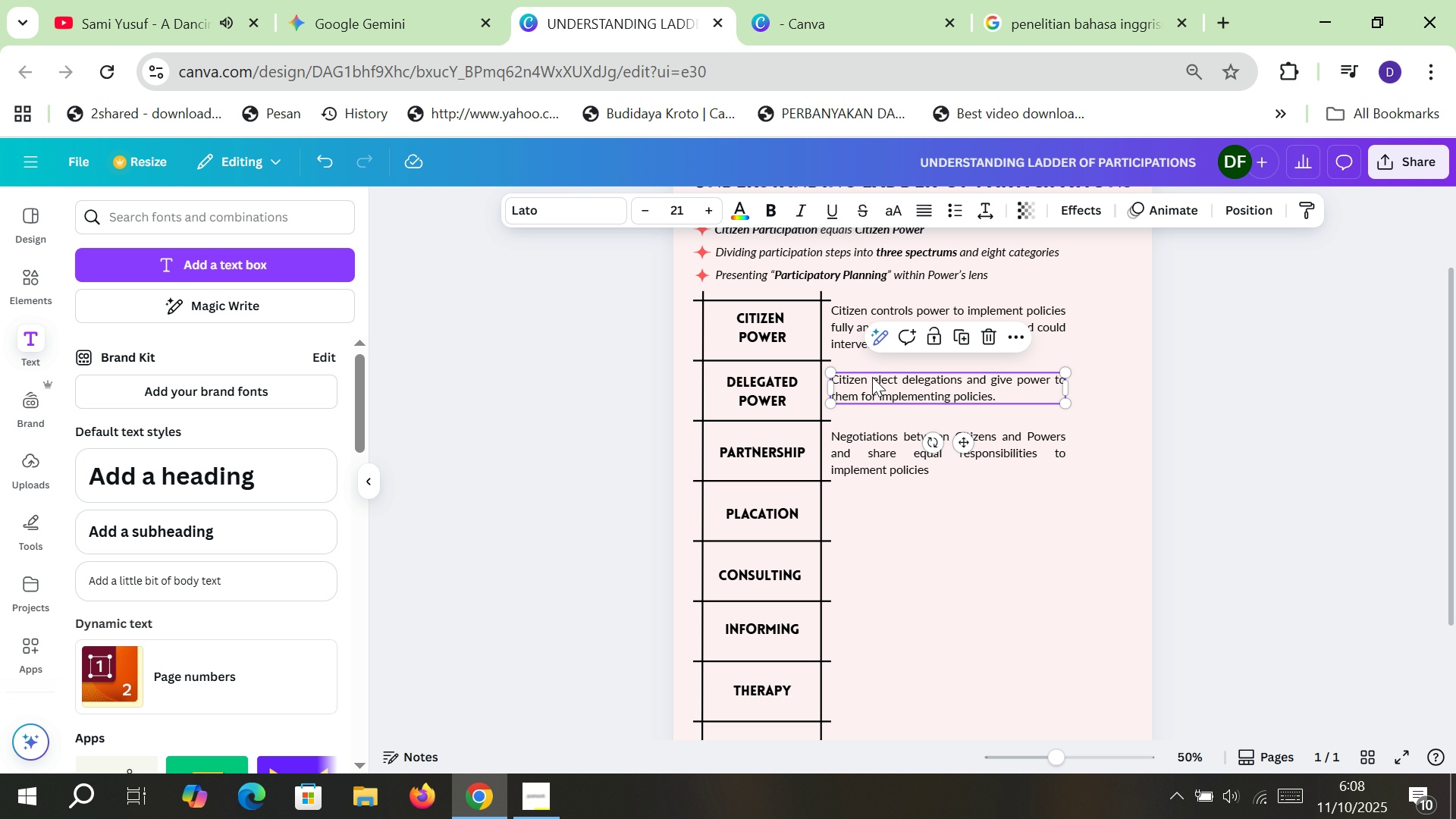 
key(Control+ControlLeft)
 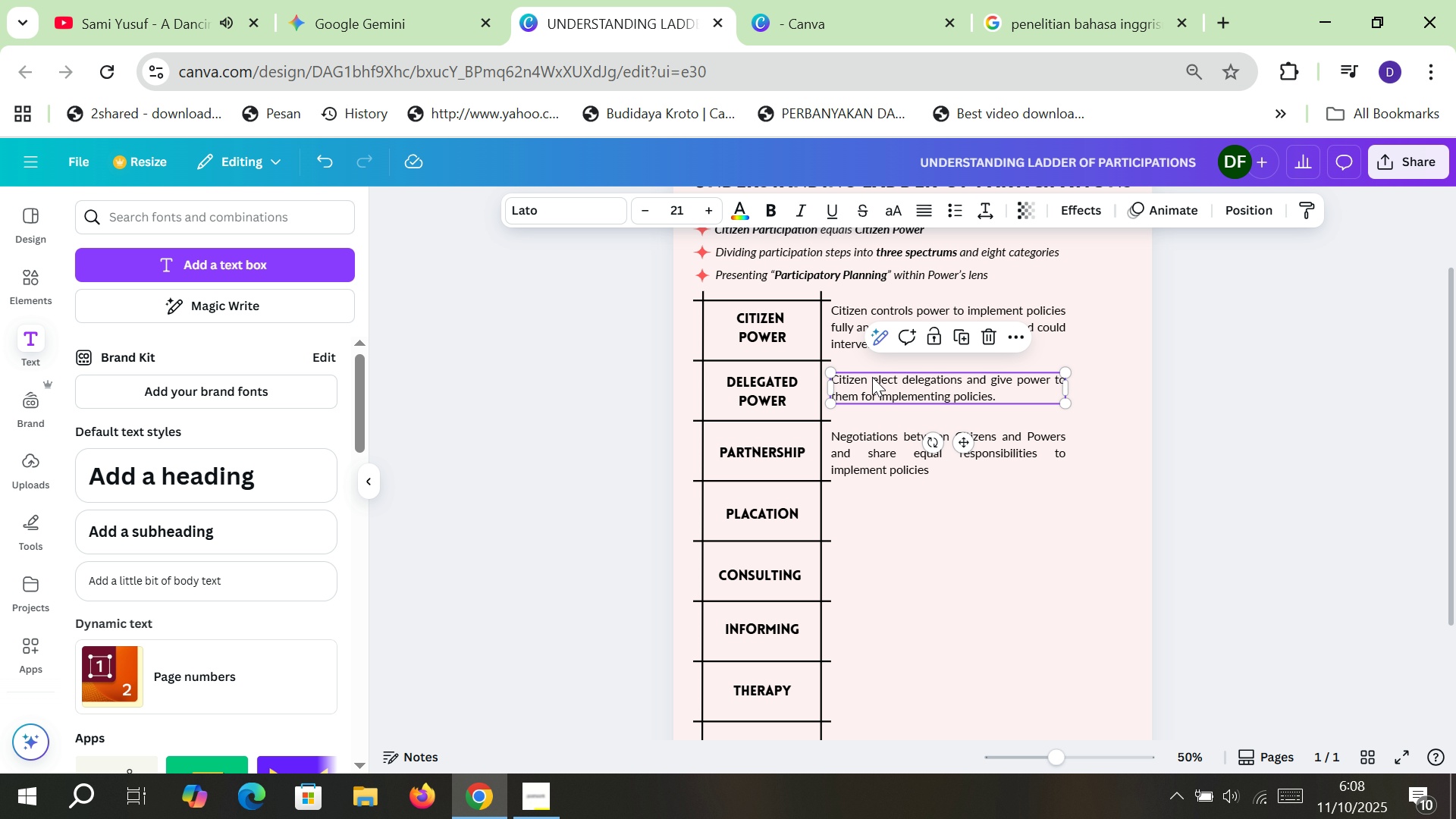 
key(Control+V)
 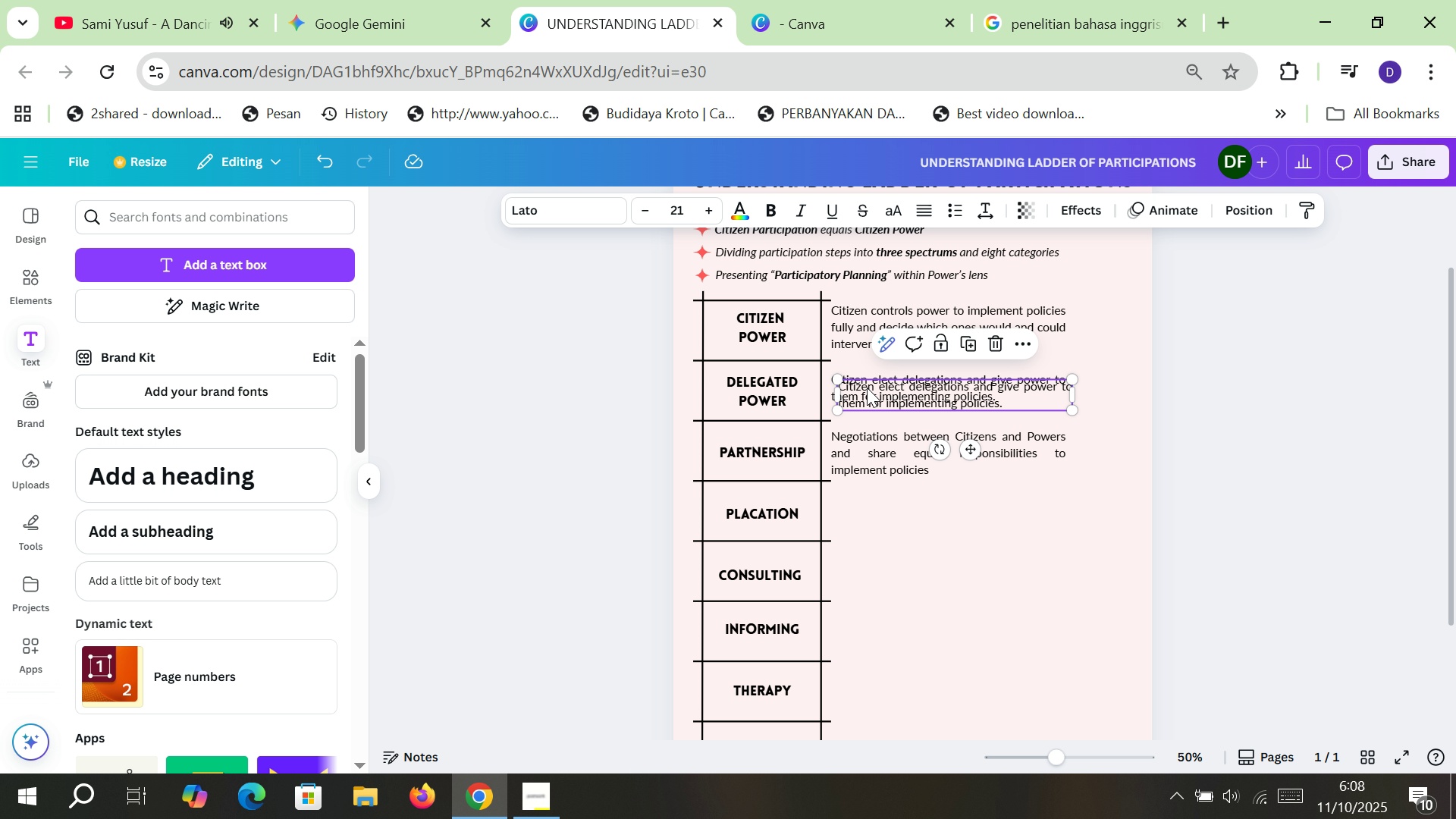 
left_click_drag(start_coordinate=[867, 388], to_coordinate=[856, 507])
 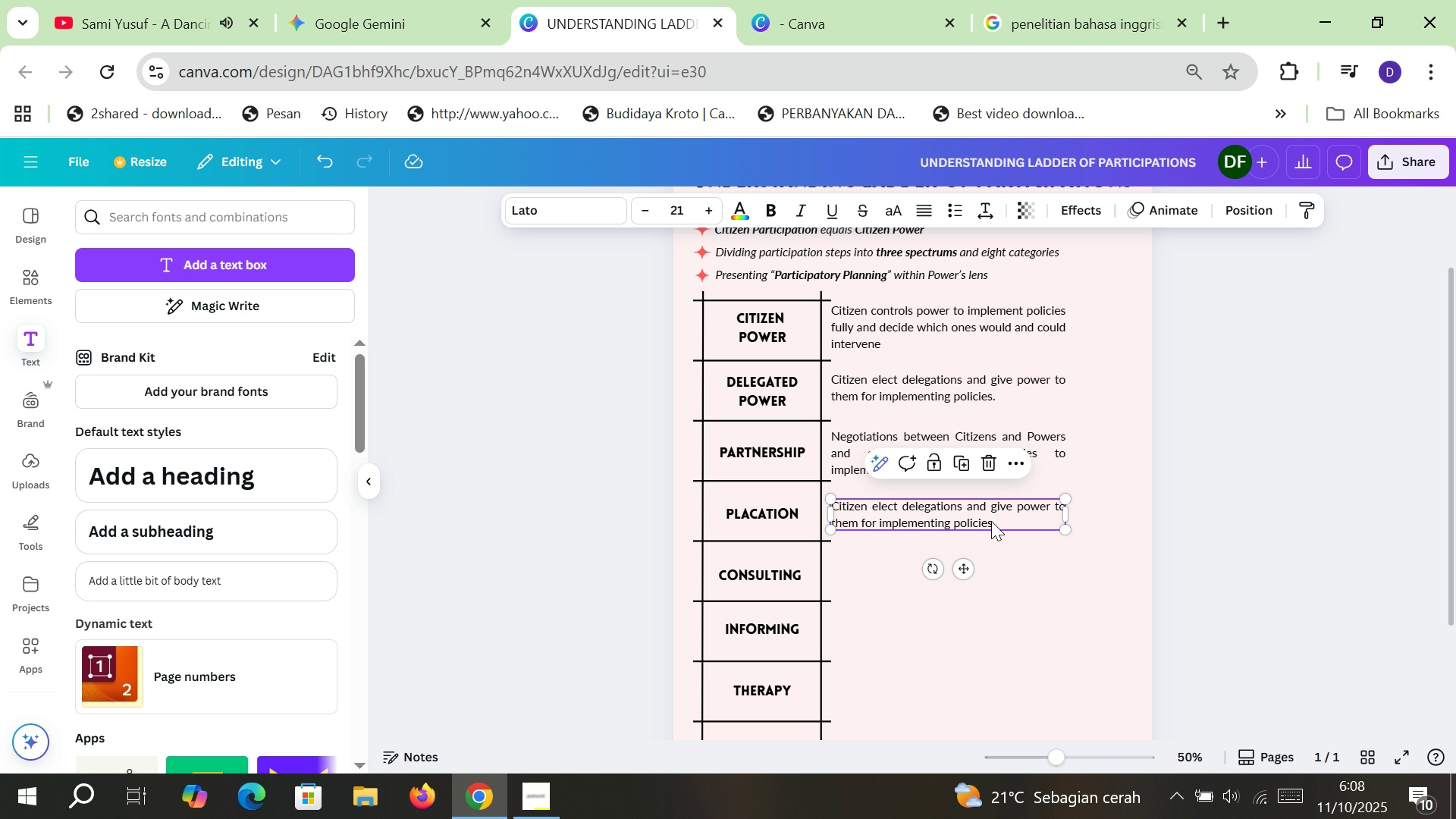 
double_click([991, 521])
 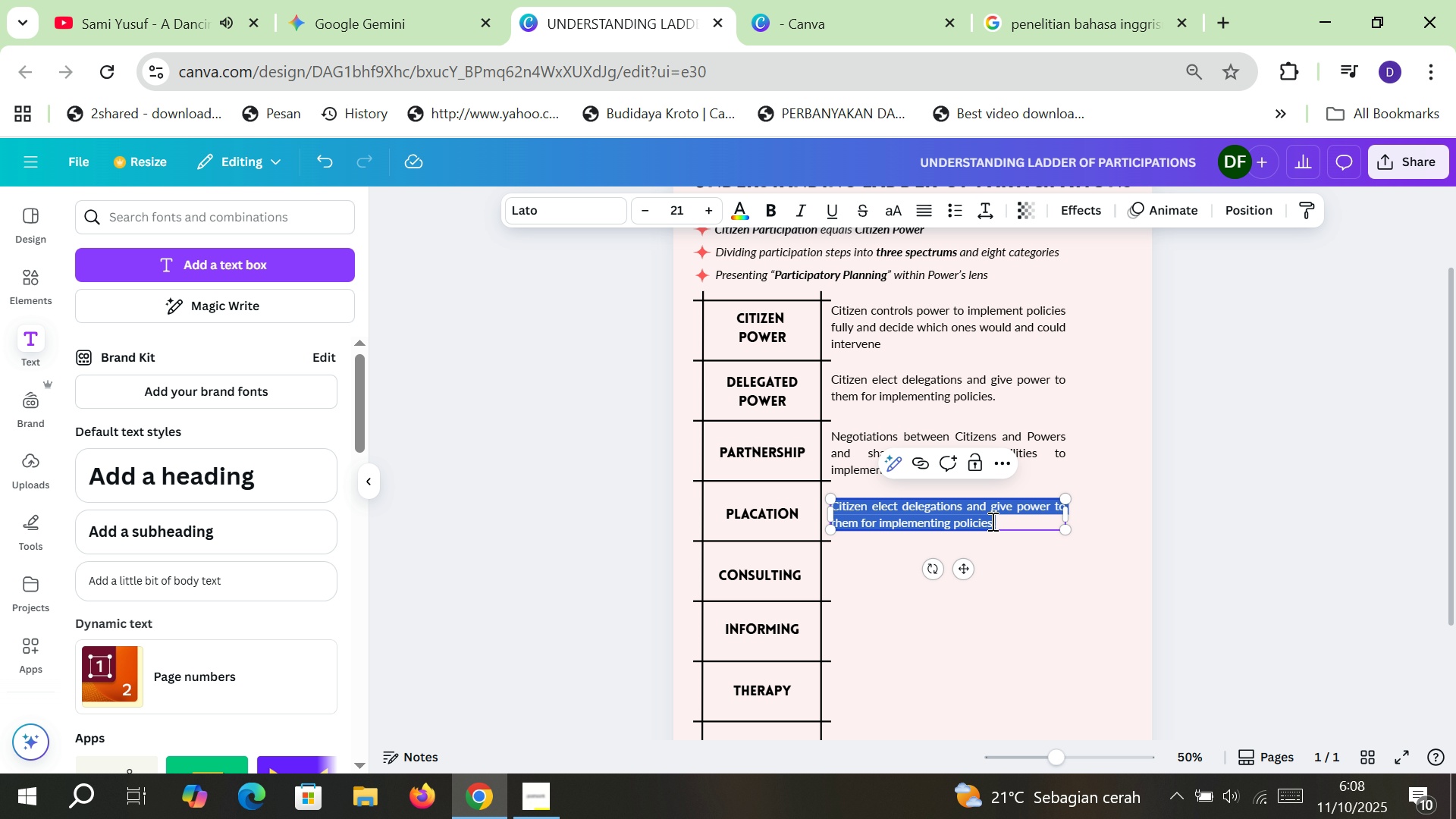 
type(Citizens influen)
 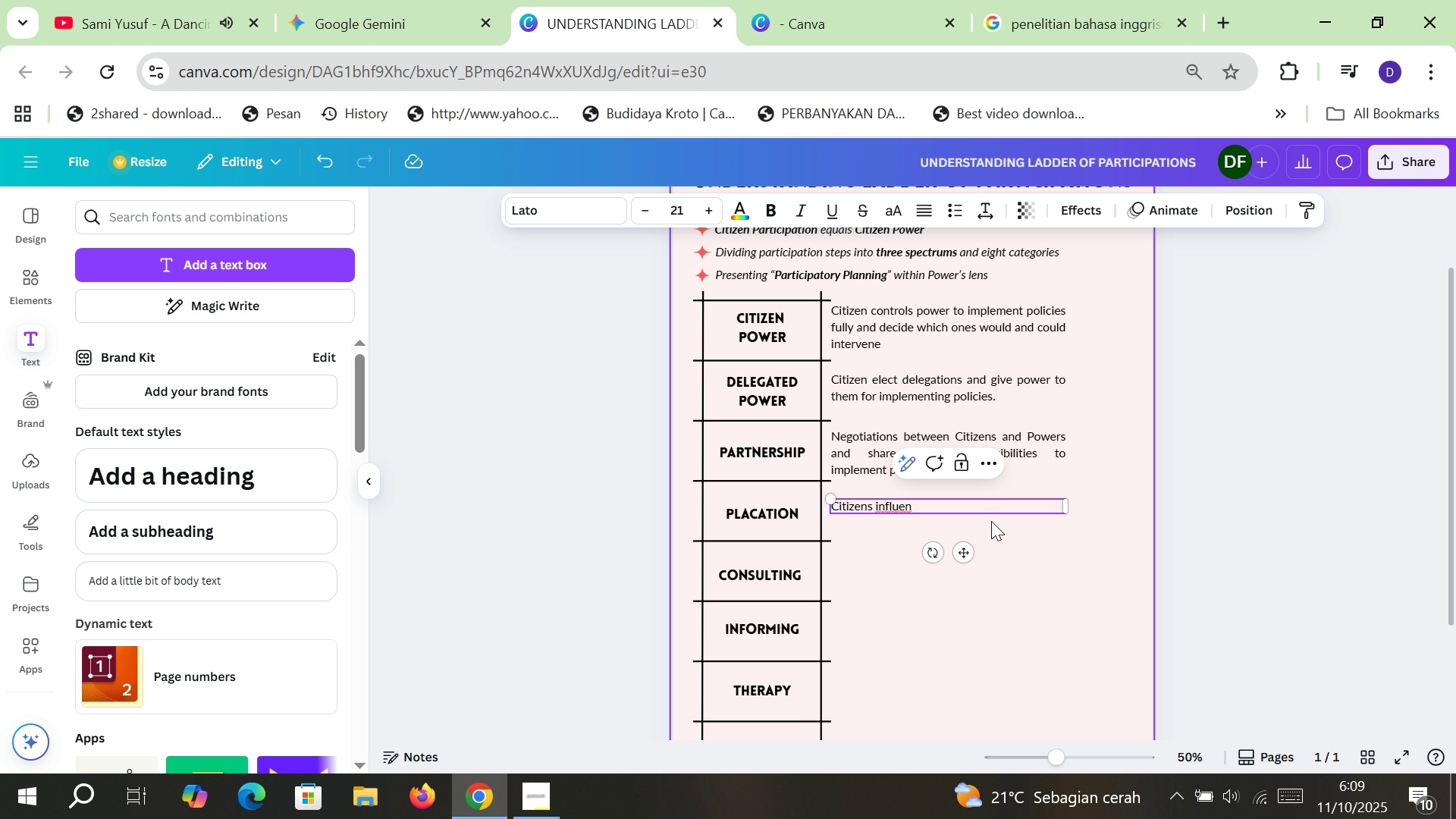 
type(ce )
 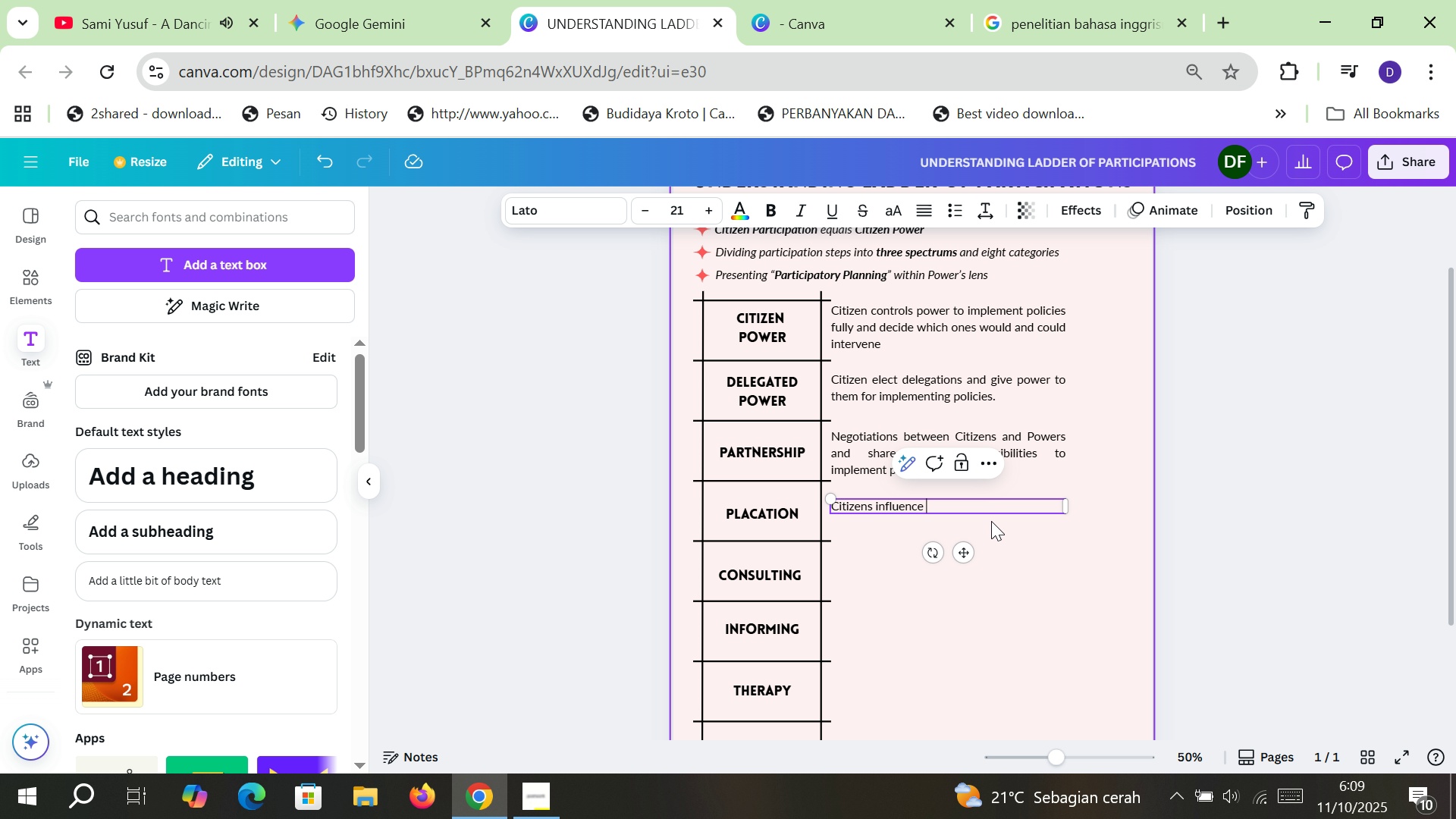 
type(Powe)
key(Backspace)
key(Backspace)
key(Backspace)
key(Backspace)
key(Backspace)
key(Backspace)
 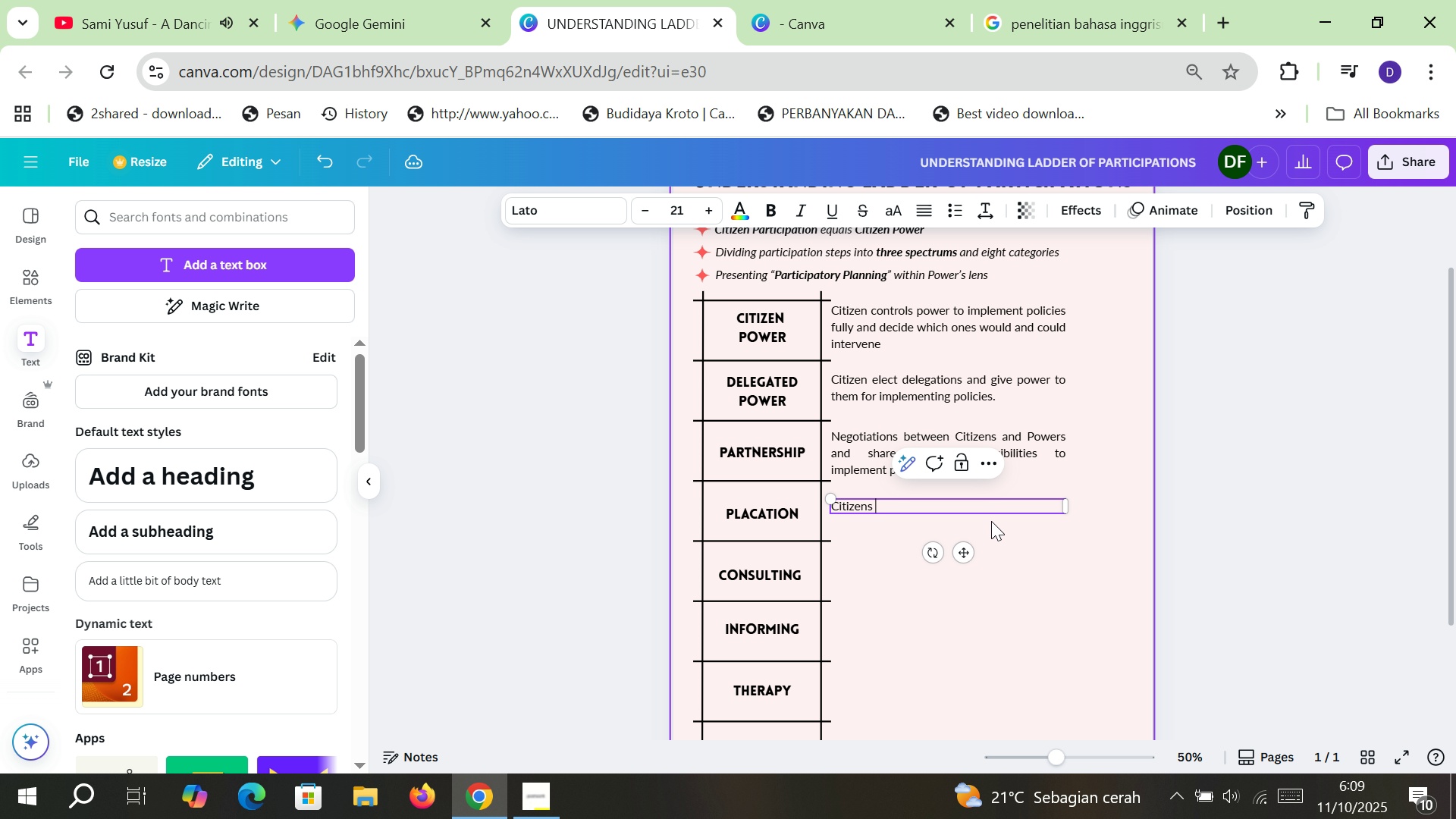 
type(influence Powers so that Powers )
 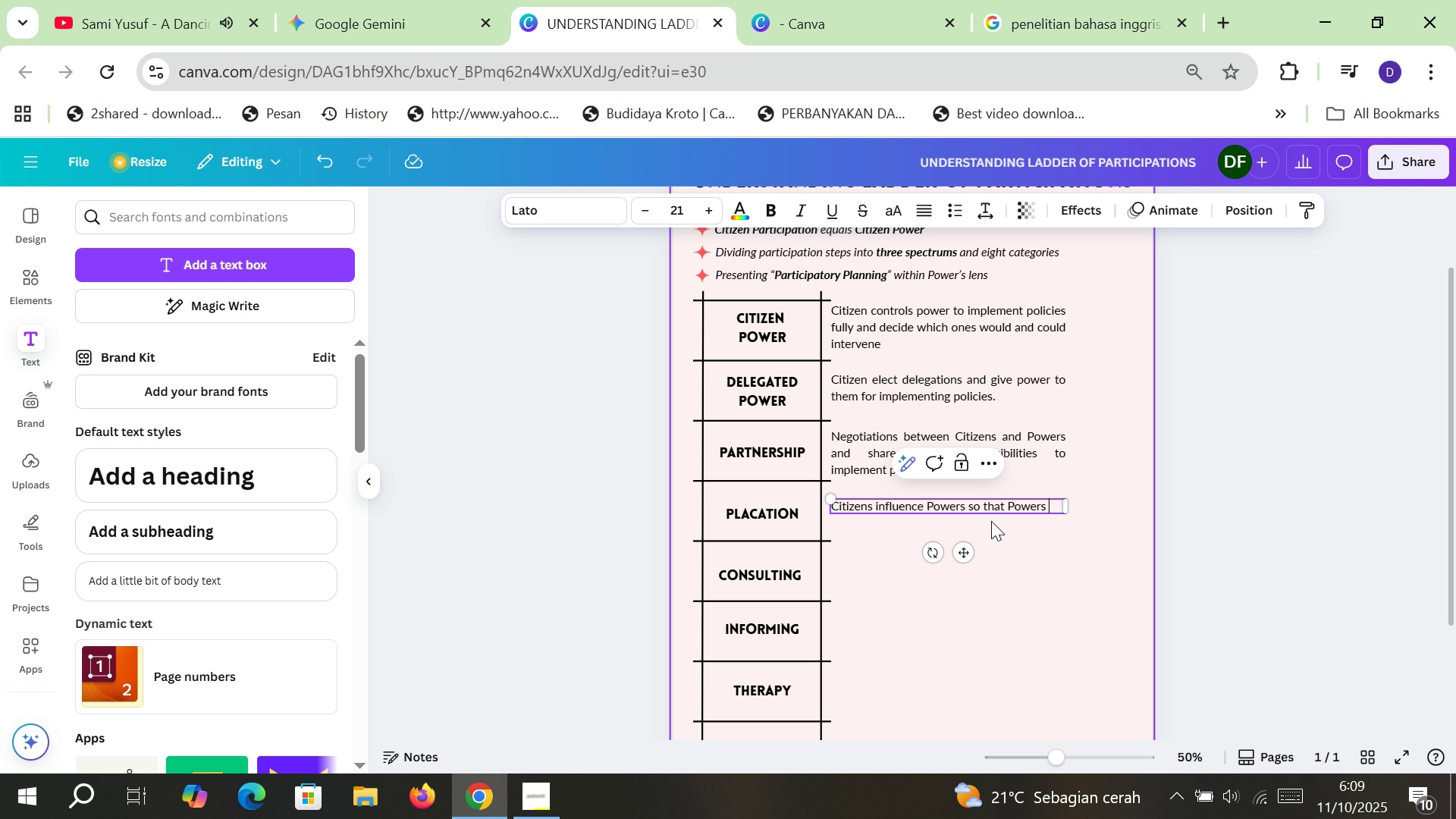 
type(placate them degrees in implementing policies)
 